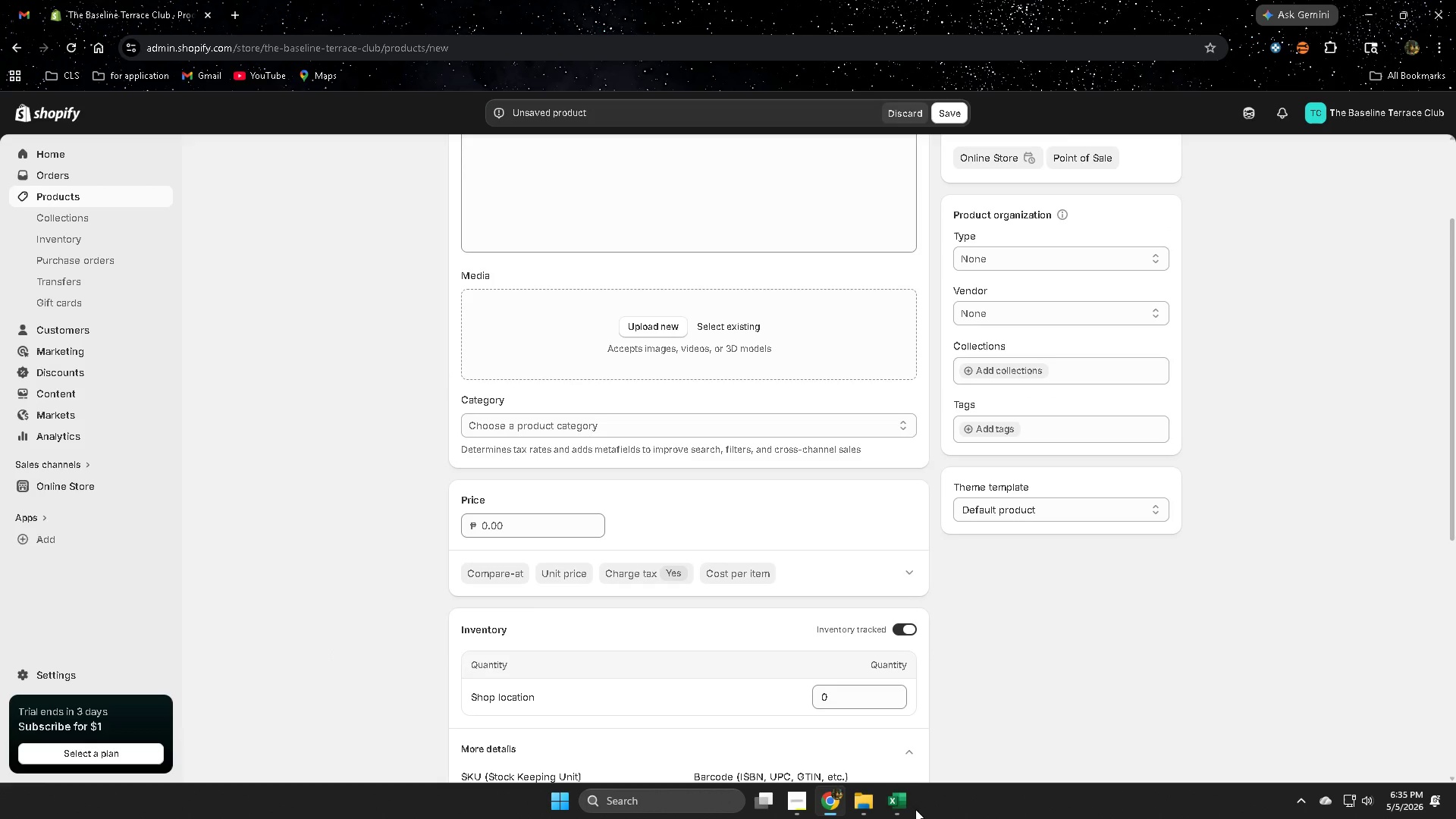 
left_click([896, 806])
 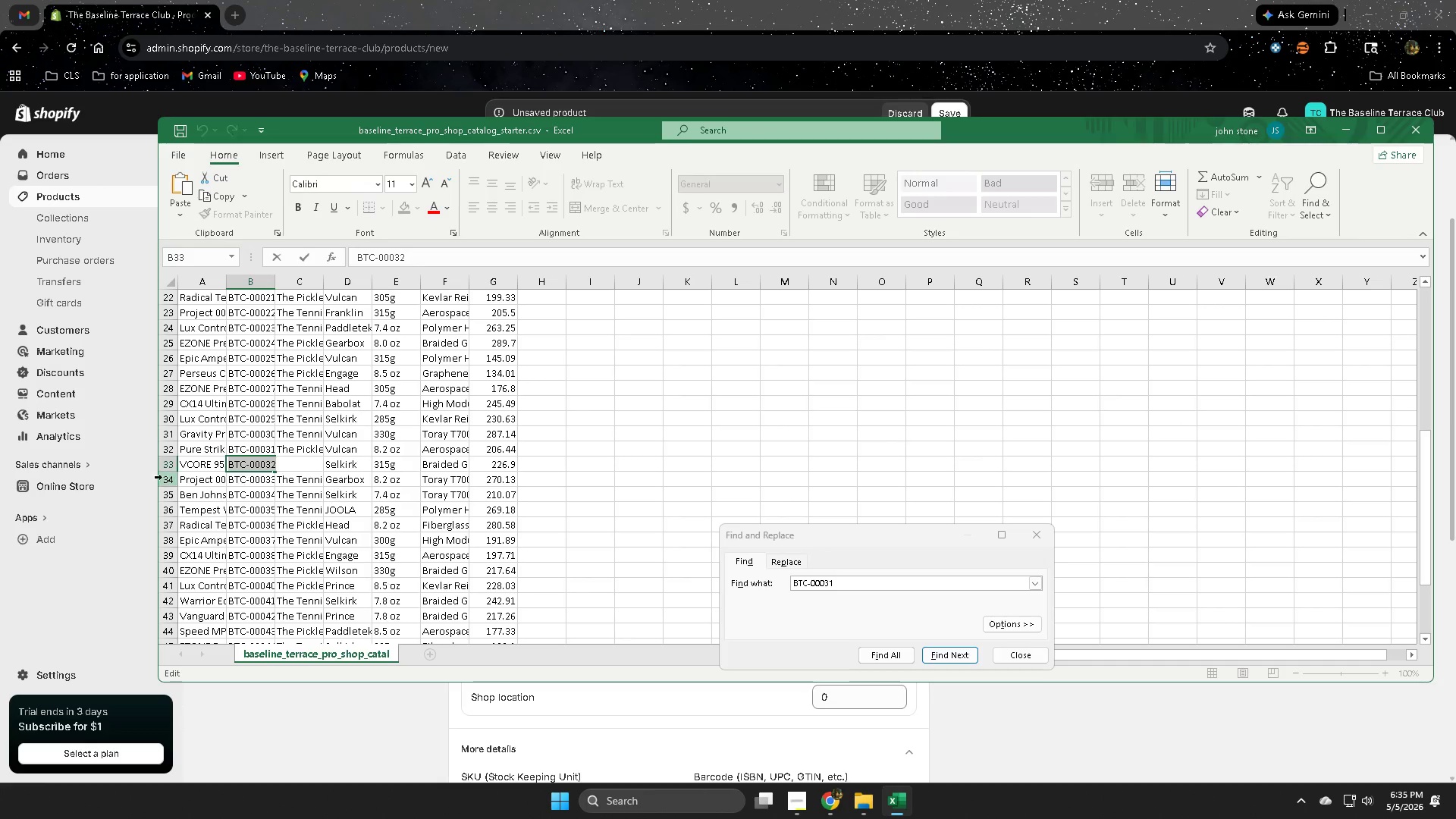 
left_click([173, 465])
 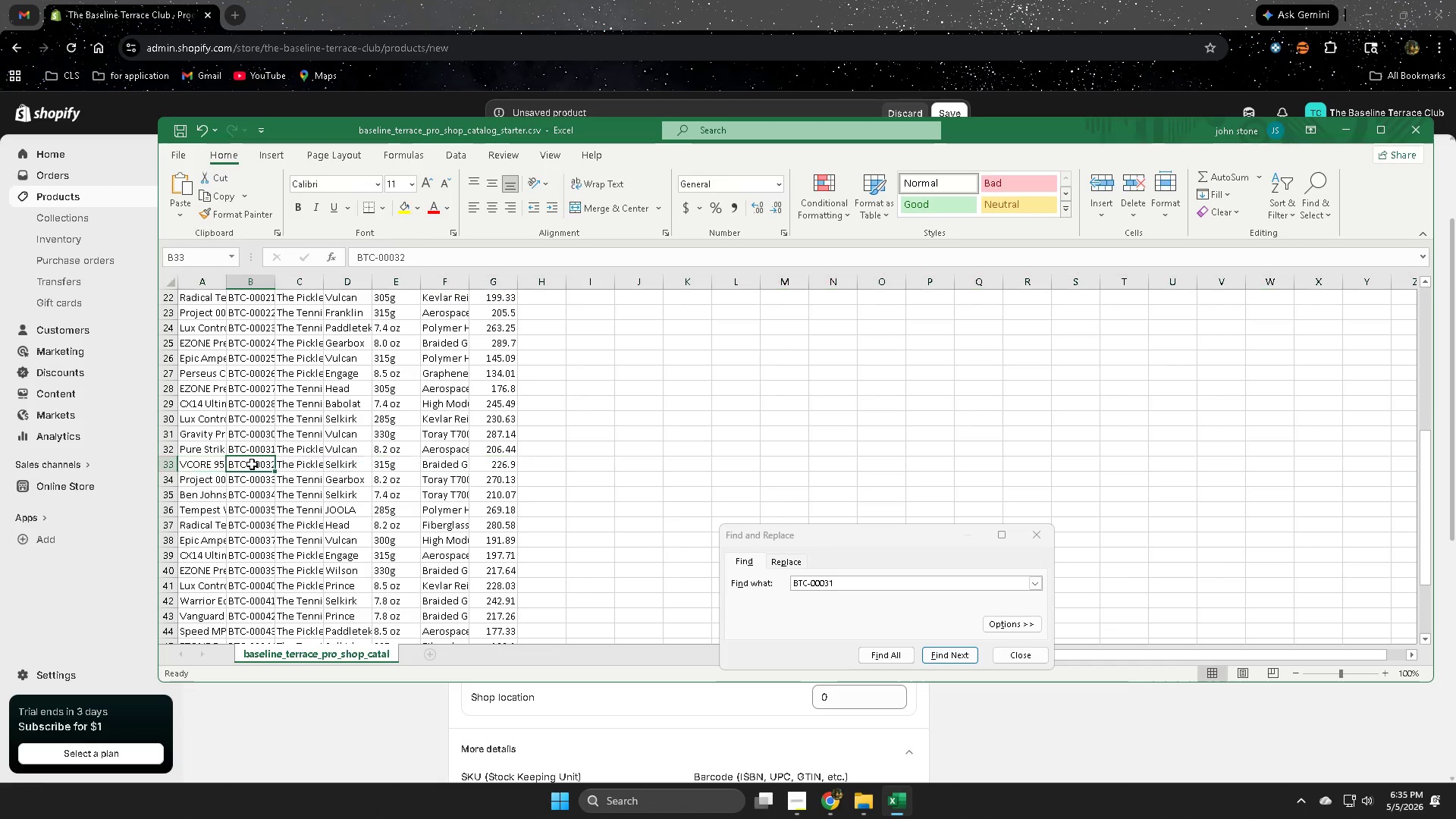 
double_click([252, 464])
 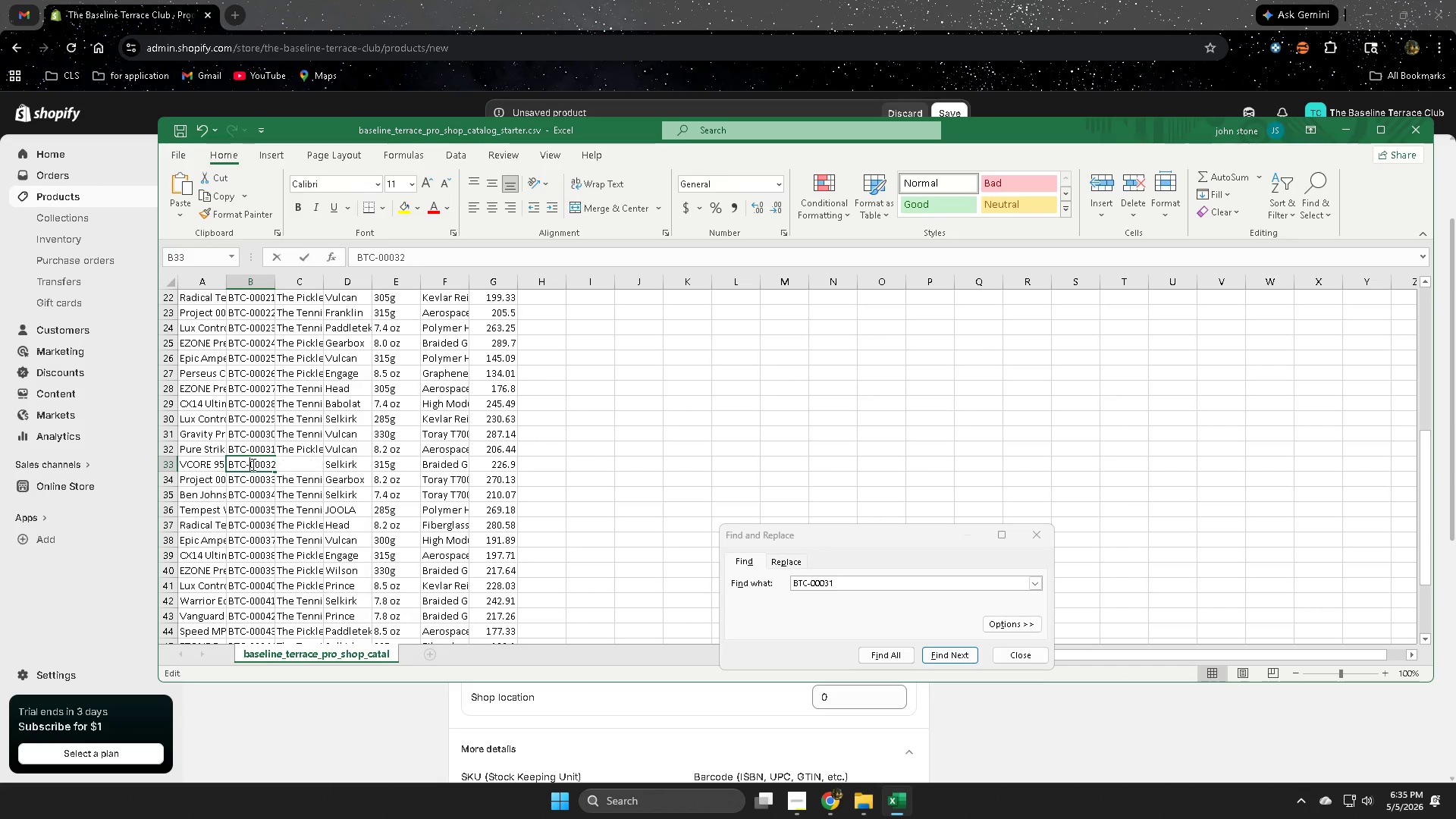 
triple_click([252, 464])
 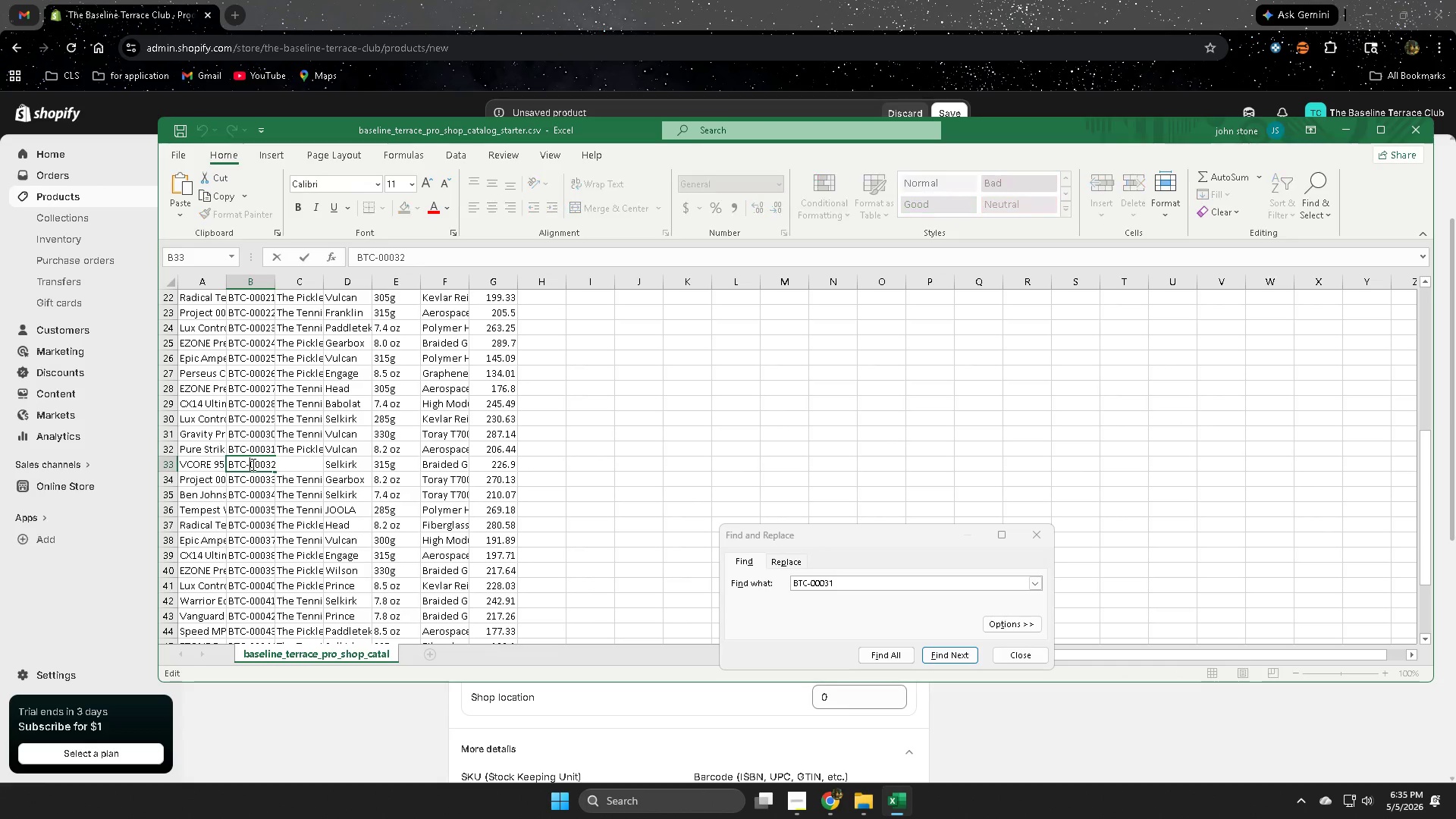 
triple_click([252, 464])
 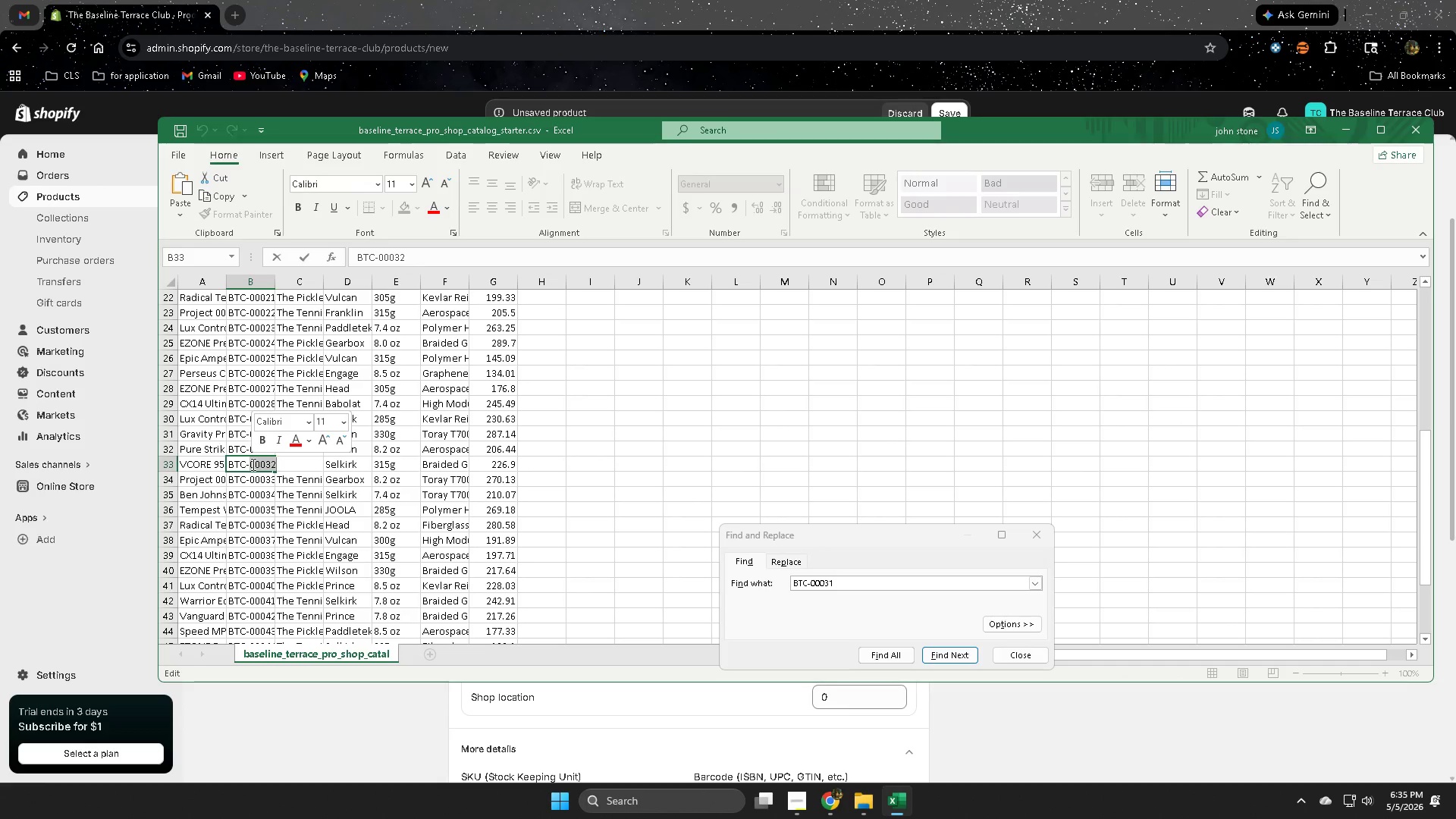 
left_click([252, 464])
 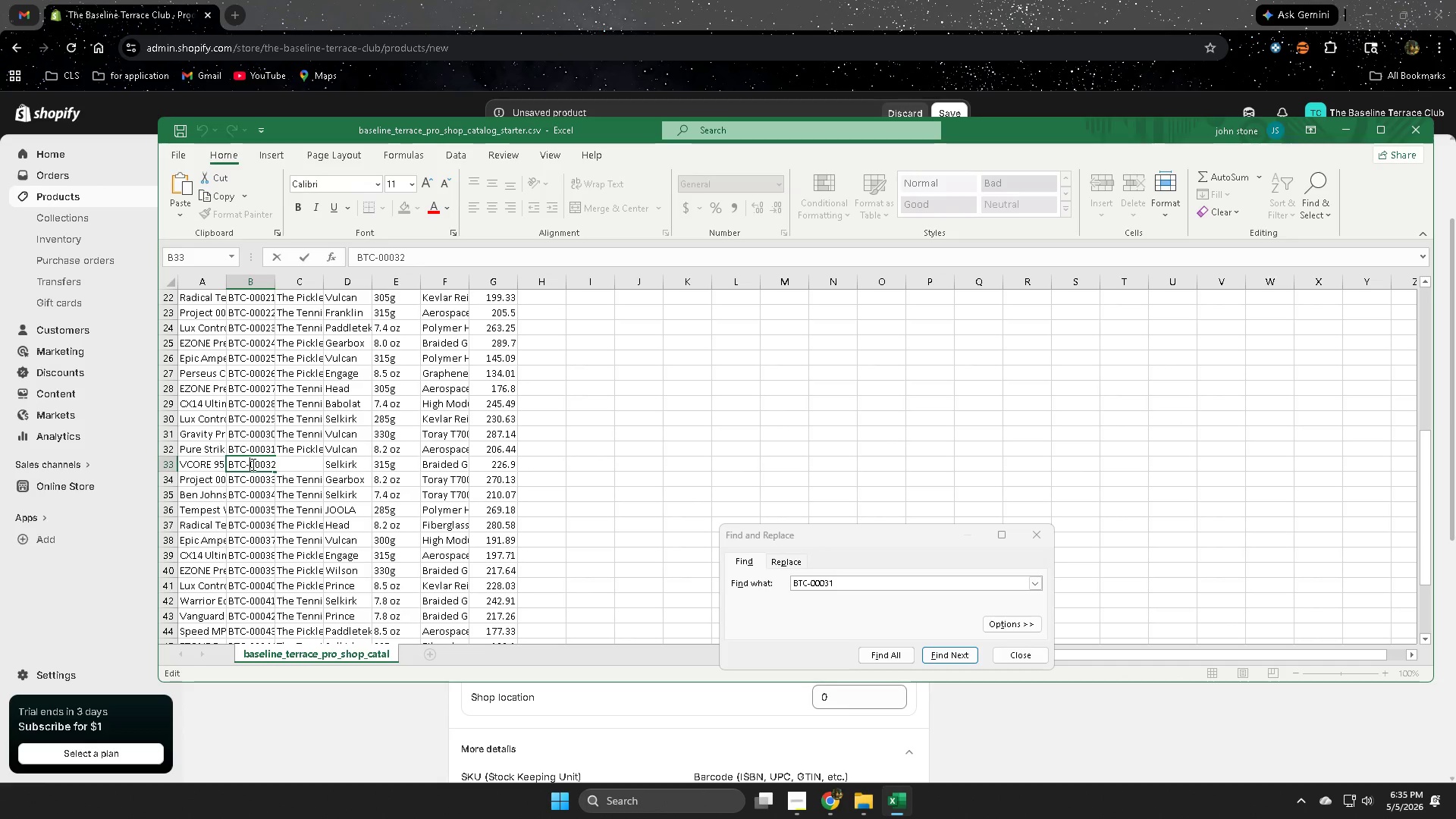 
left_click_drag(start_coordinate=[252, 464], to_coordinate=[239, 469])
 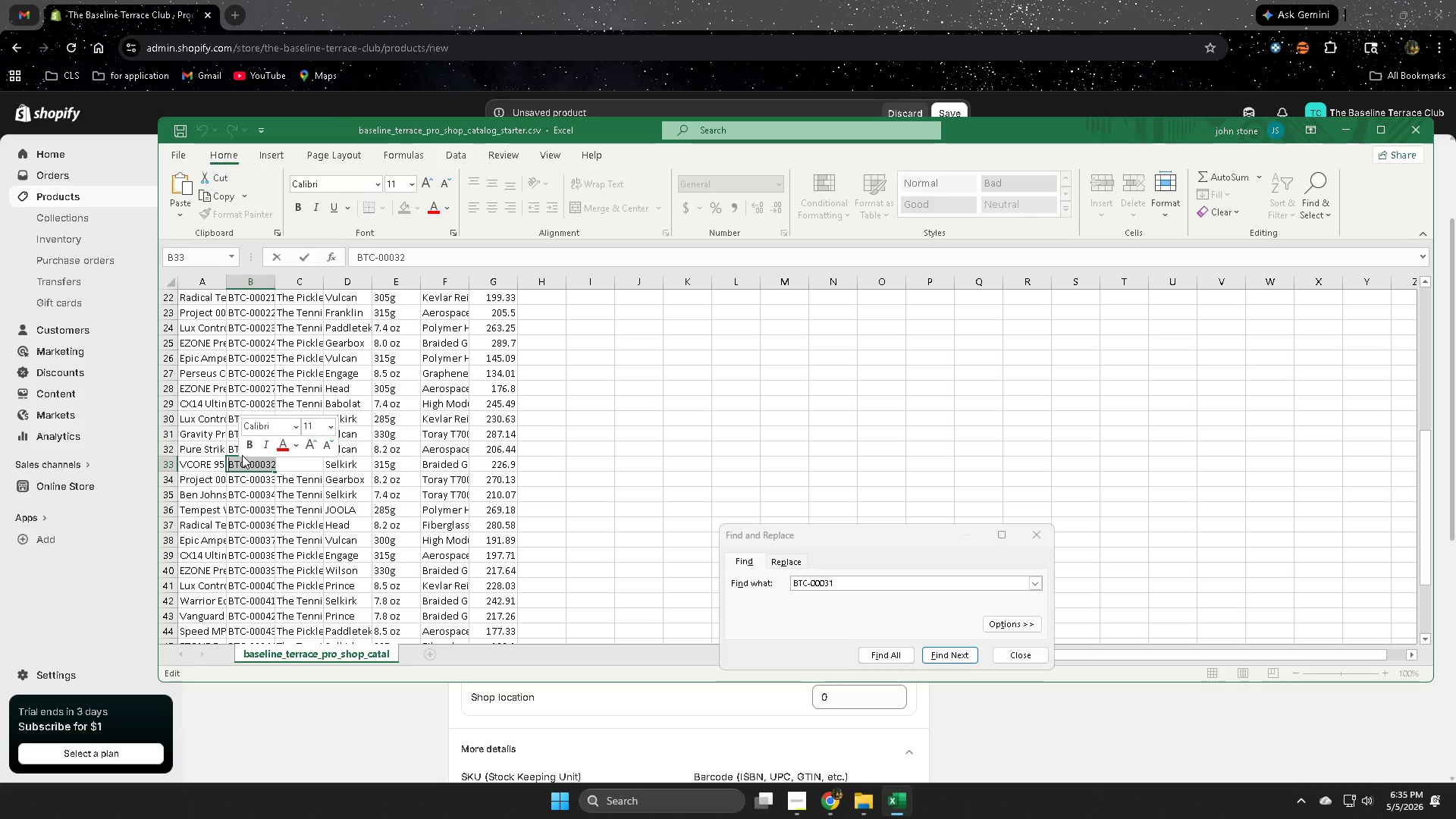 
key(Control+ControlLeft)
 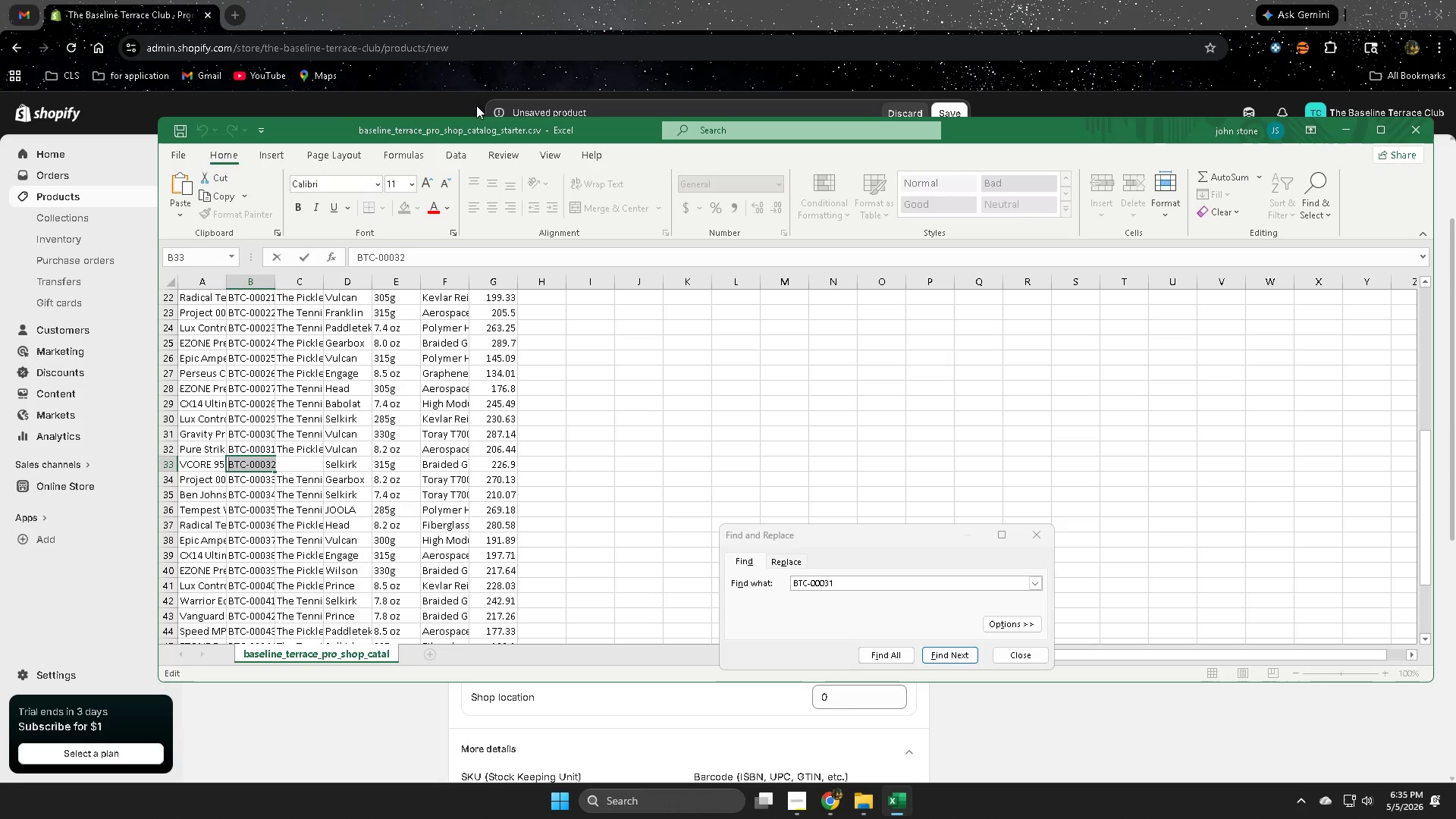 
key(Control+C)
 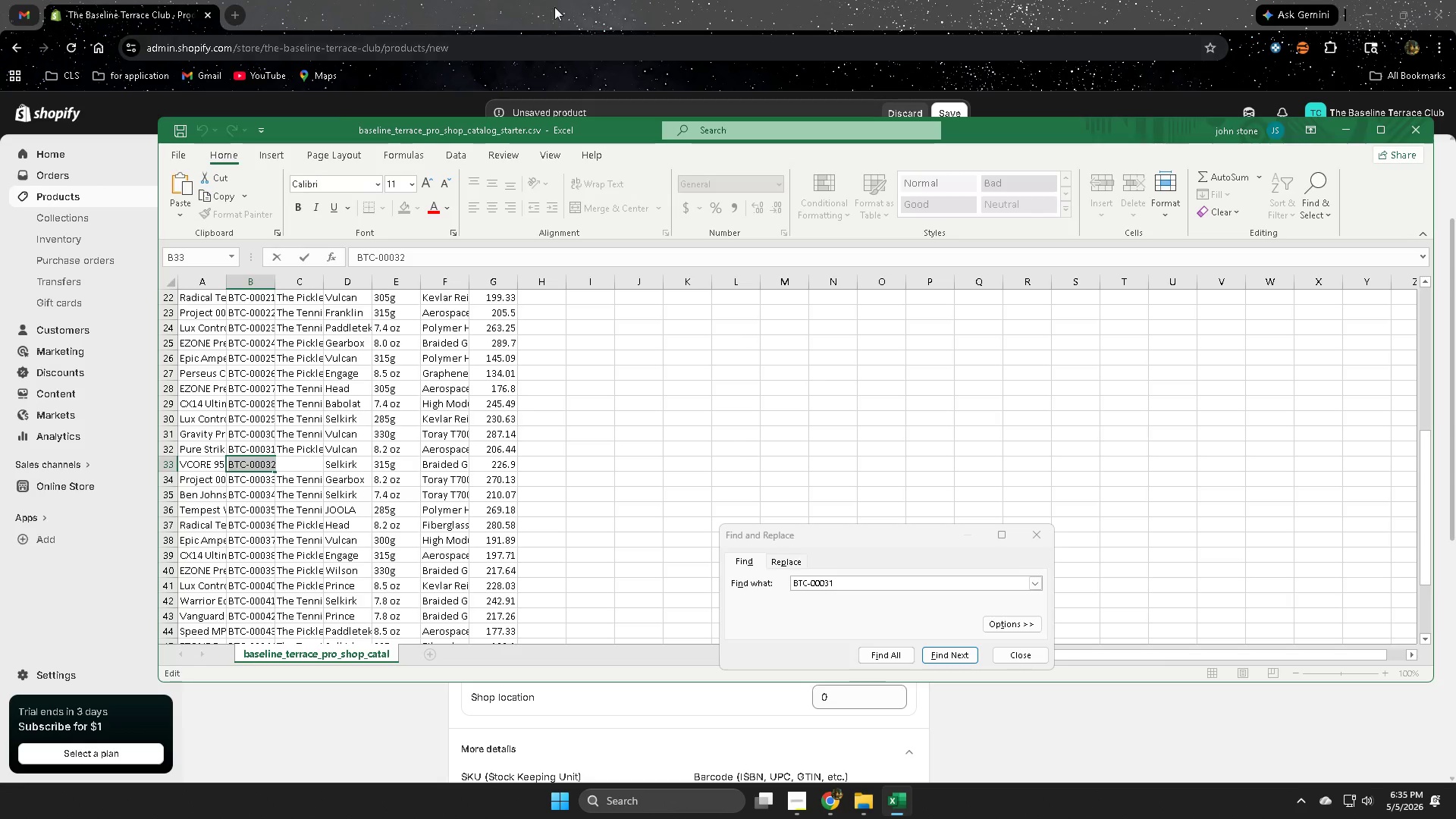 
left_click([559, 0])
 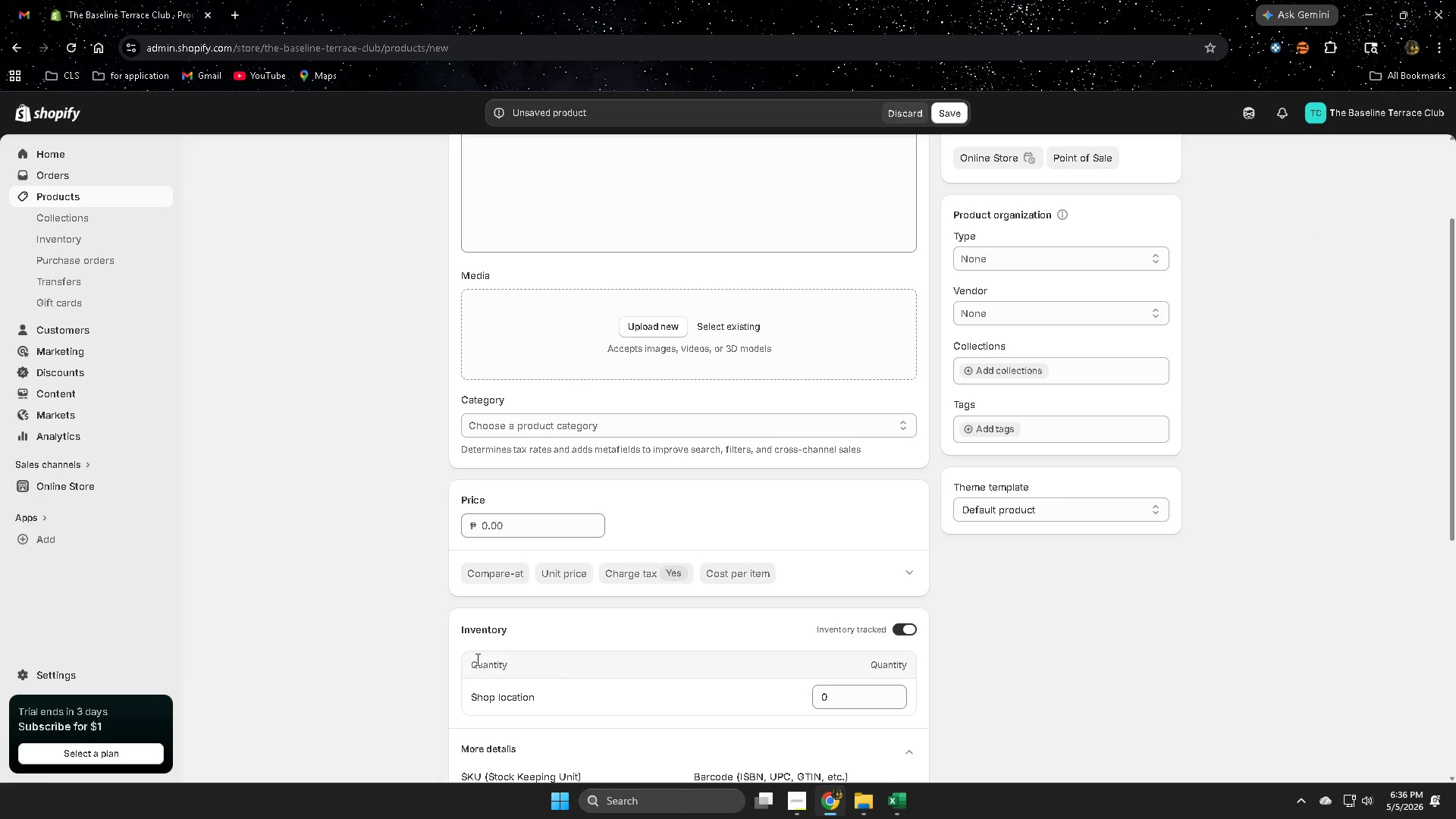 
scroll: coordinate [312, 628], scroll_direction: up, amount: 4.0
 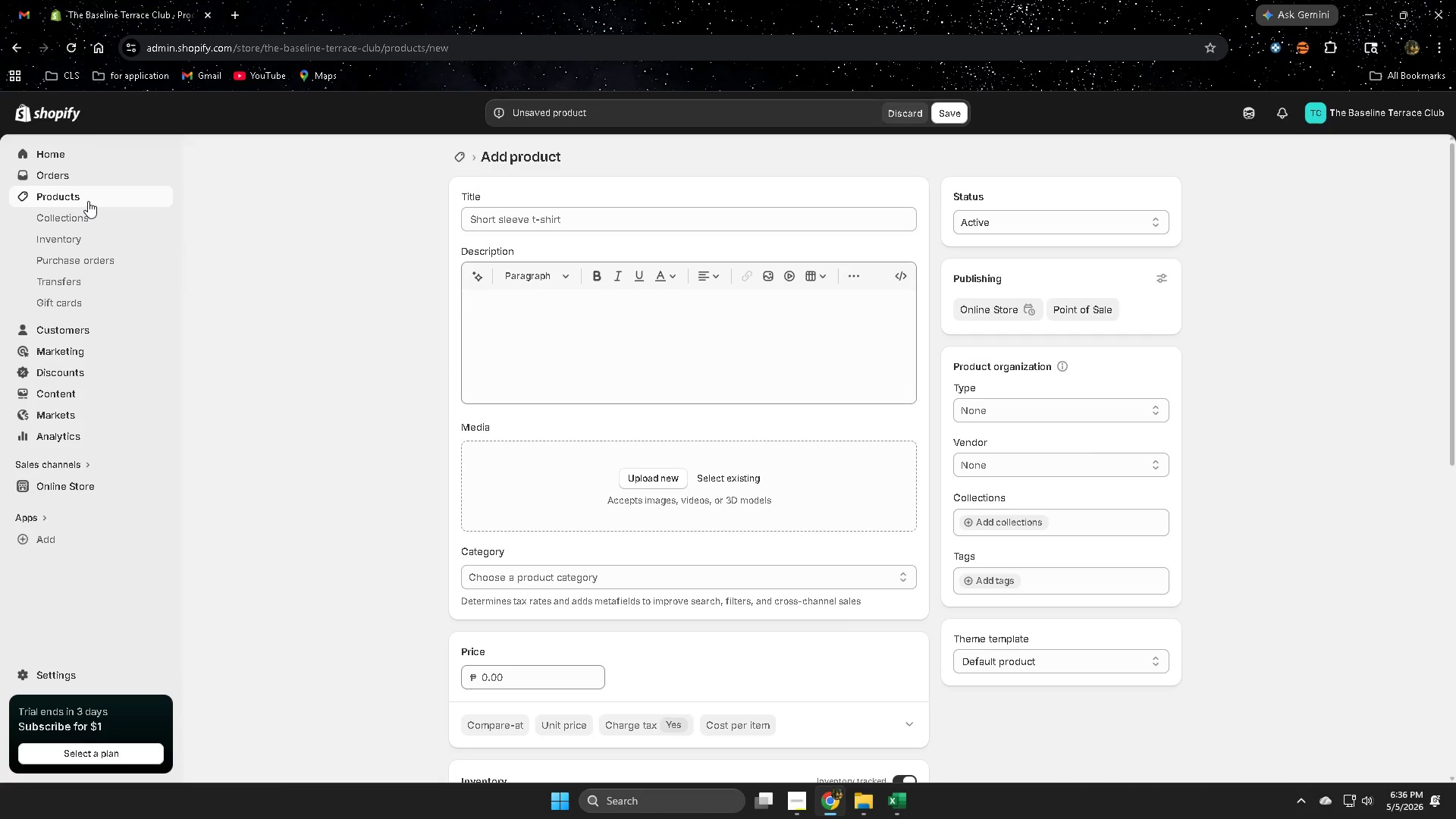 
left_click([87, 199])
 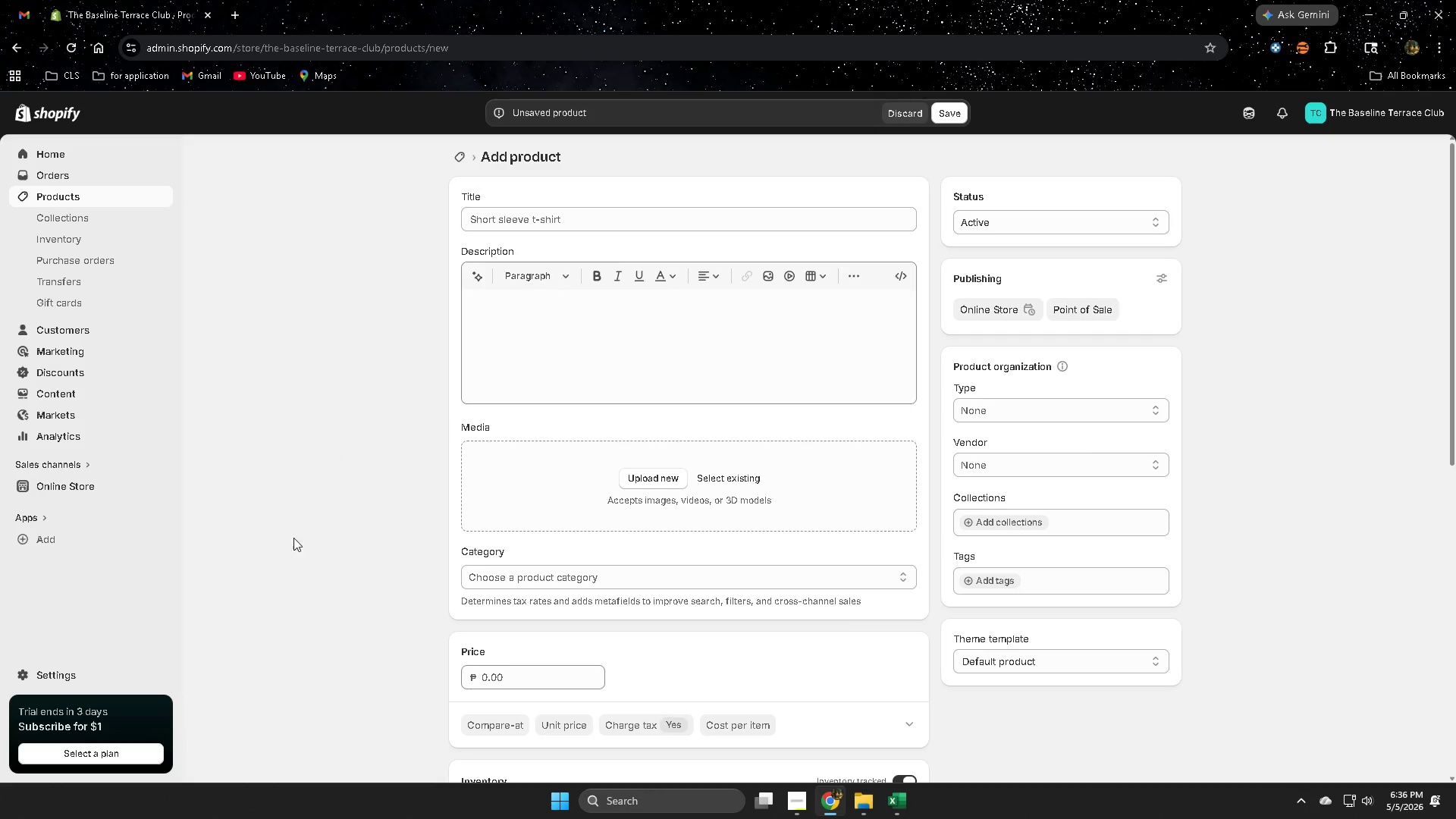 
scroll: coordinate [497, 604], scroll_direction: down, amount: 3.0
 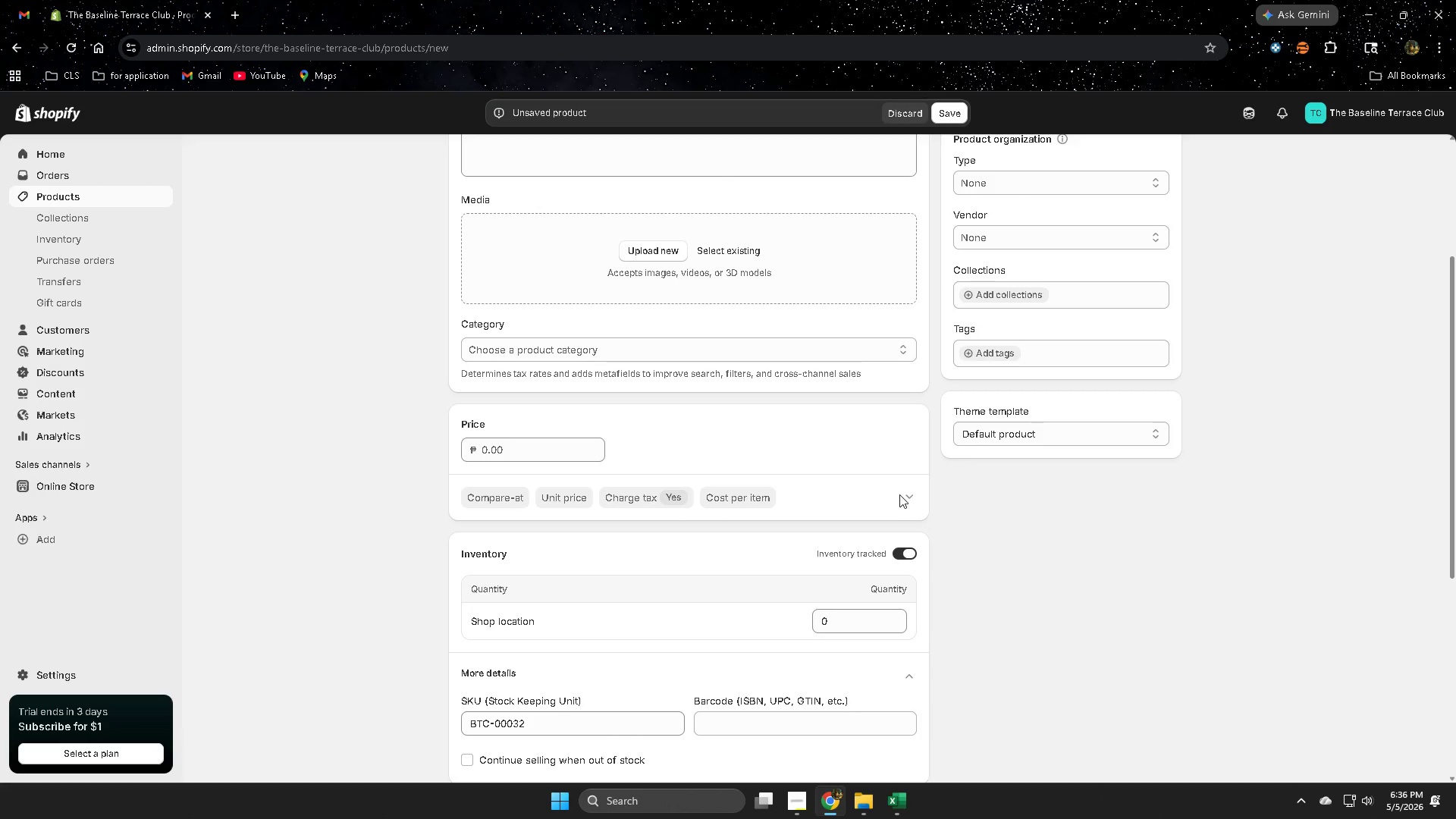 
left_click([910, 493])
 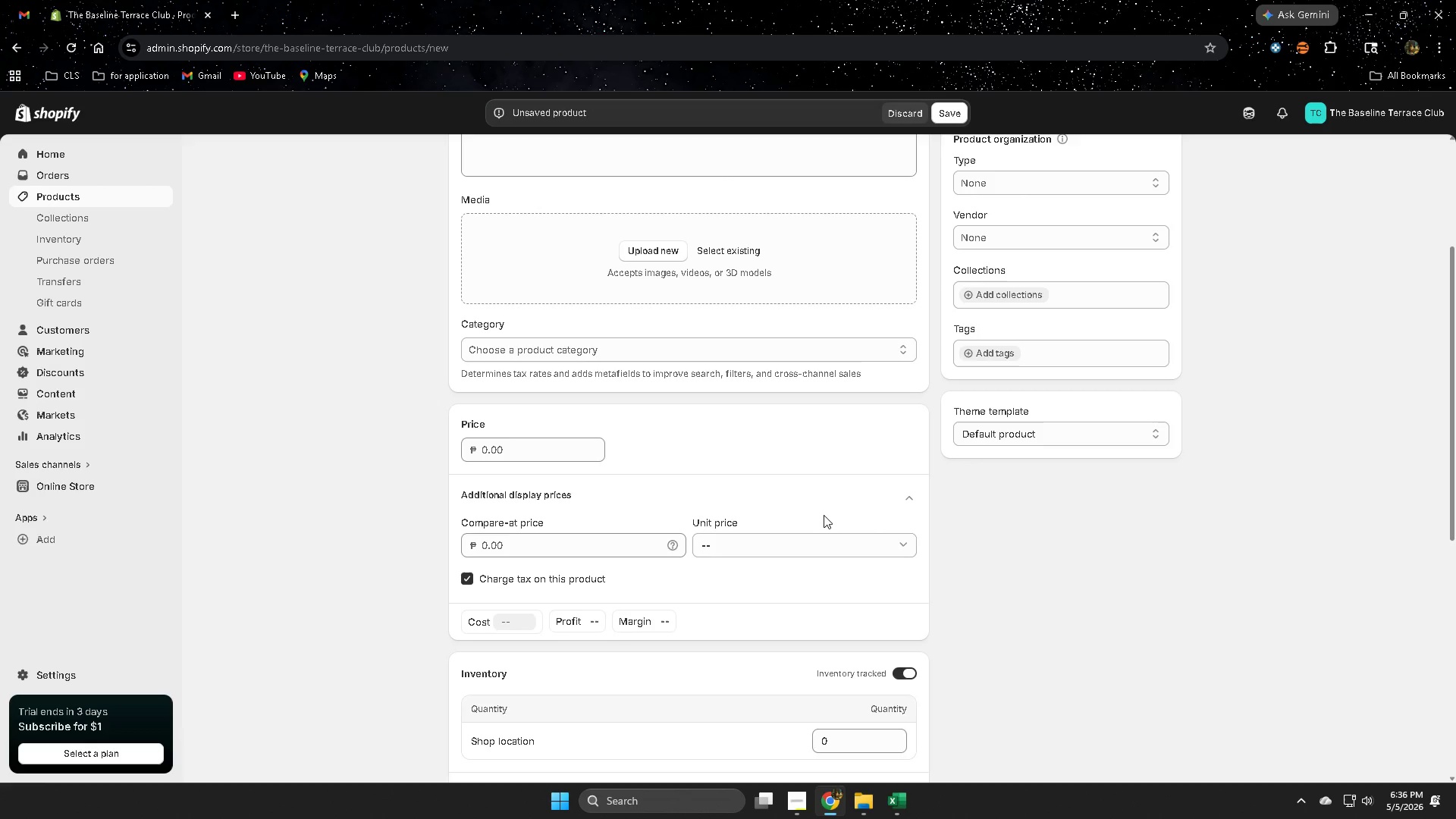 
left_click([909, 497])
 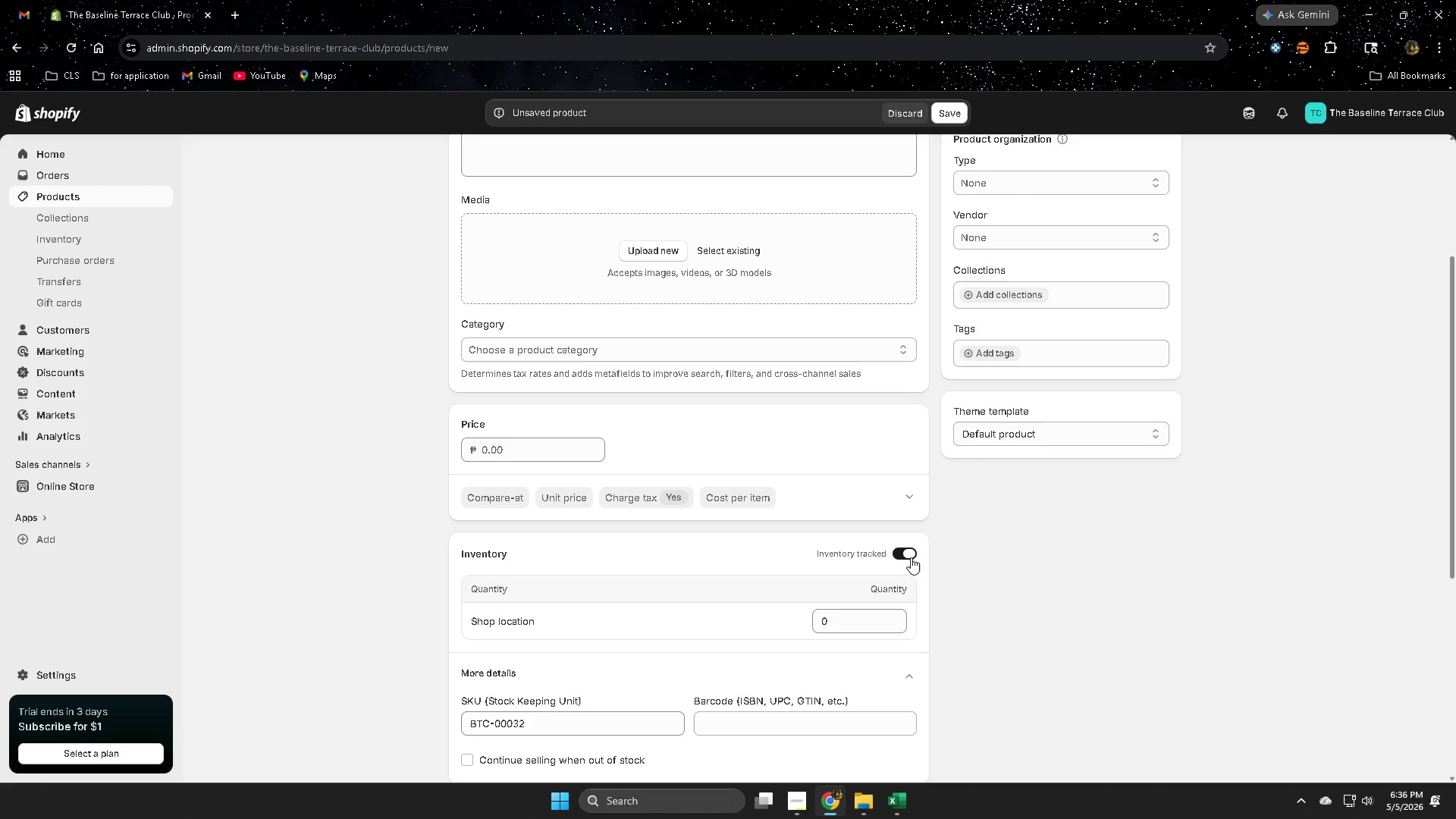 
left_click([911, 557])
 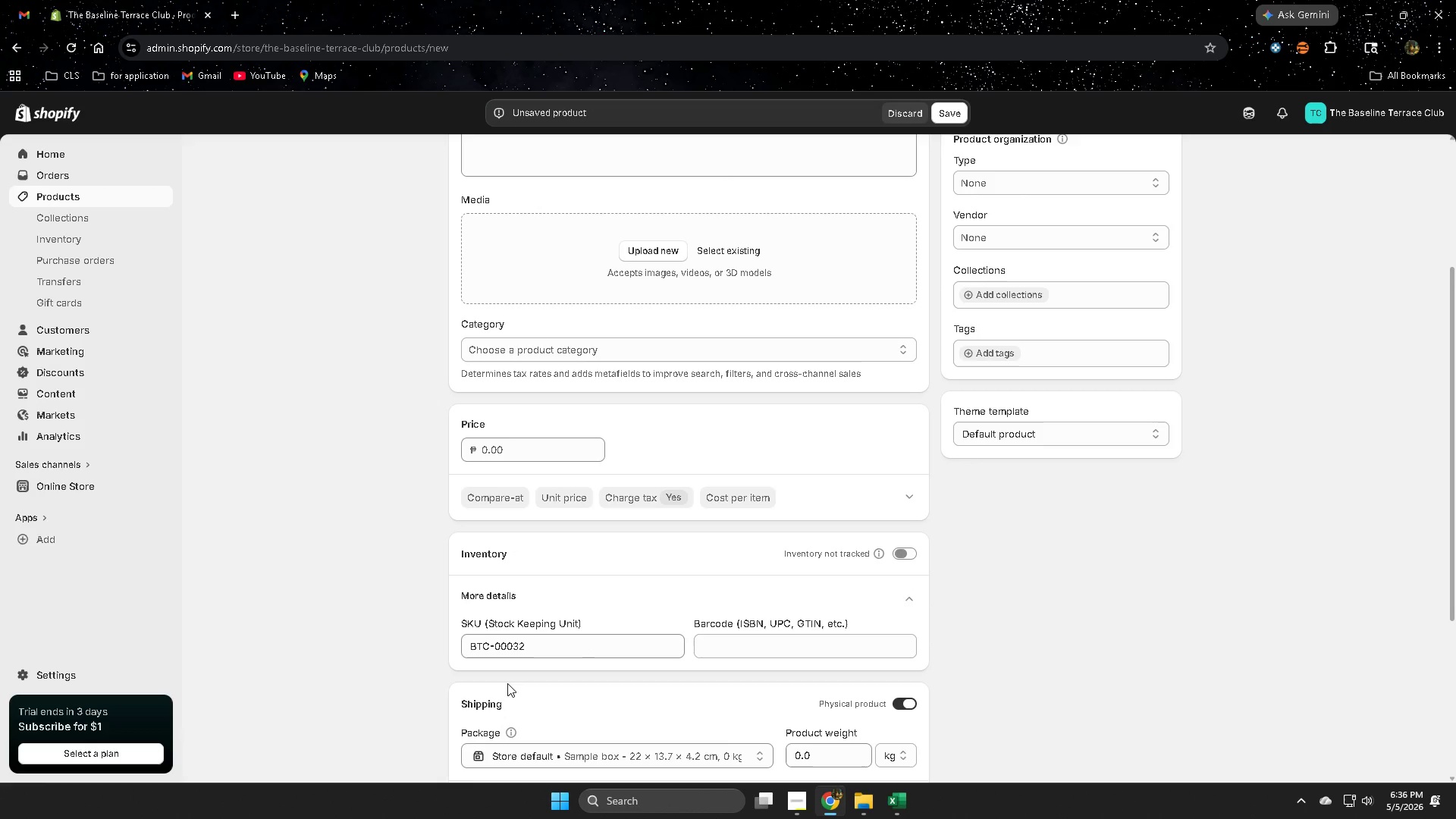 
left_click([897, 801])
 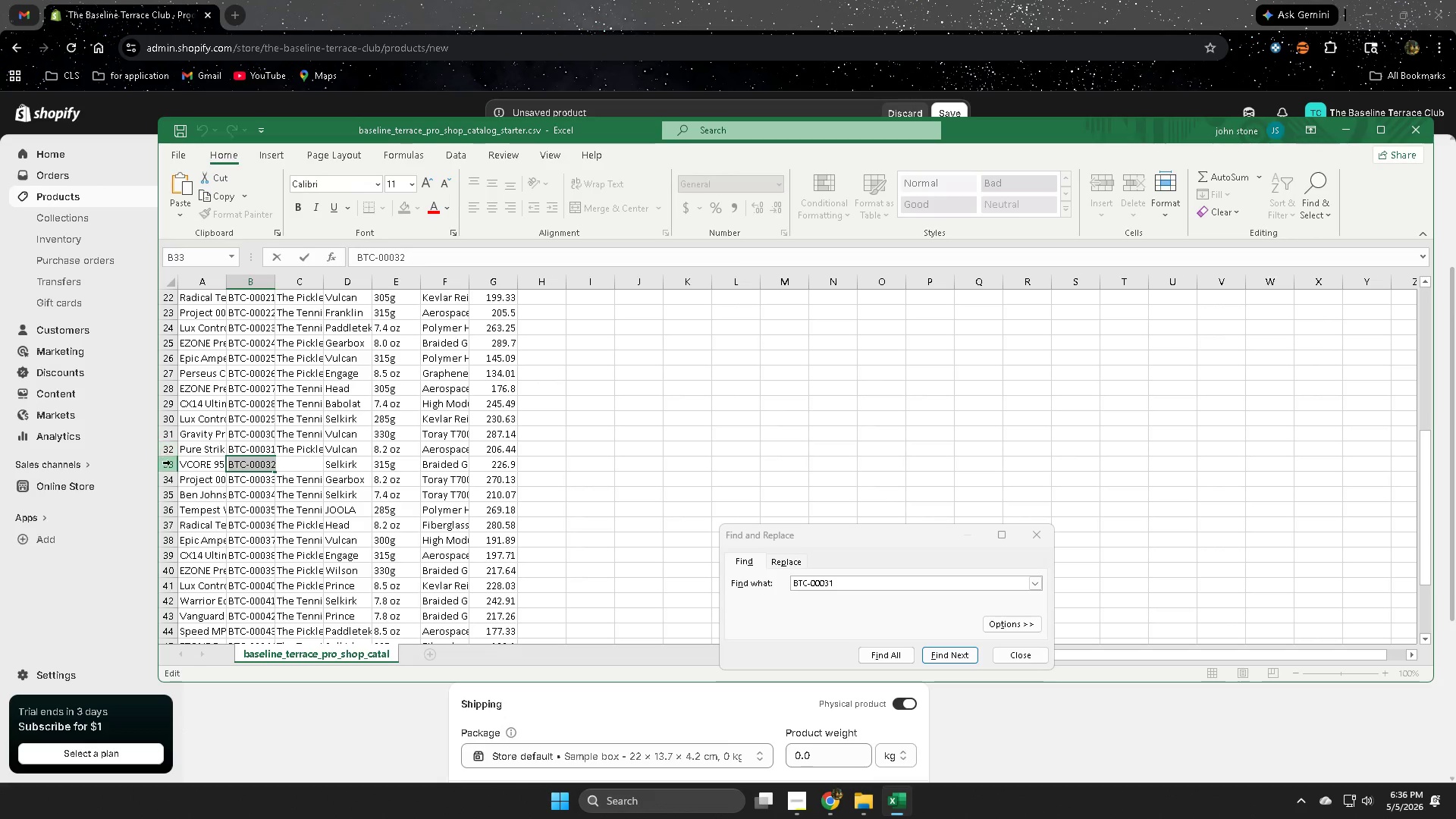 
left_click([169, 465])
 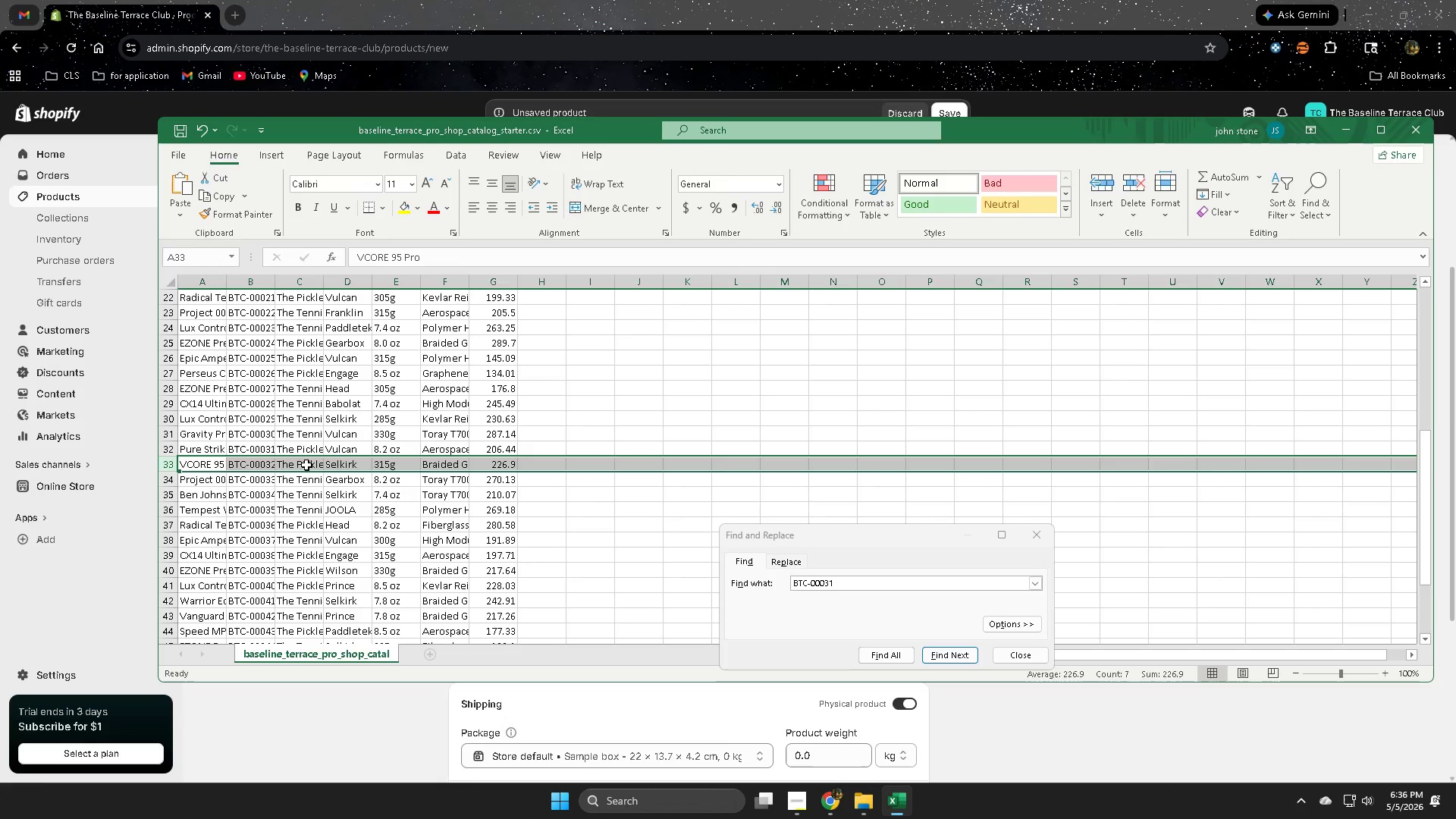 
double_click([306, 465])
 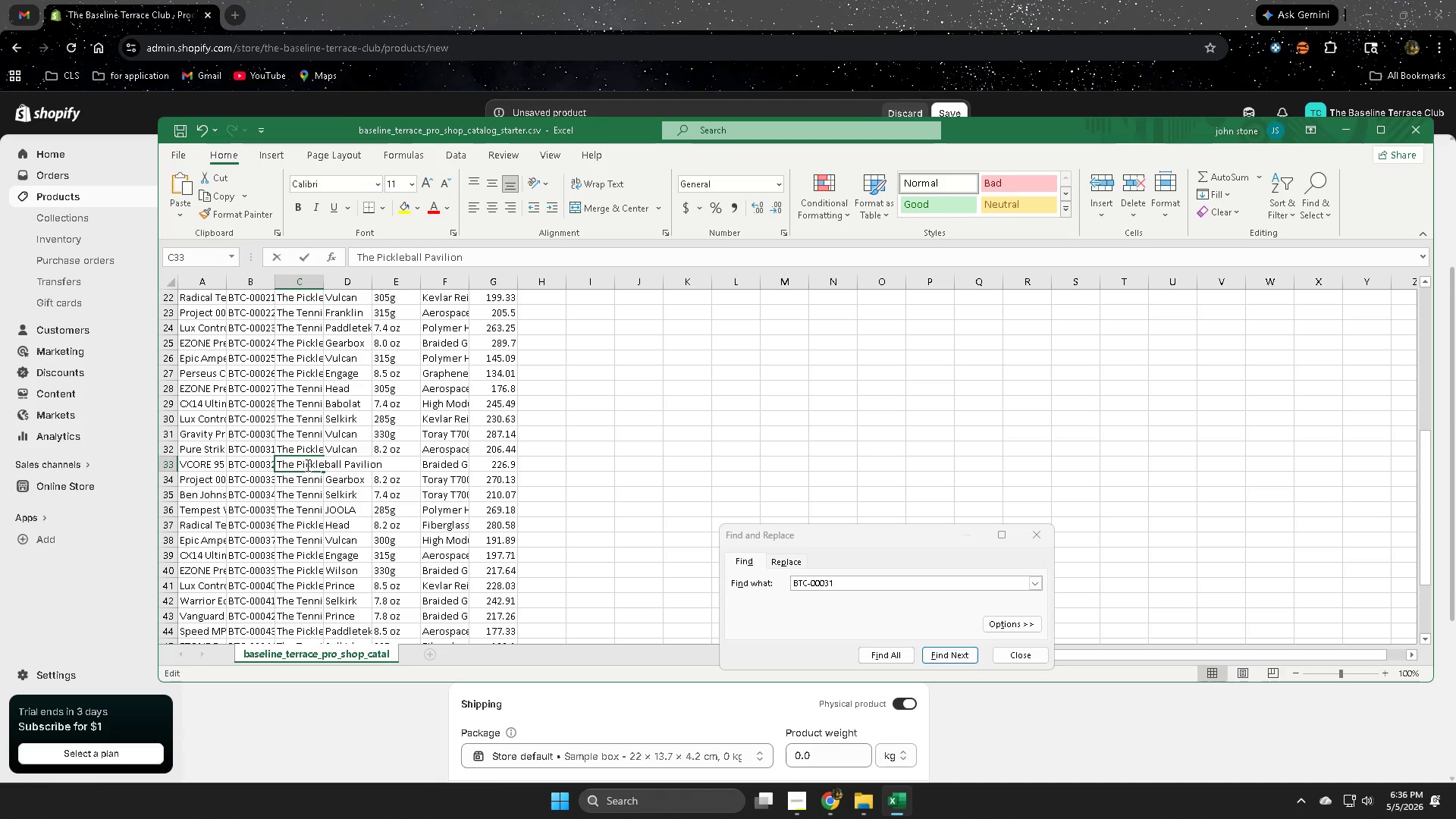 
triple_click([306, 465])
 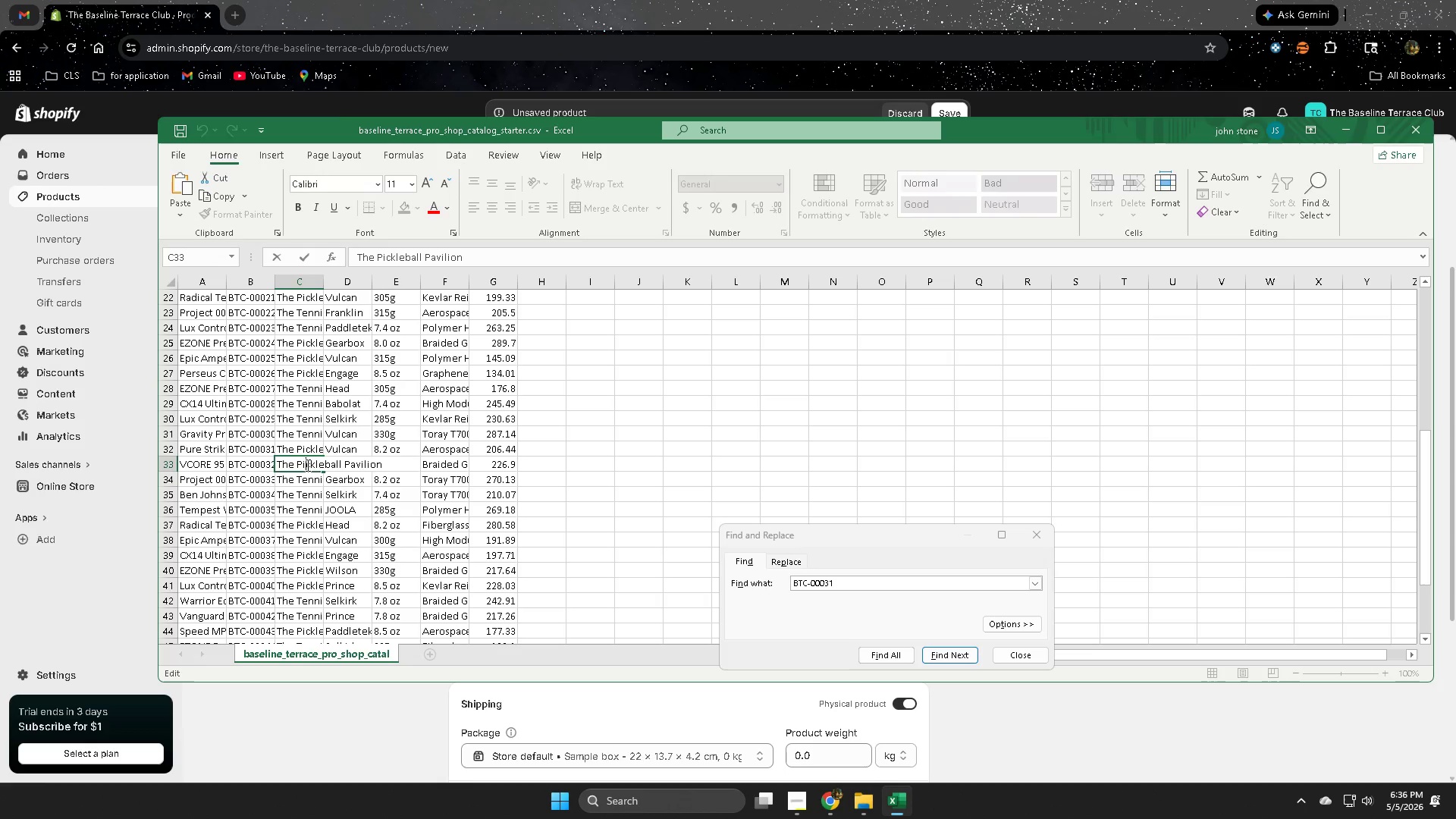 
triple_click([306, 465])
 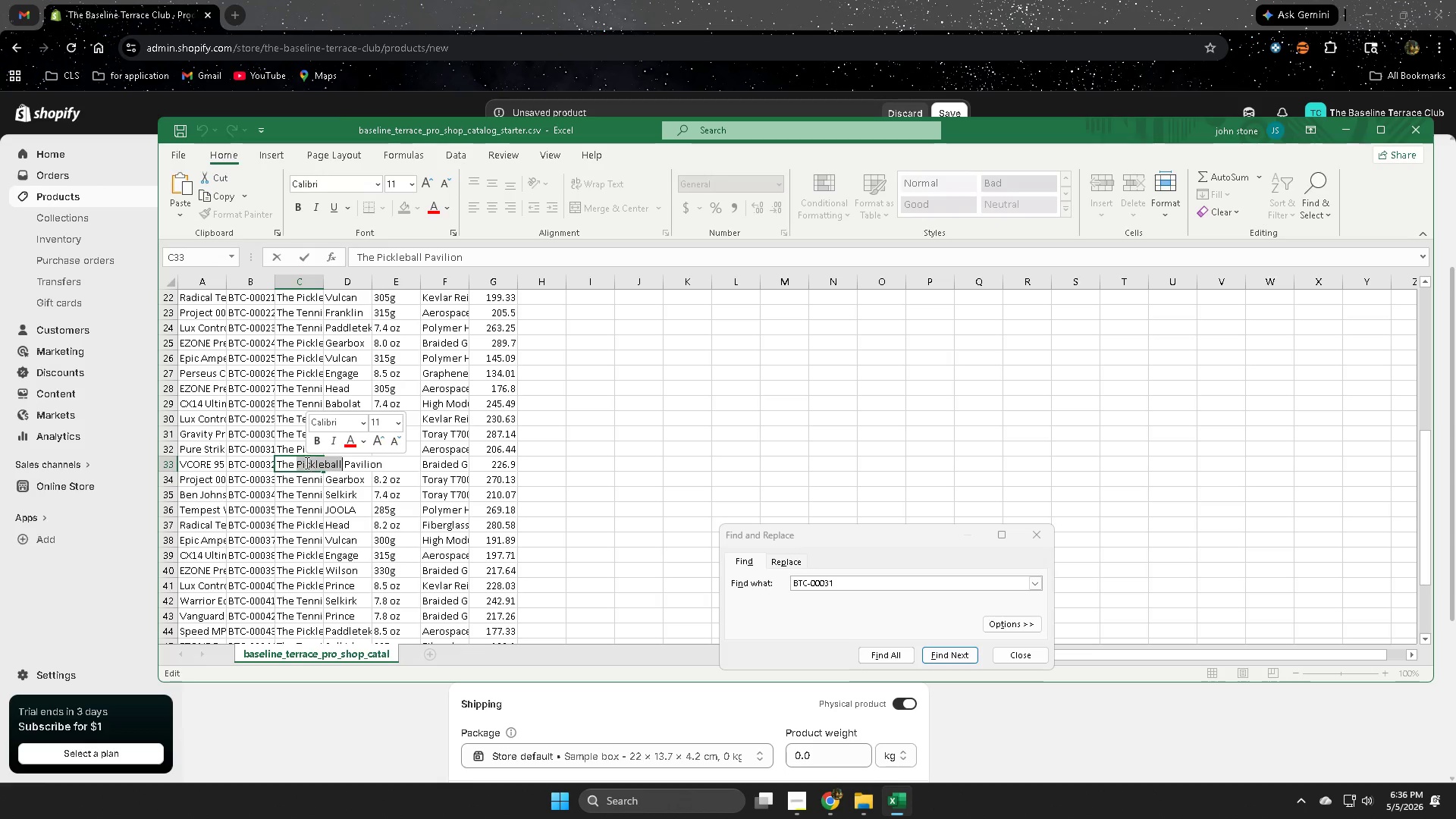 
key(Control+ControlLeft)
 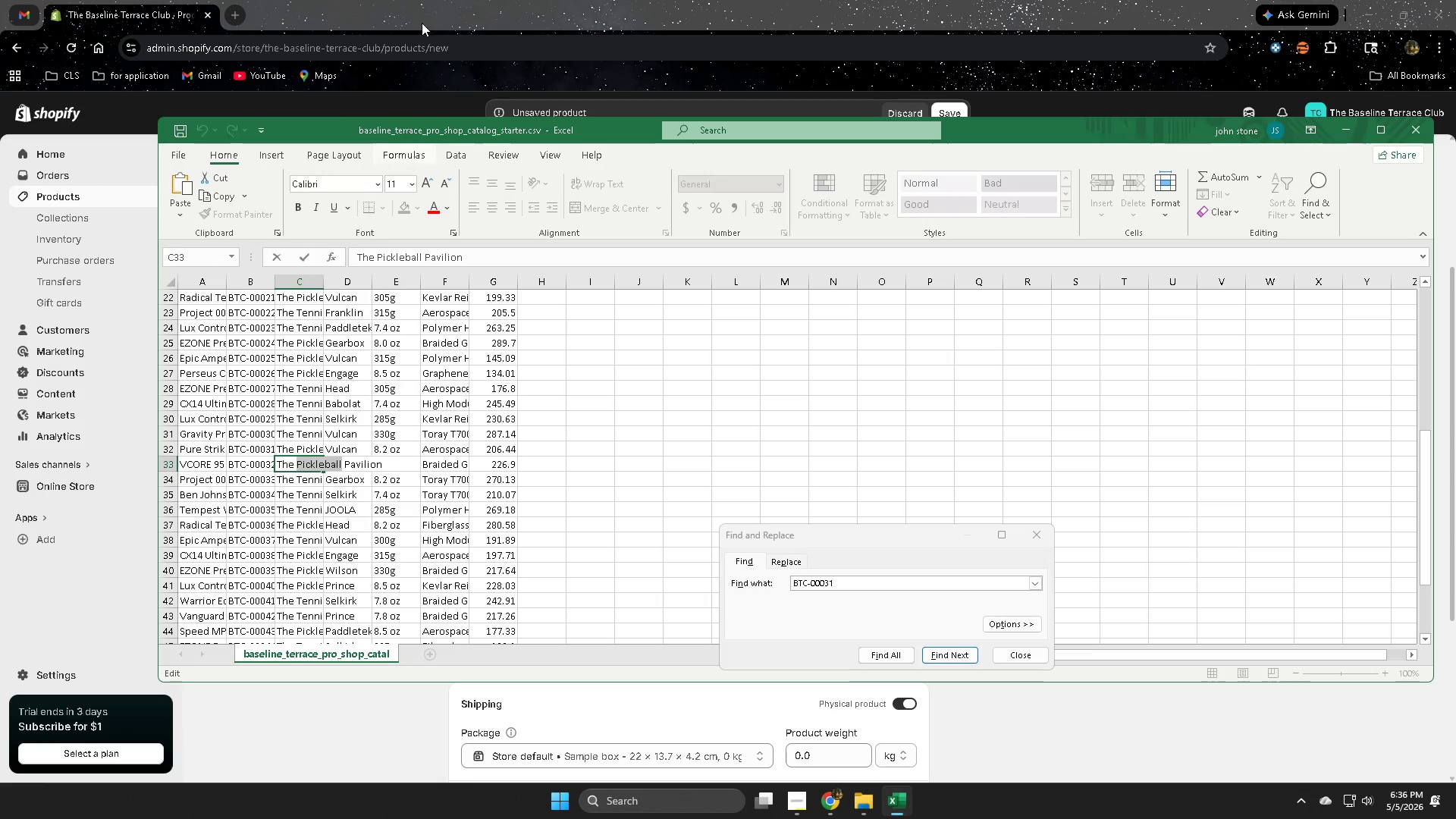 
key(Control+C)
 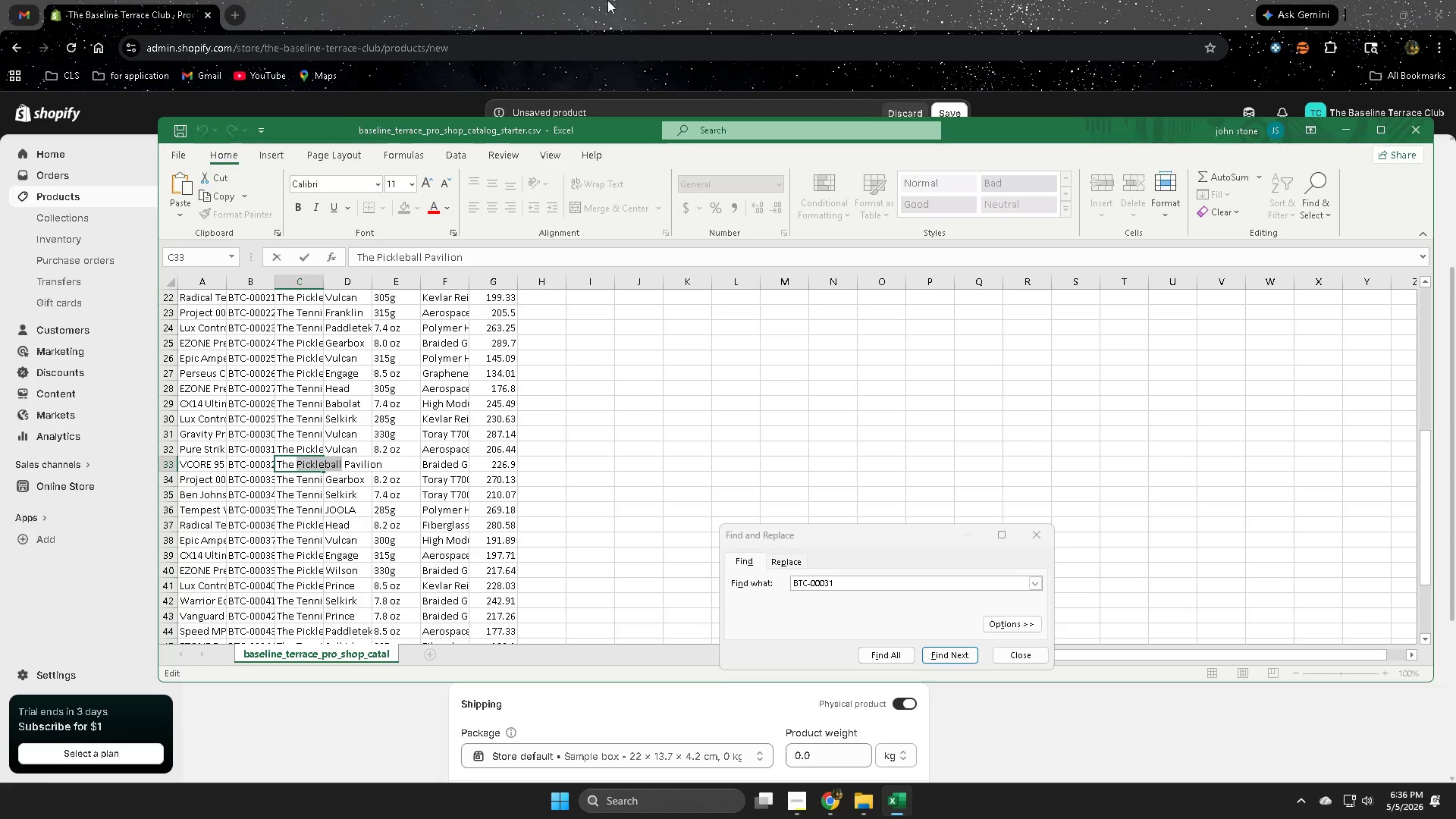 
left_click([608, 0])
 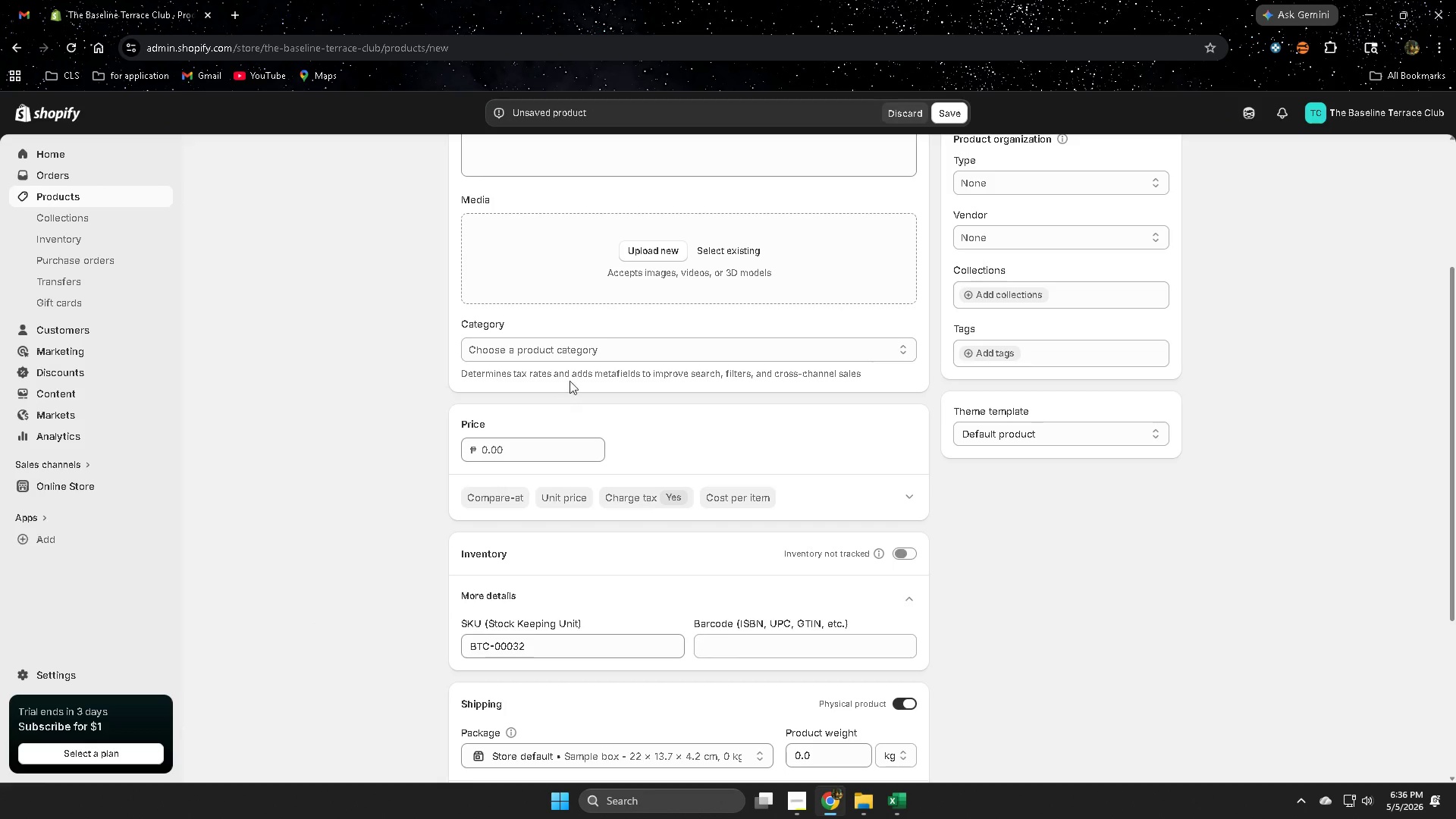 
left_click([573, 350])
 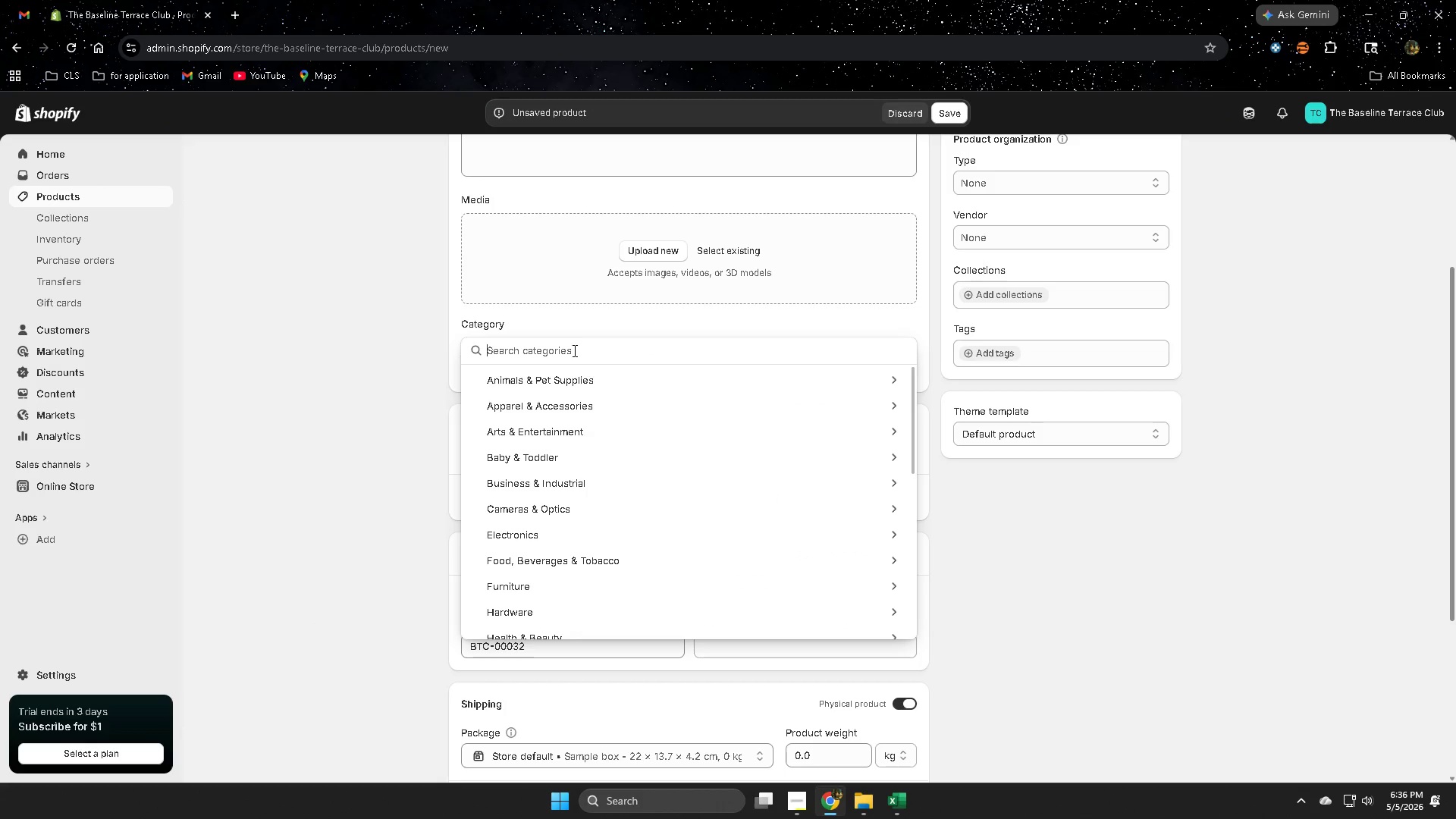 
key(Control+ControlLeft)
 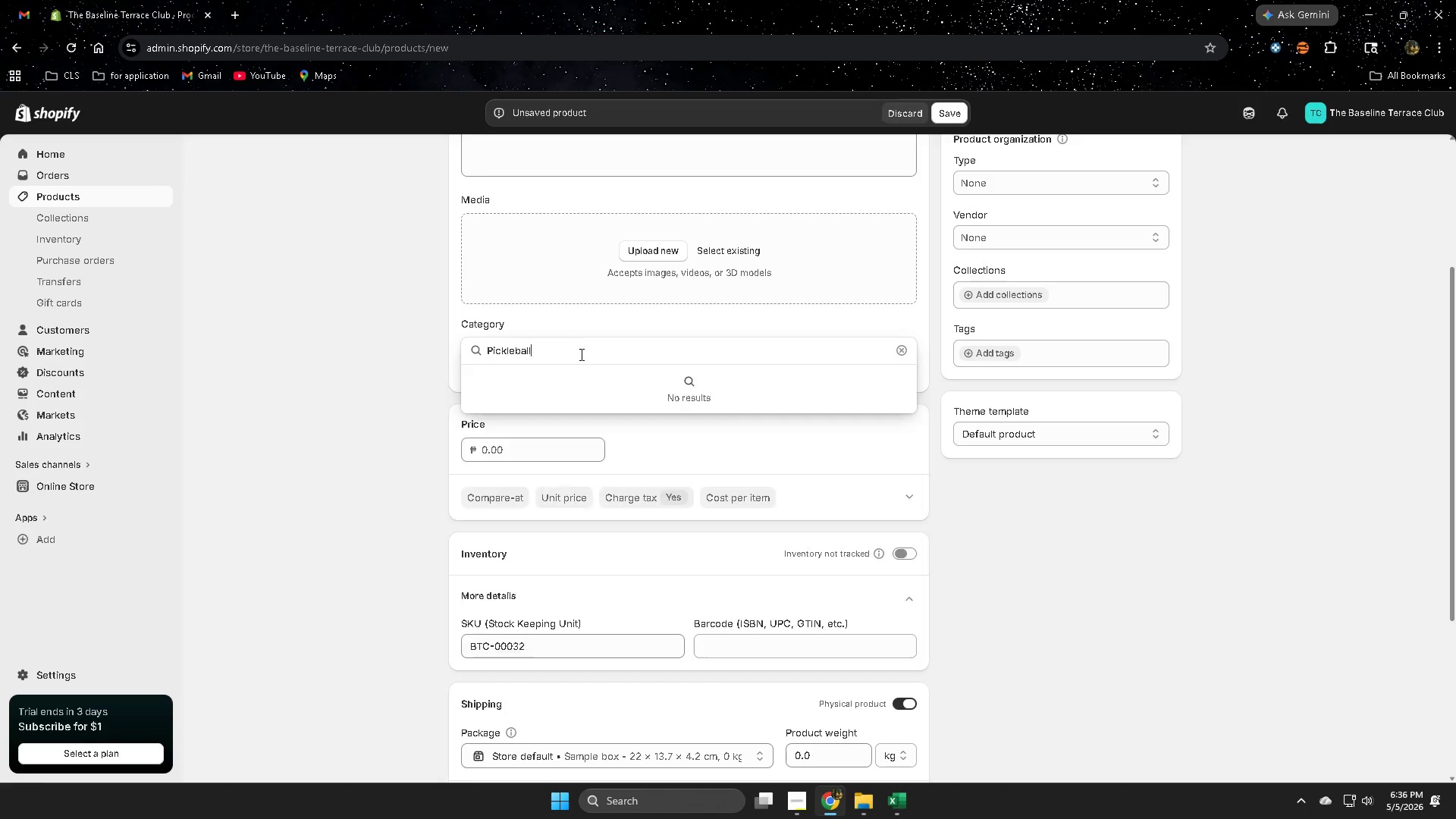 
key(Control+V)
 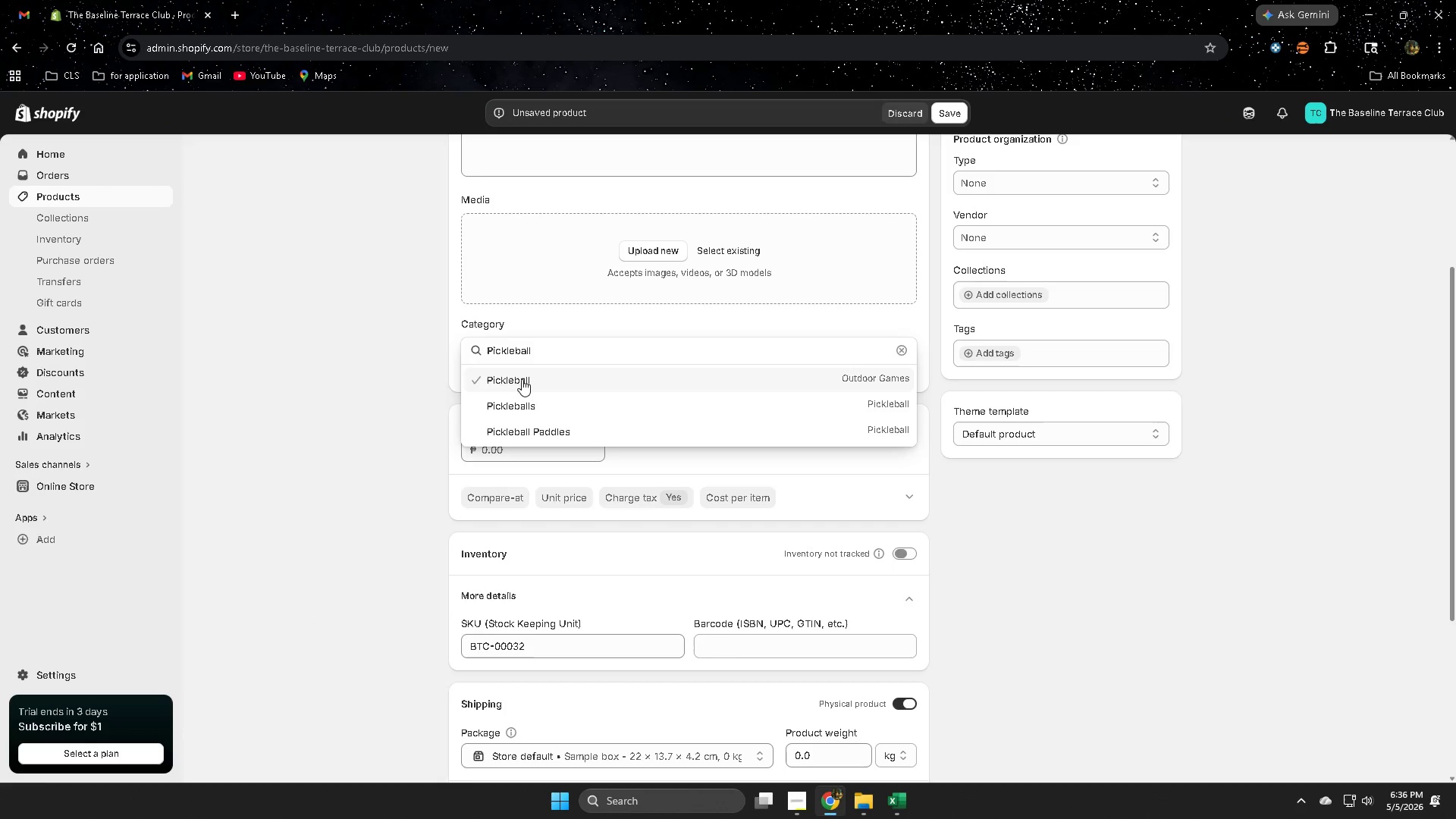 
left_click([522, 379])
 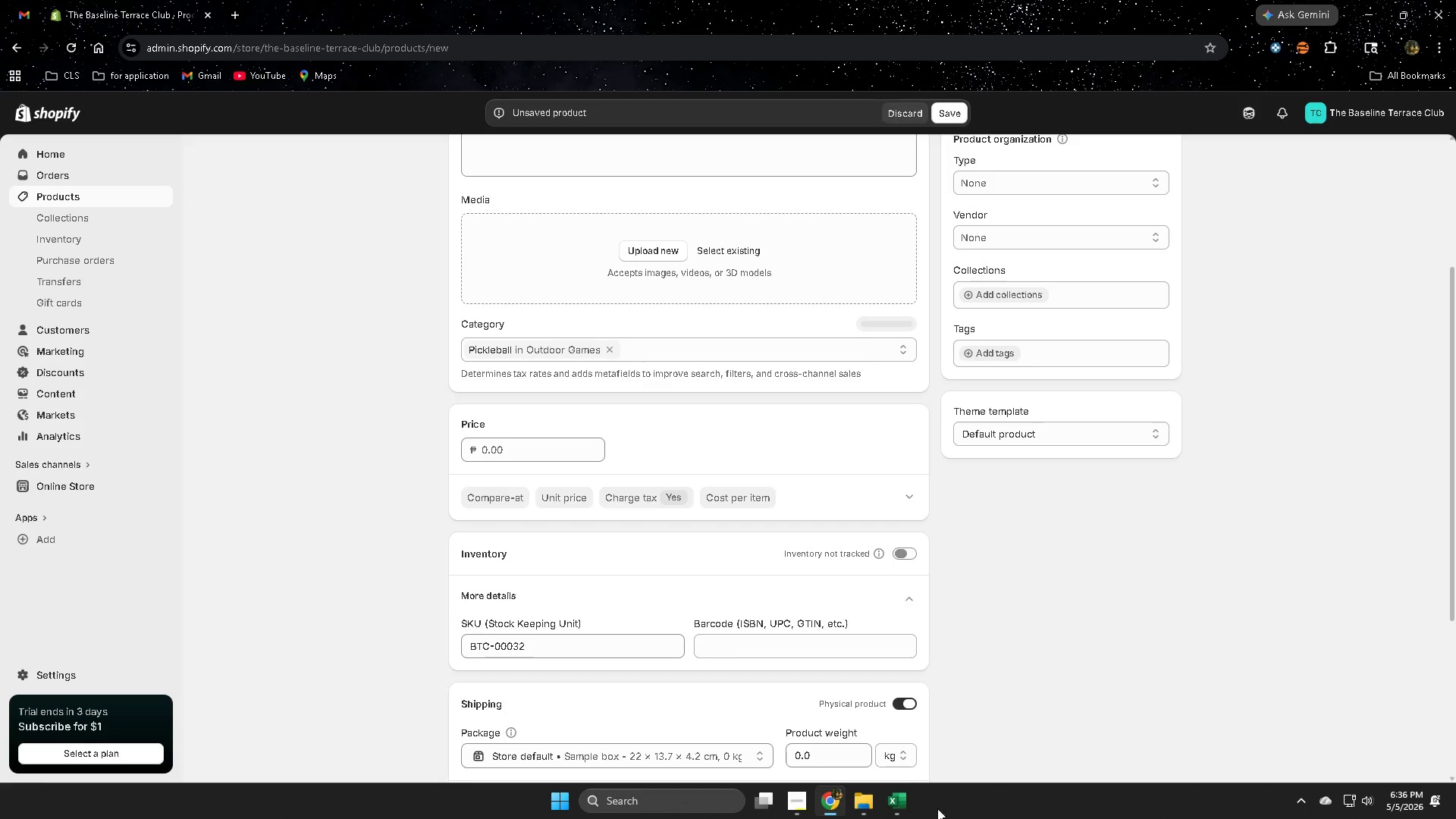 
left_click([894, 802])
 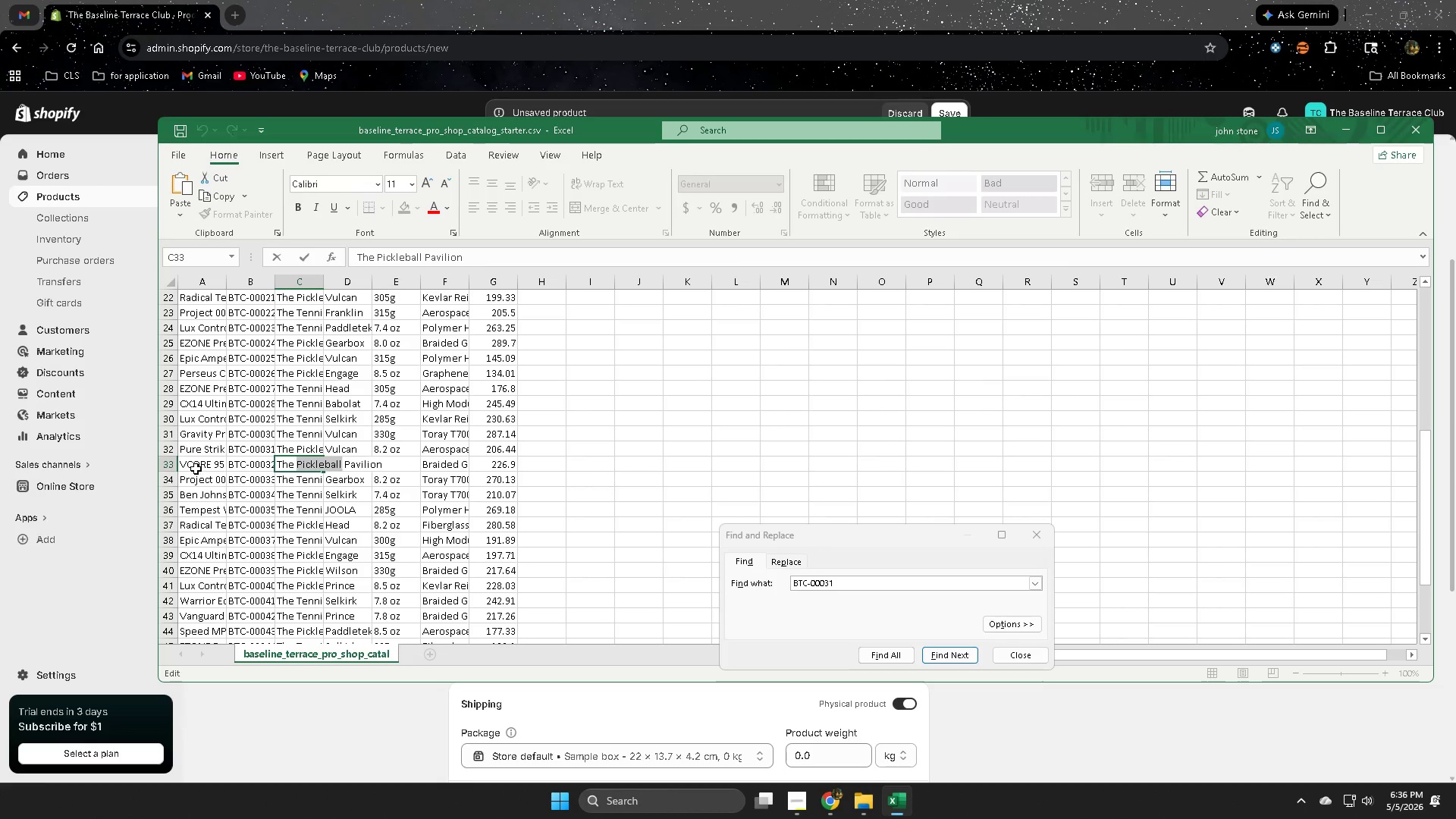 
double_click([196, 469])
 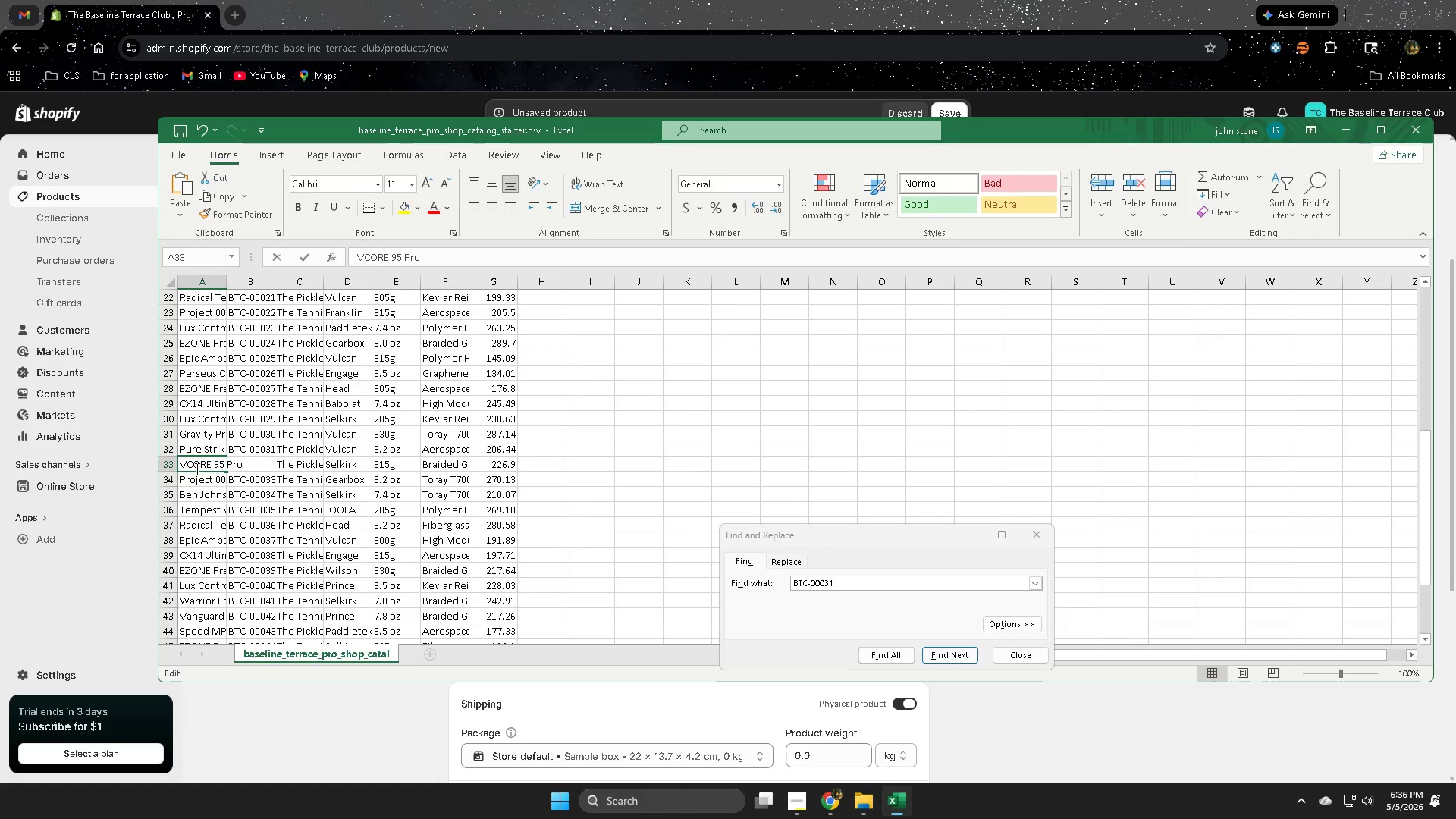 
triple_click([196, 469])
 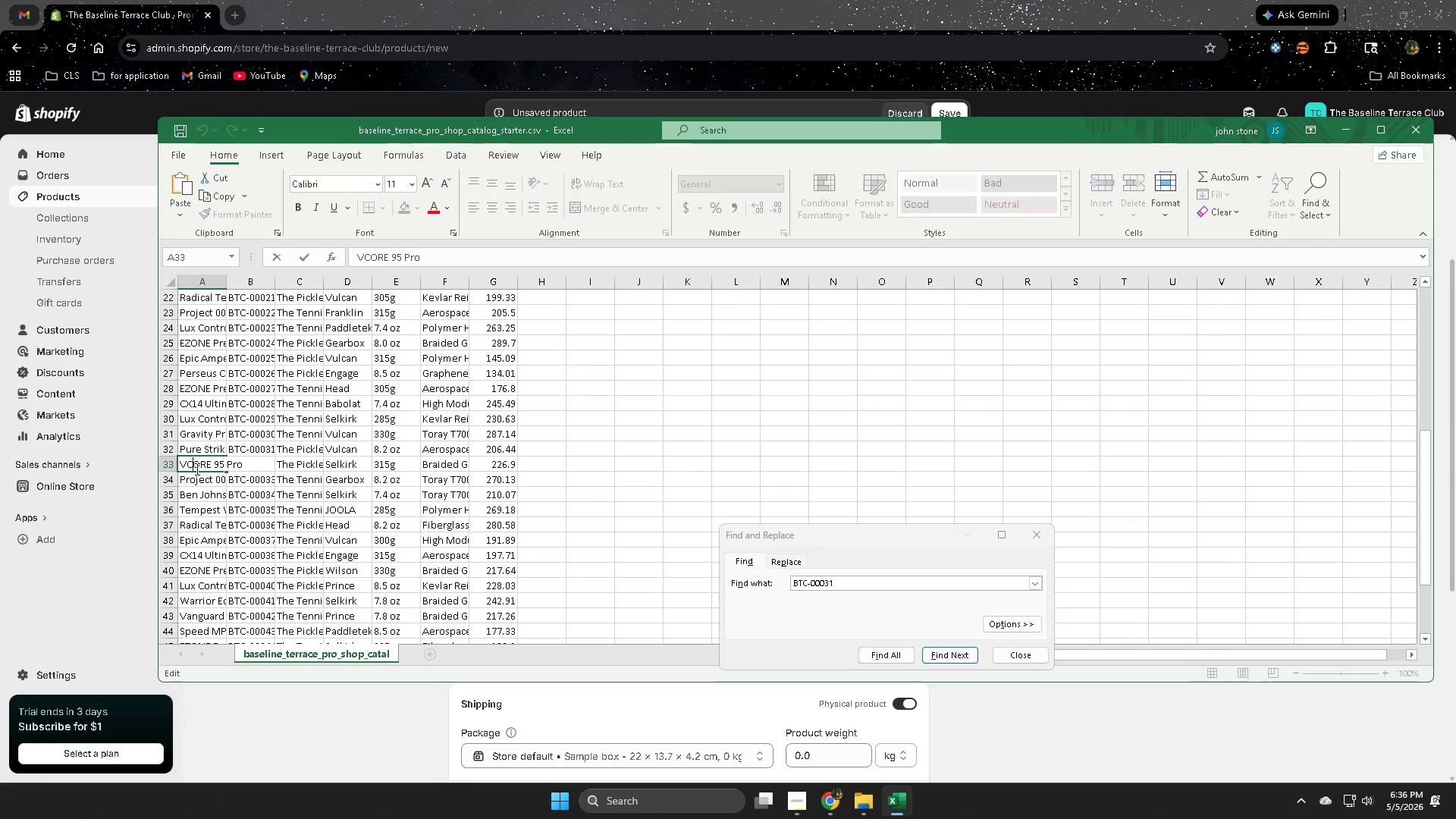 
triple_click([196, 469])
 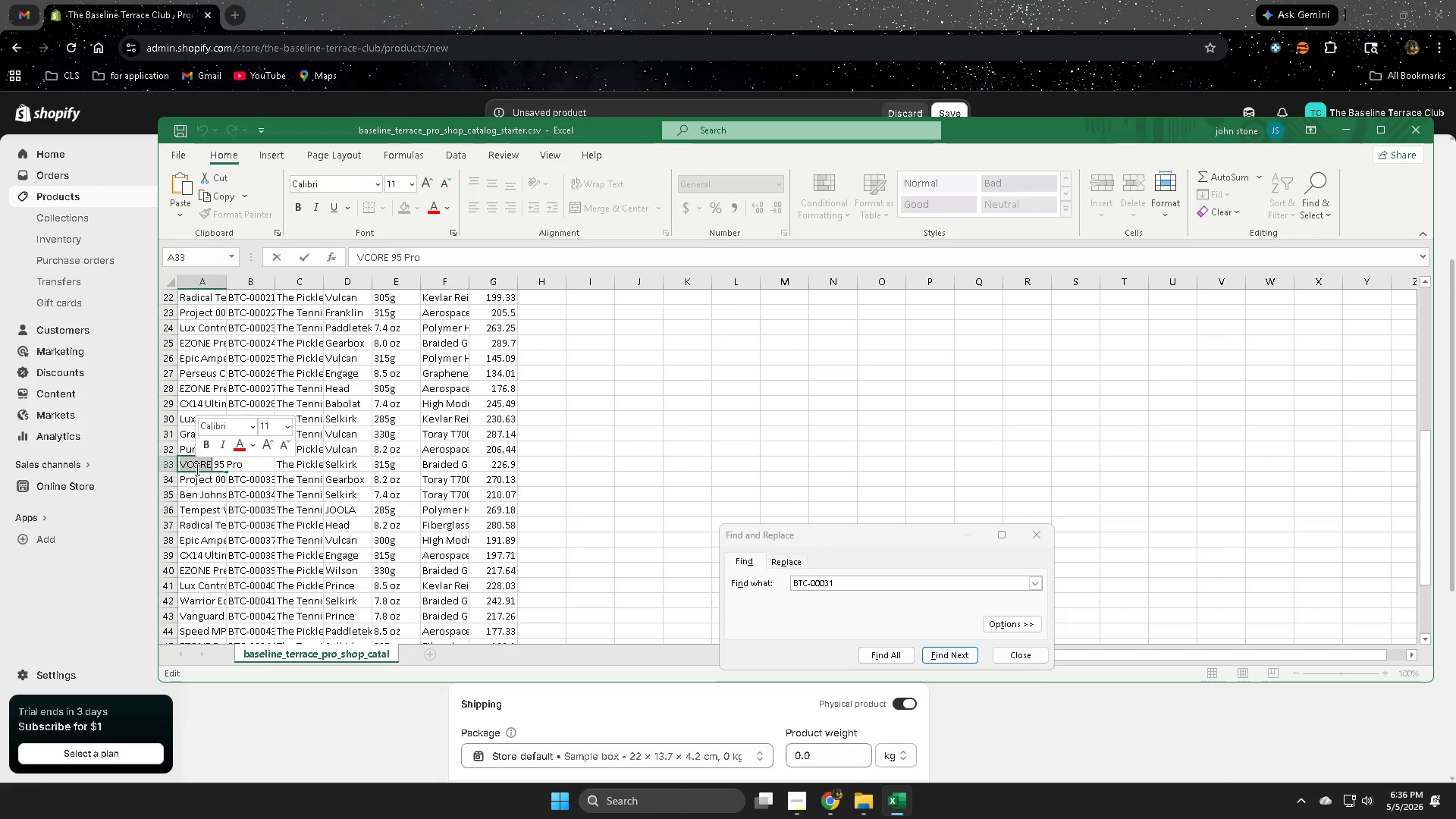 
triple_click([196, 469])
 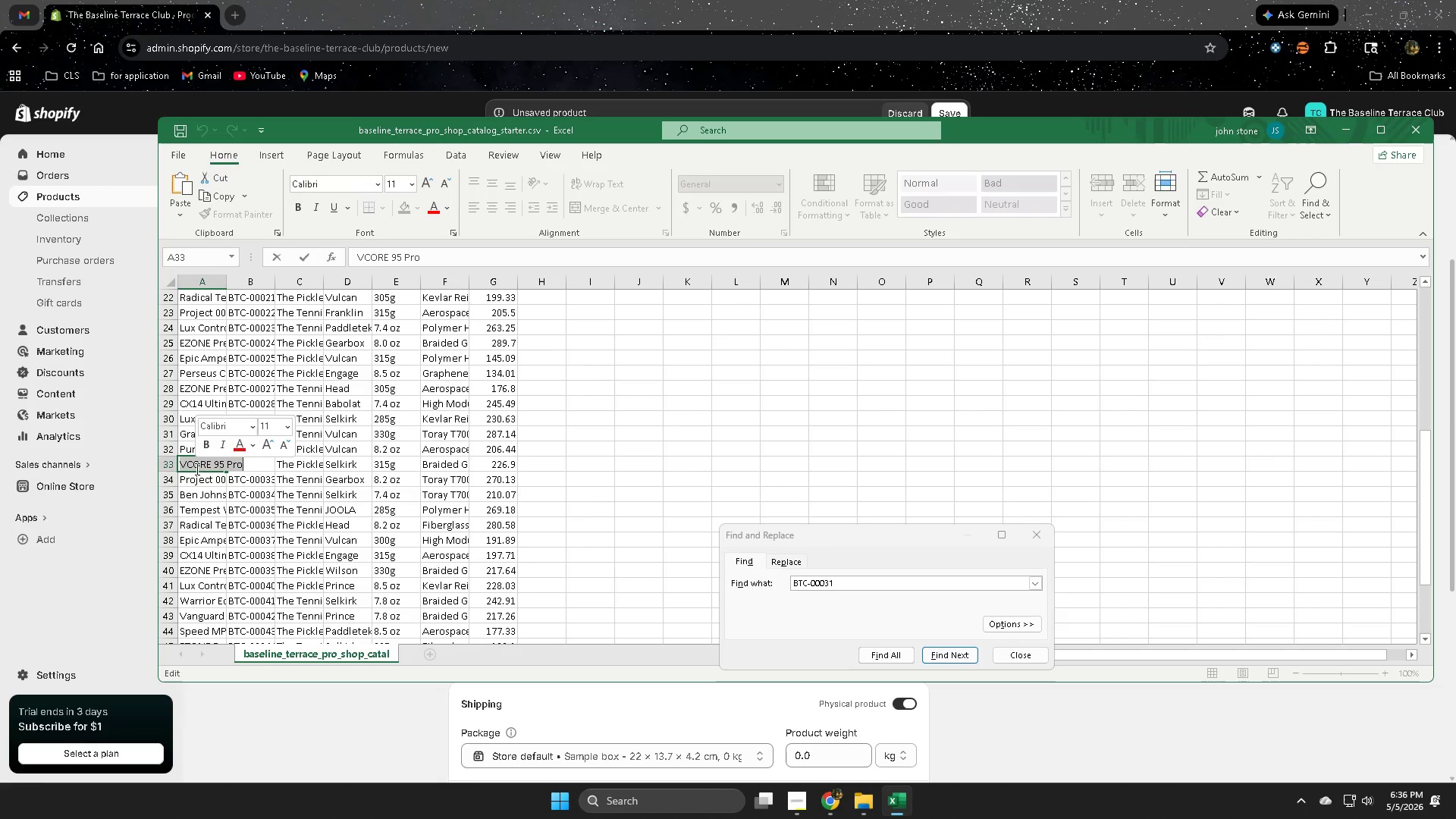 
key(Control+ControlLeft)
 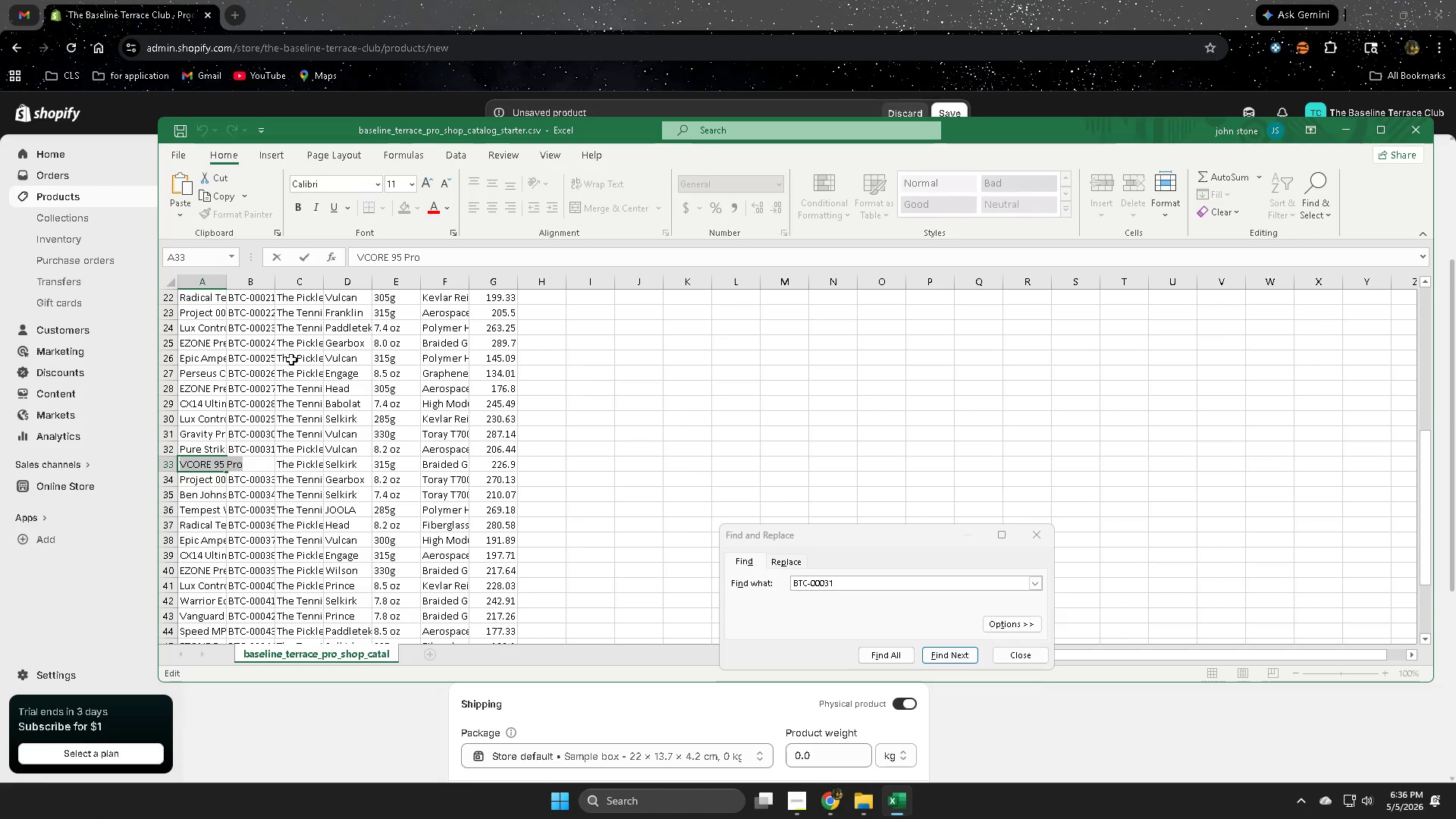 
key(Control+C)
 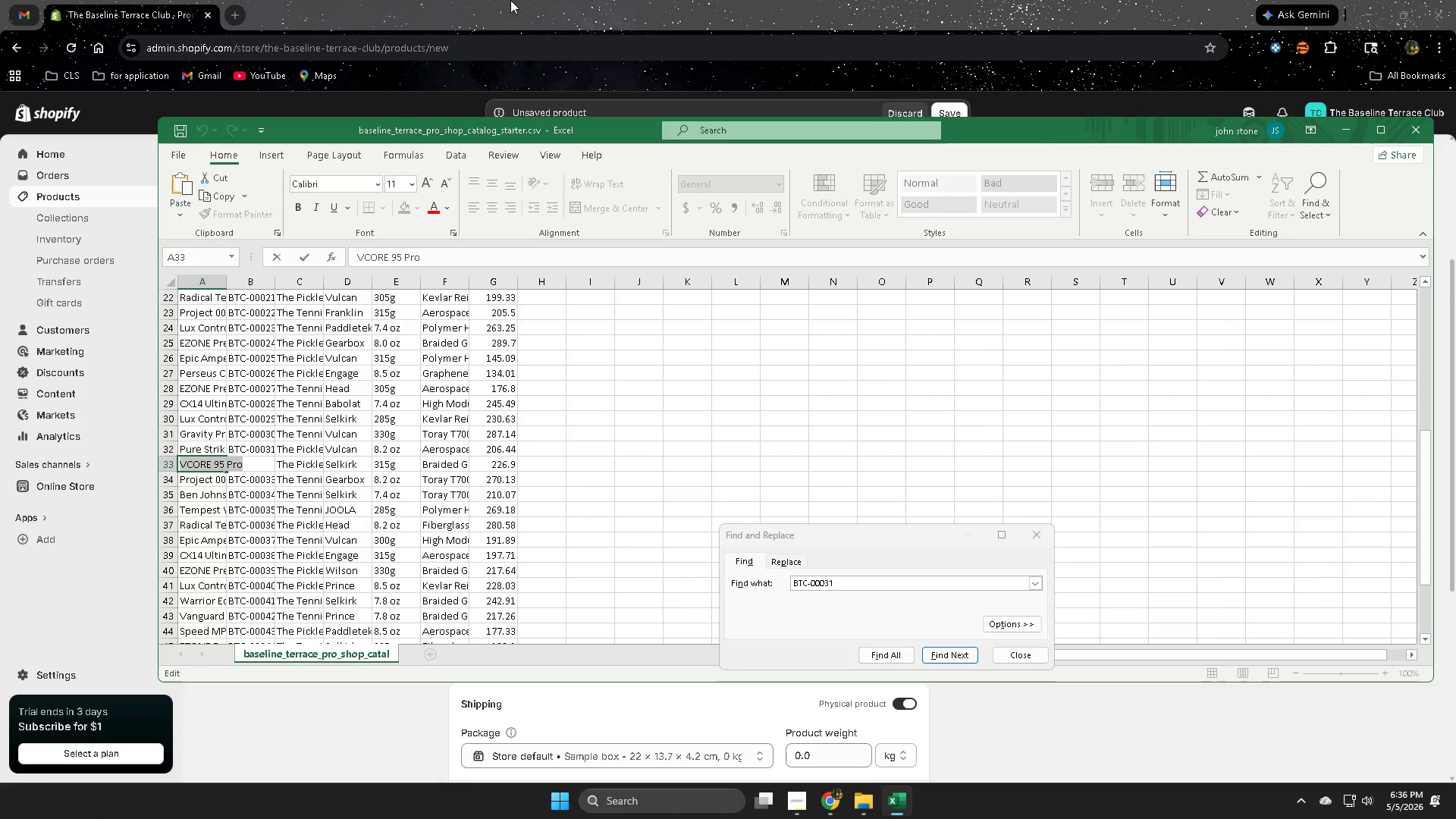 
left_click([510, 0])
 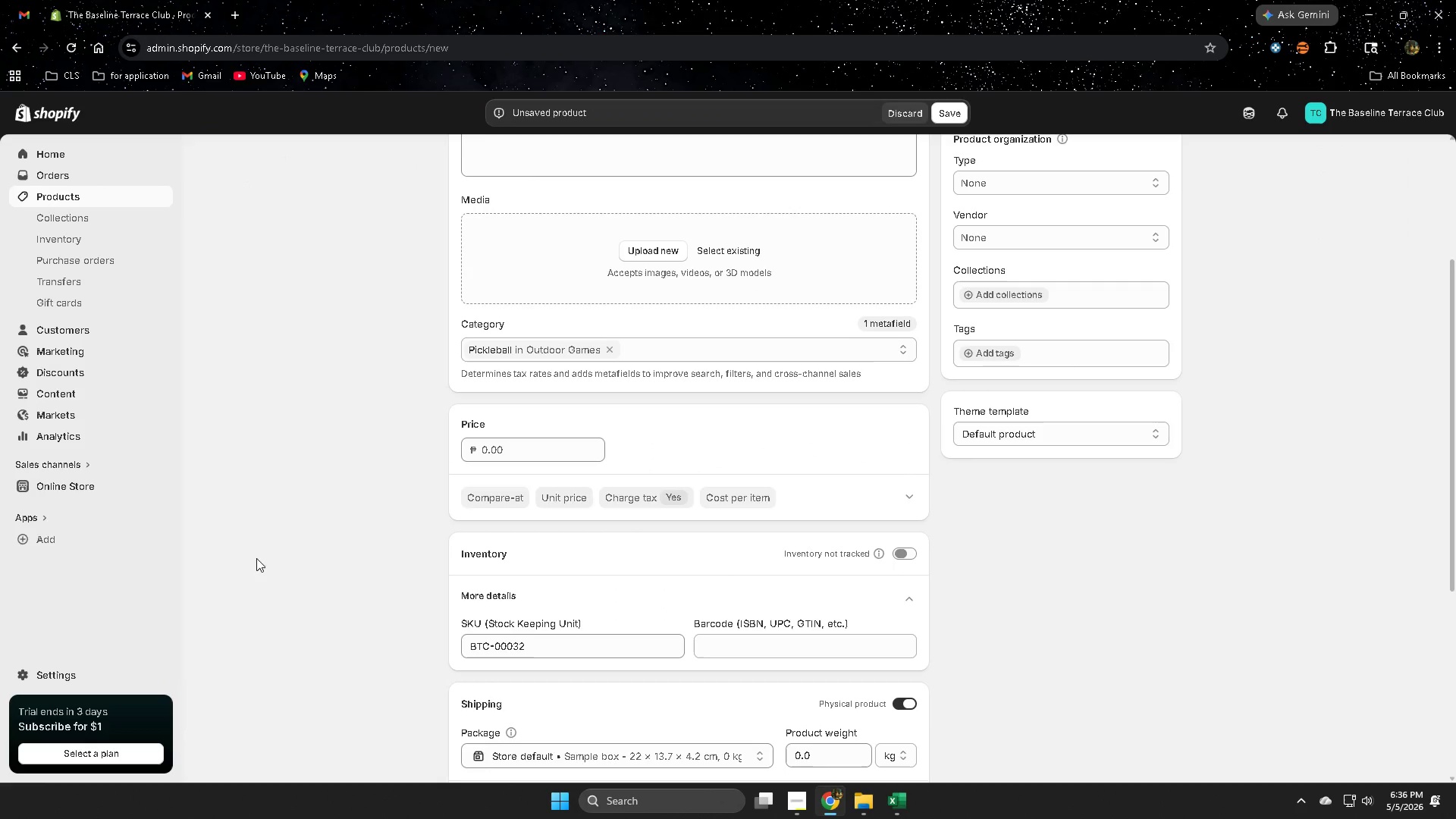 
scroll: coordinate [356, 492], scroll_direction: up, amount: 6.0
 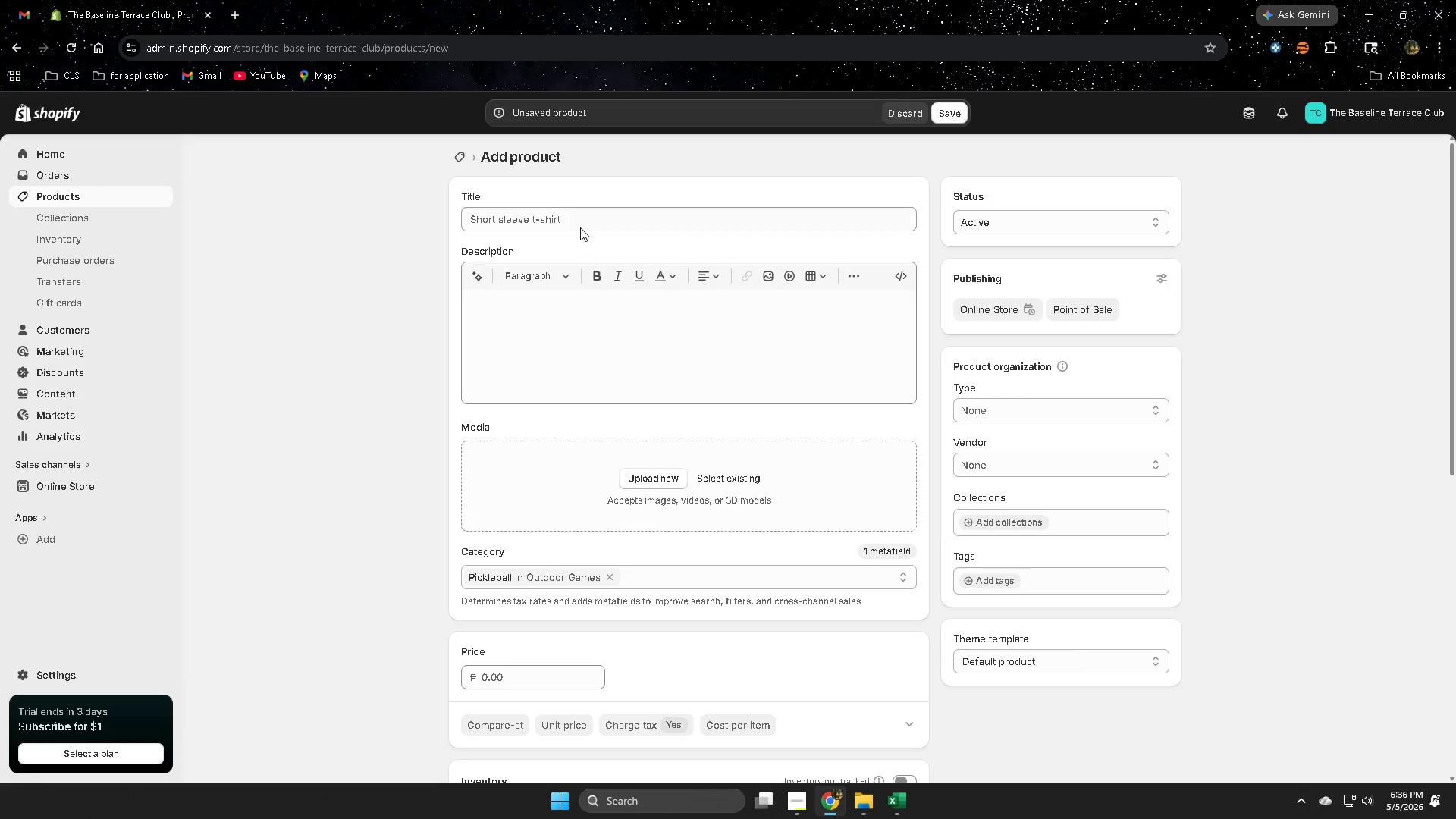 
left_click([585, 218])
 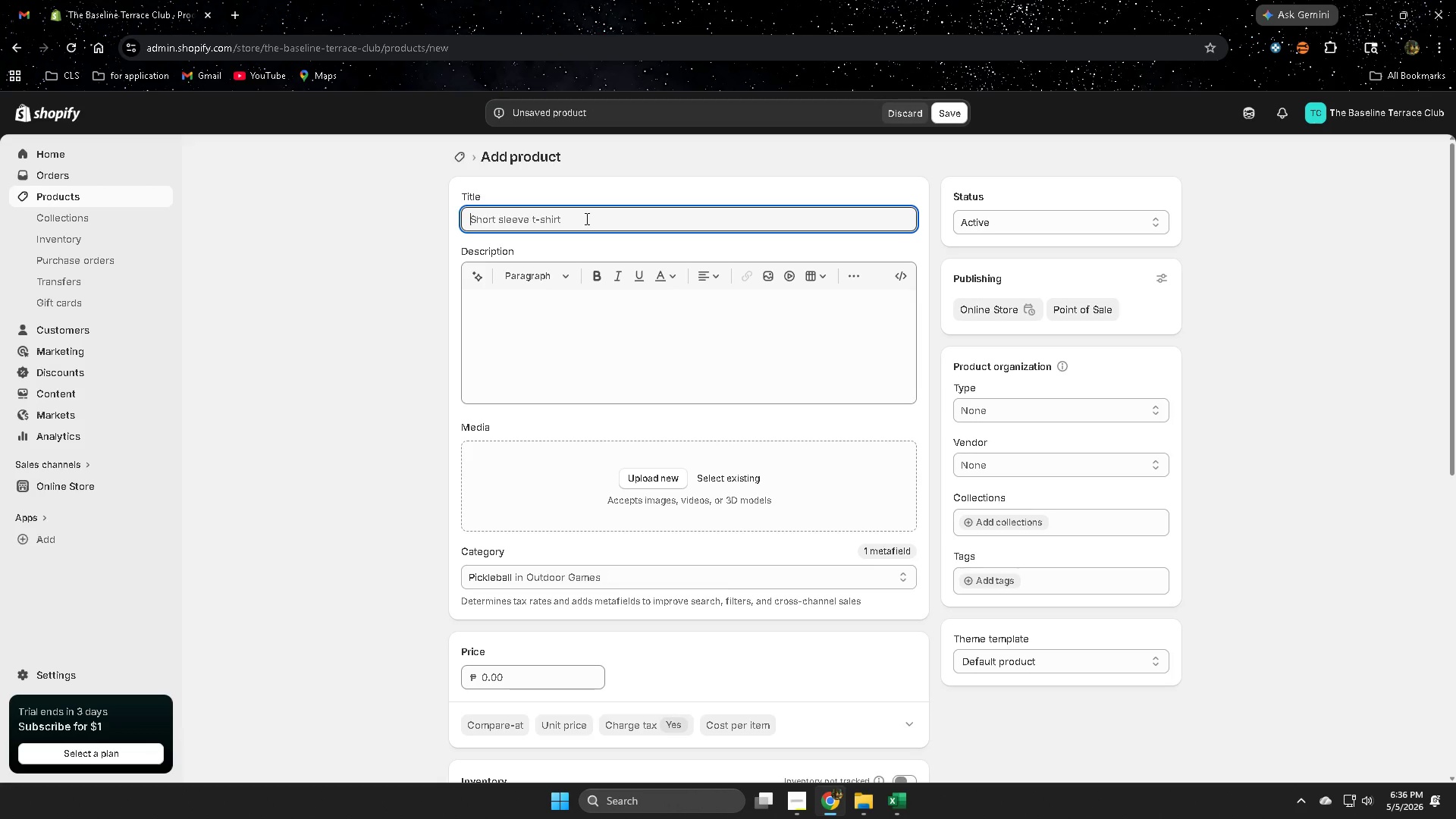 
key(Control+ControlLeft)
 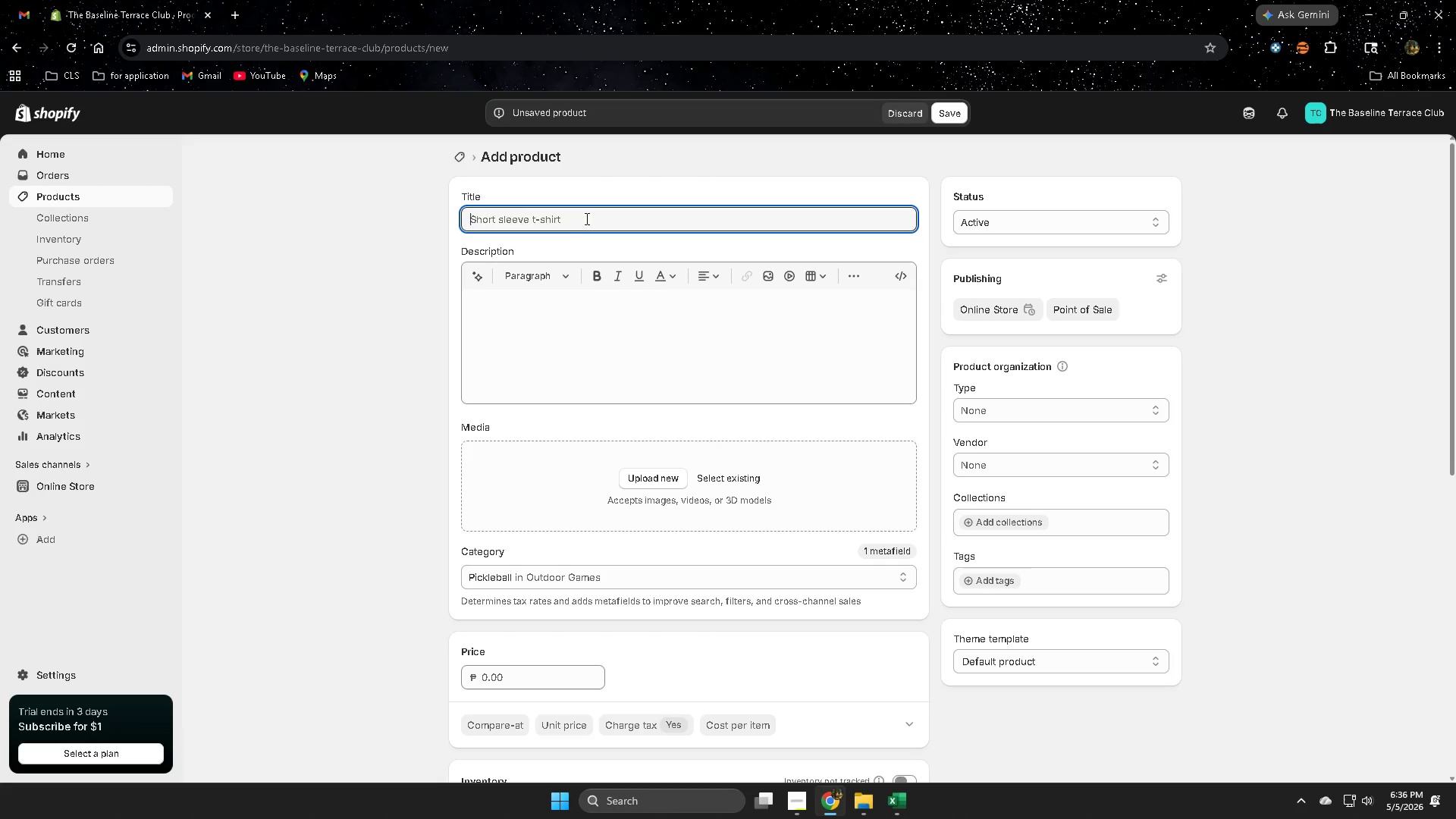 
key(Control+V)
 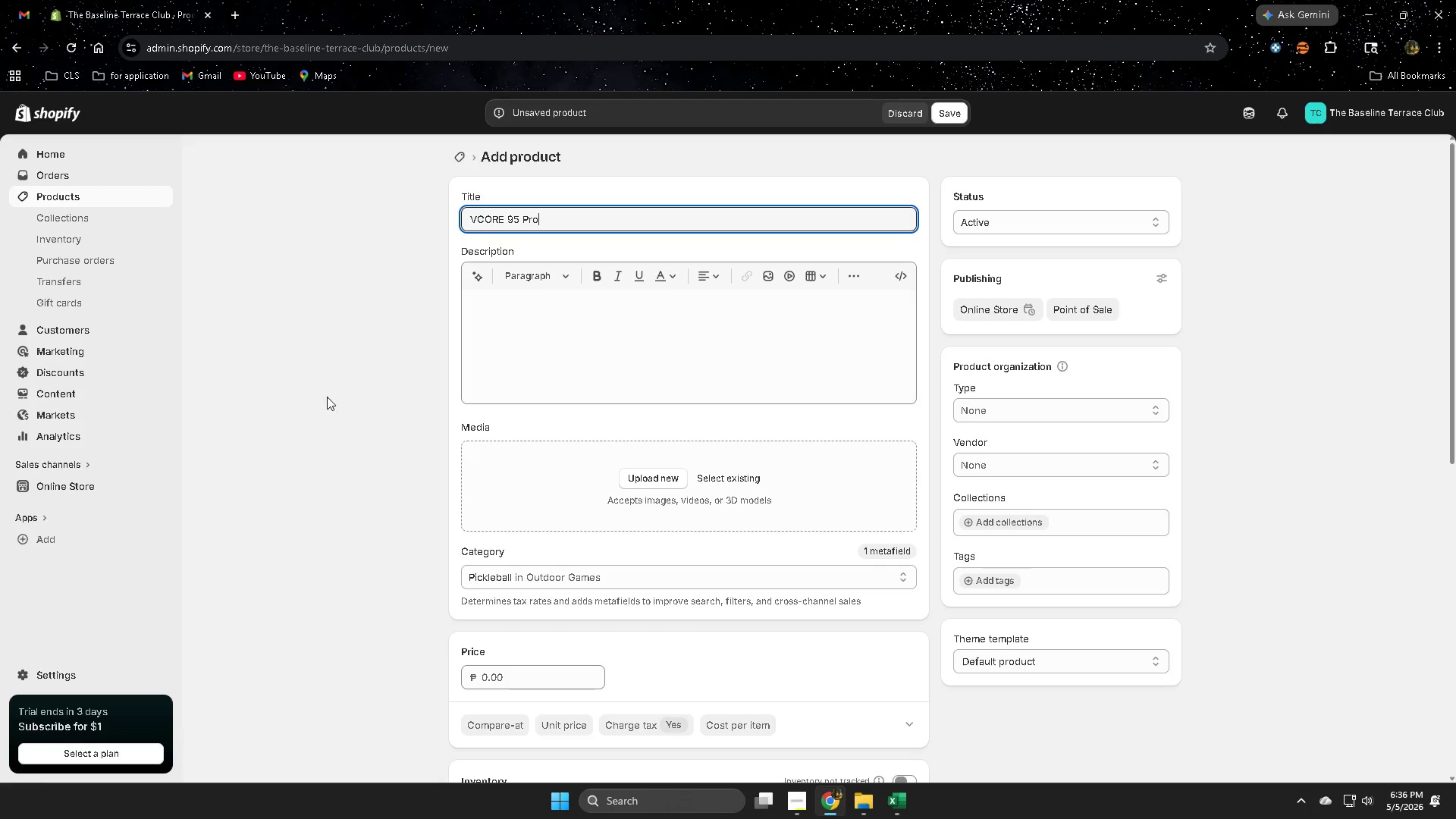 
left_click([327, 397])
 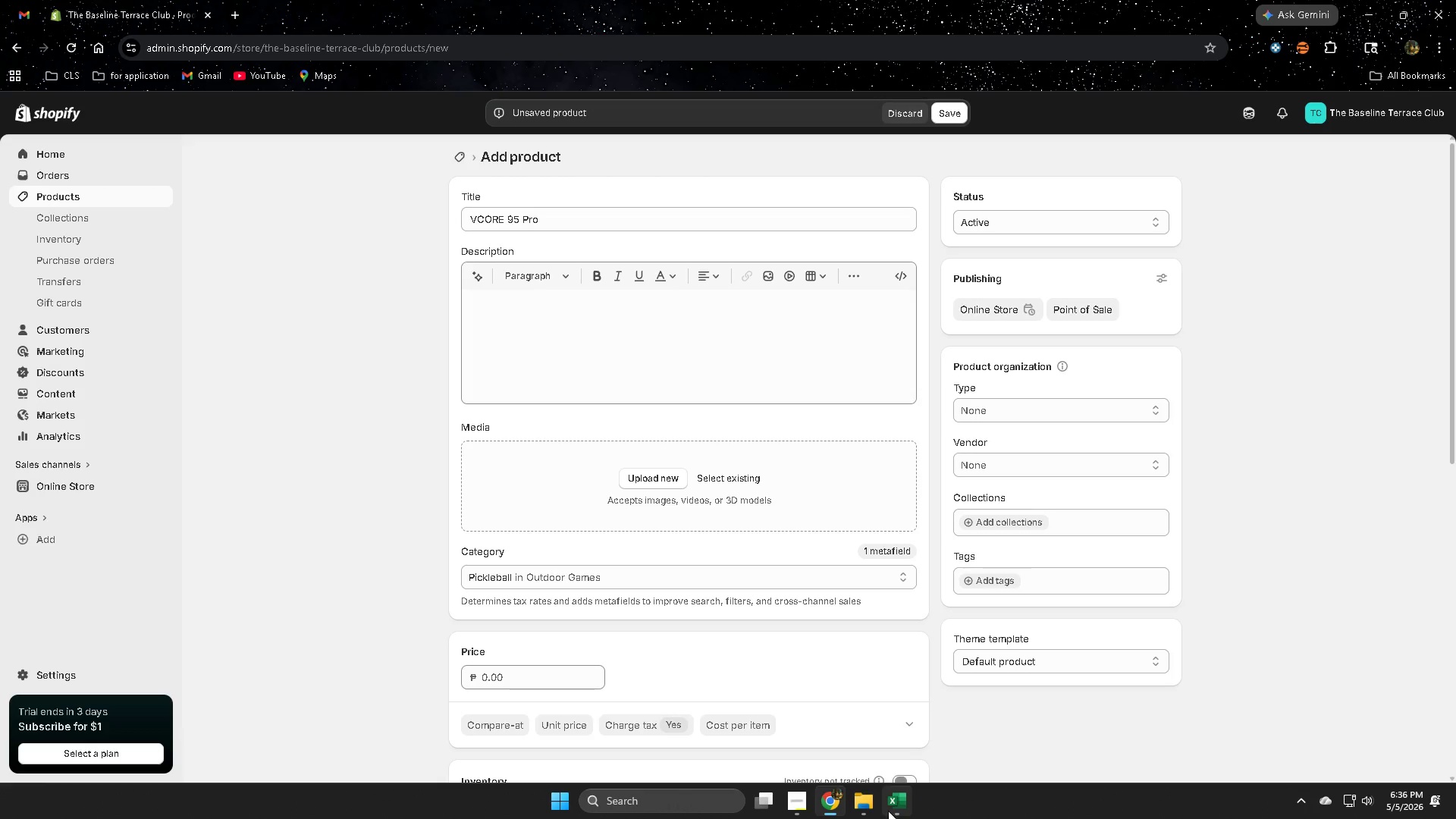 
left_click([896, 808])
 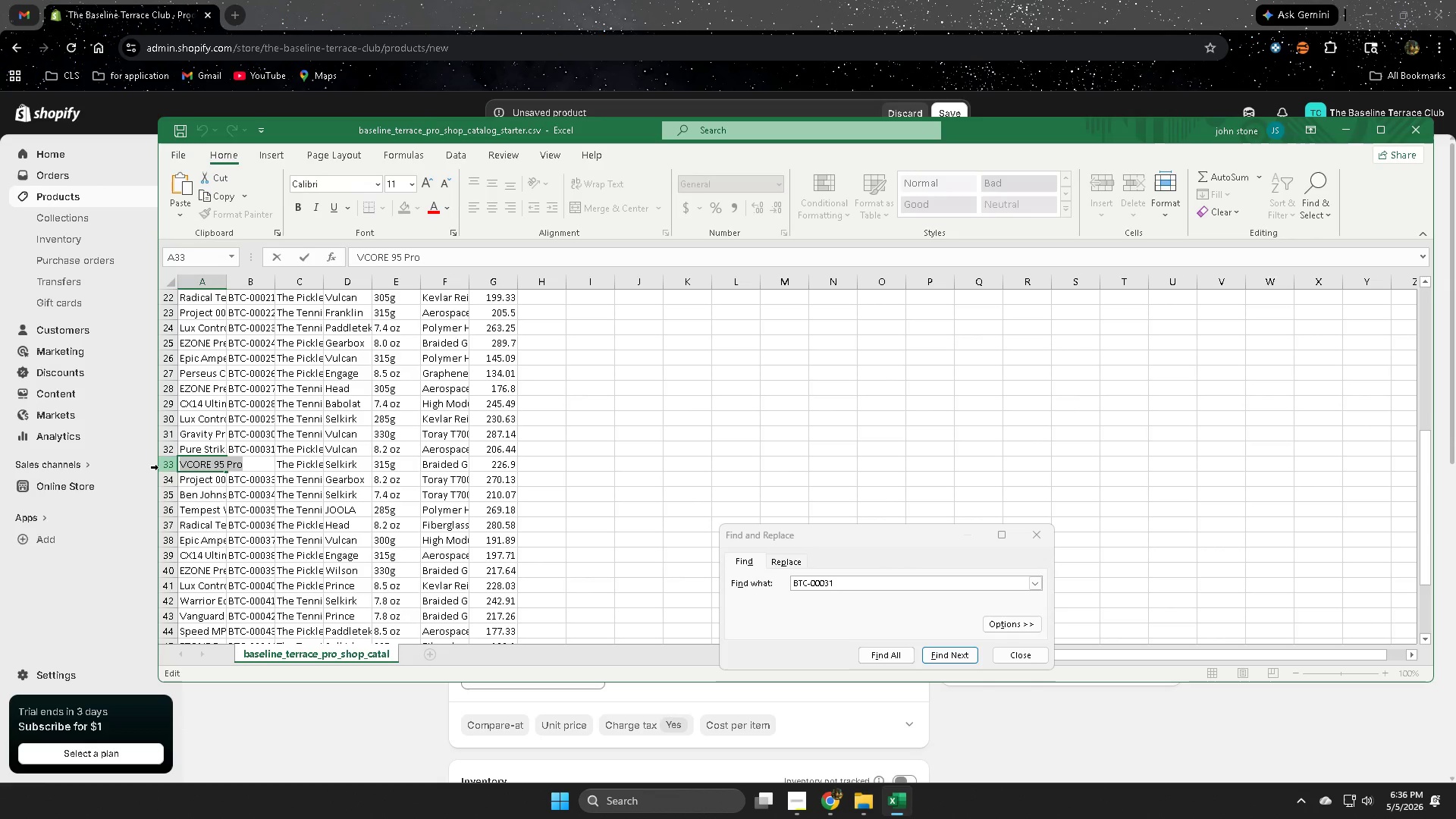 
left_click([166, 464])
 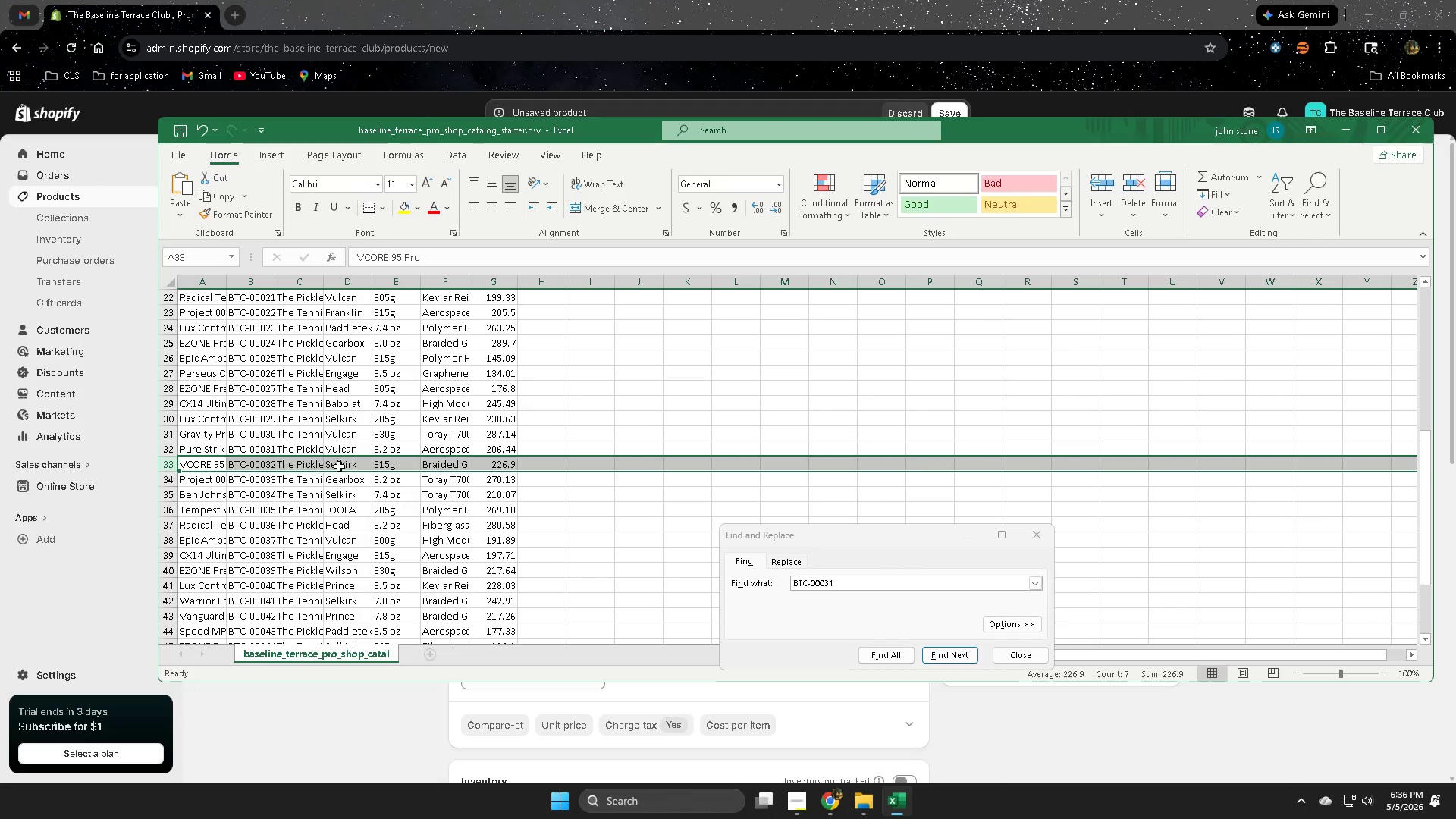 
double_click([339, 466])
 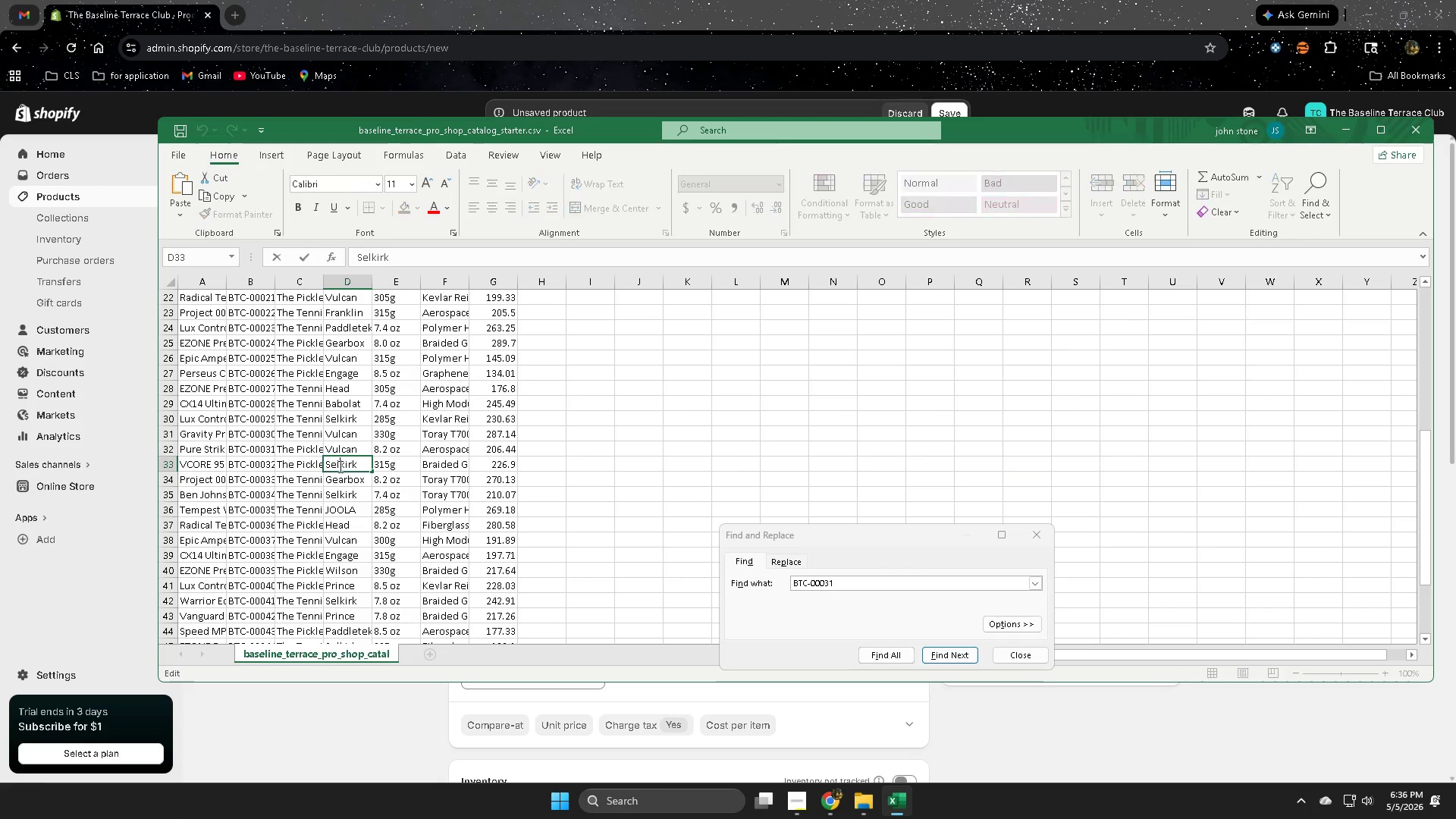 
triple_click([339, 466])
 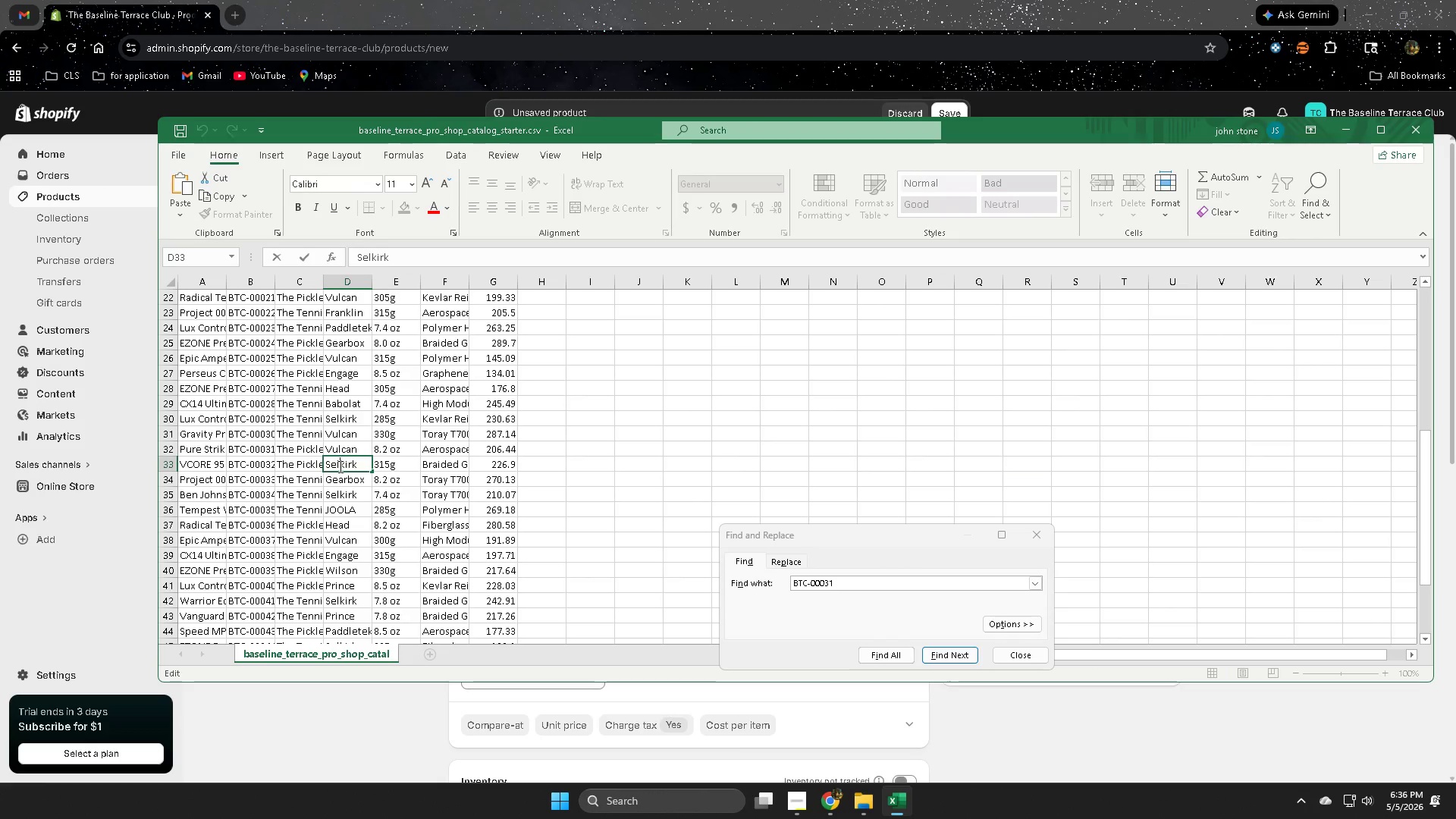 
triple_click([339, 466])
 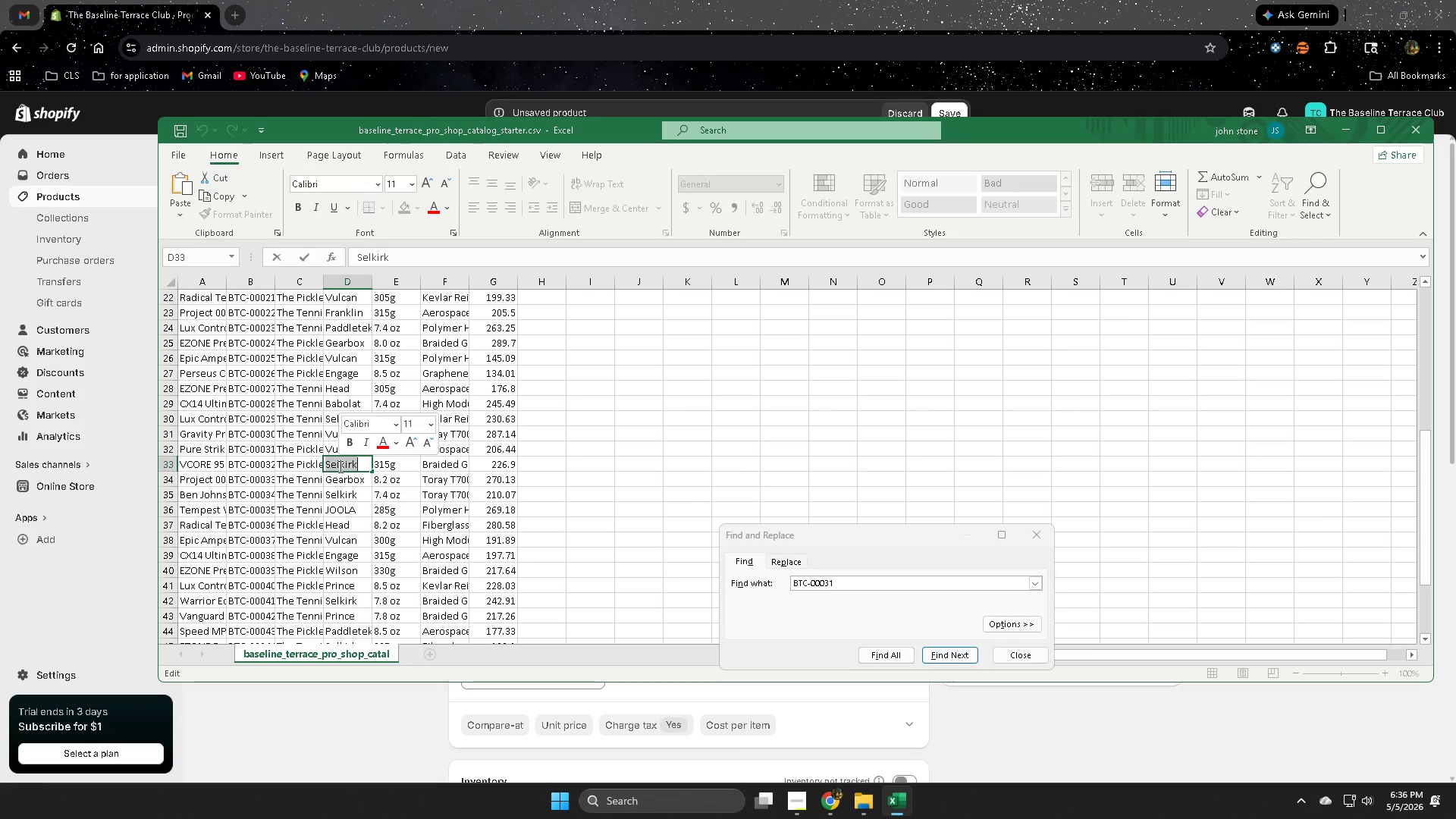 
key(Control+ControlLeft)
 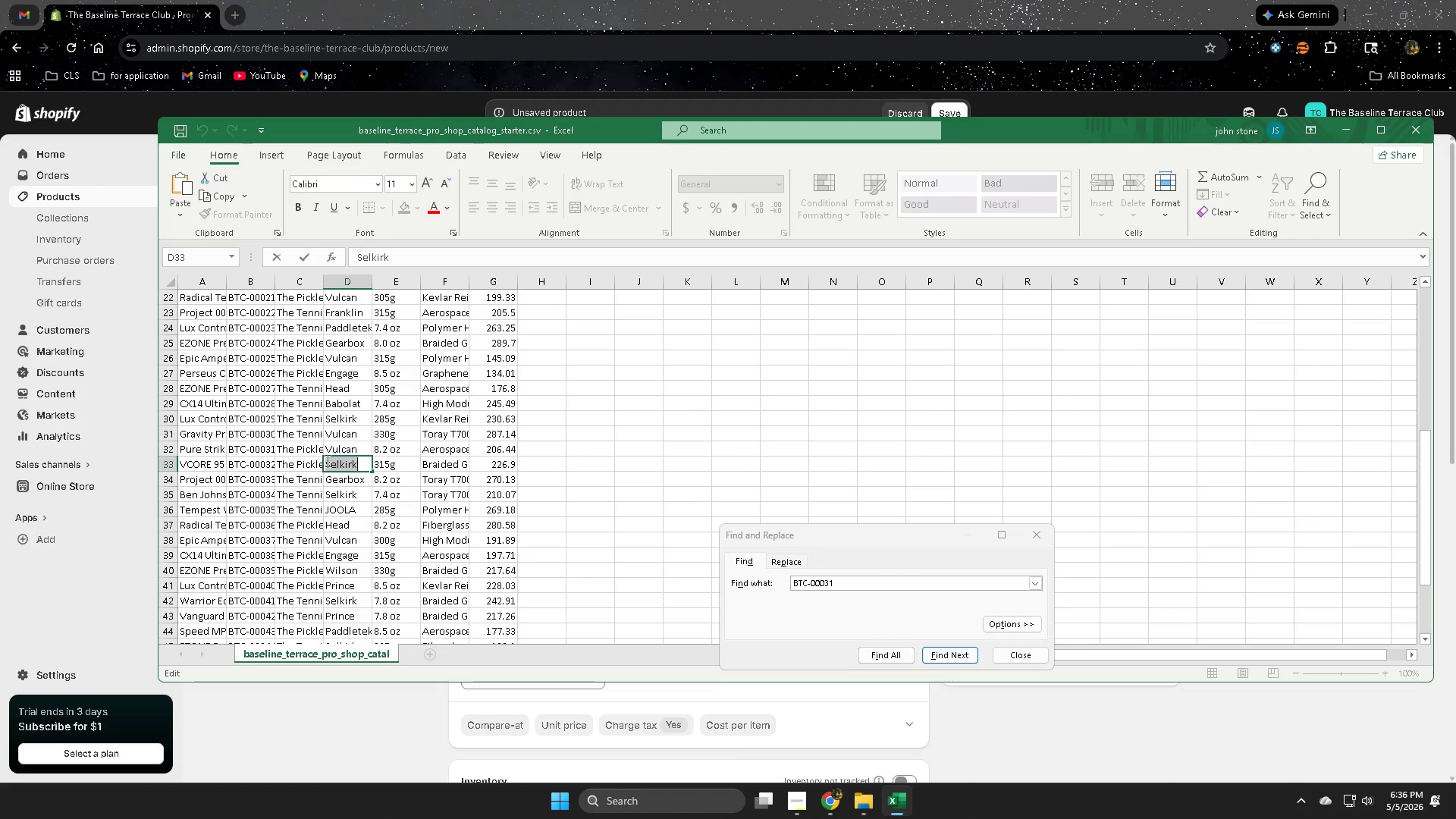 
key(Control+C)
 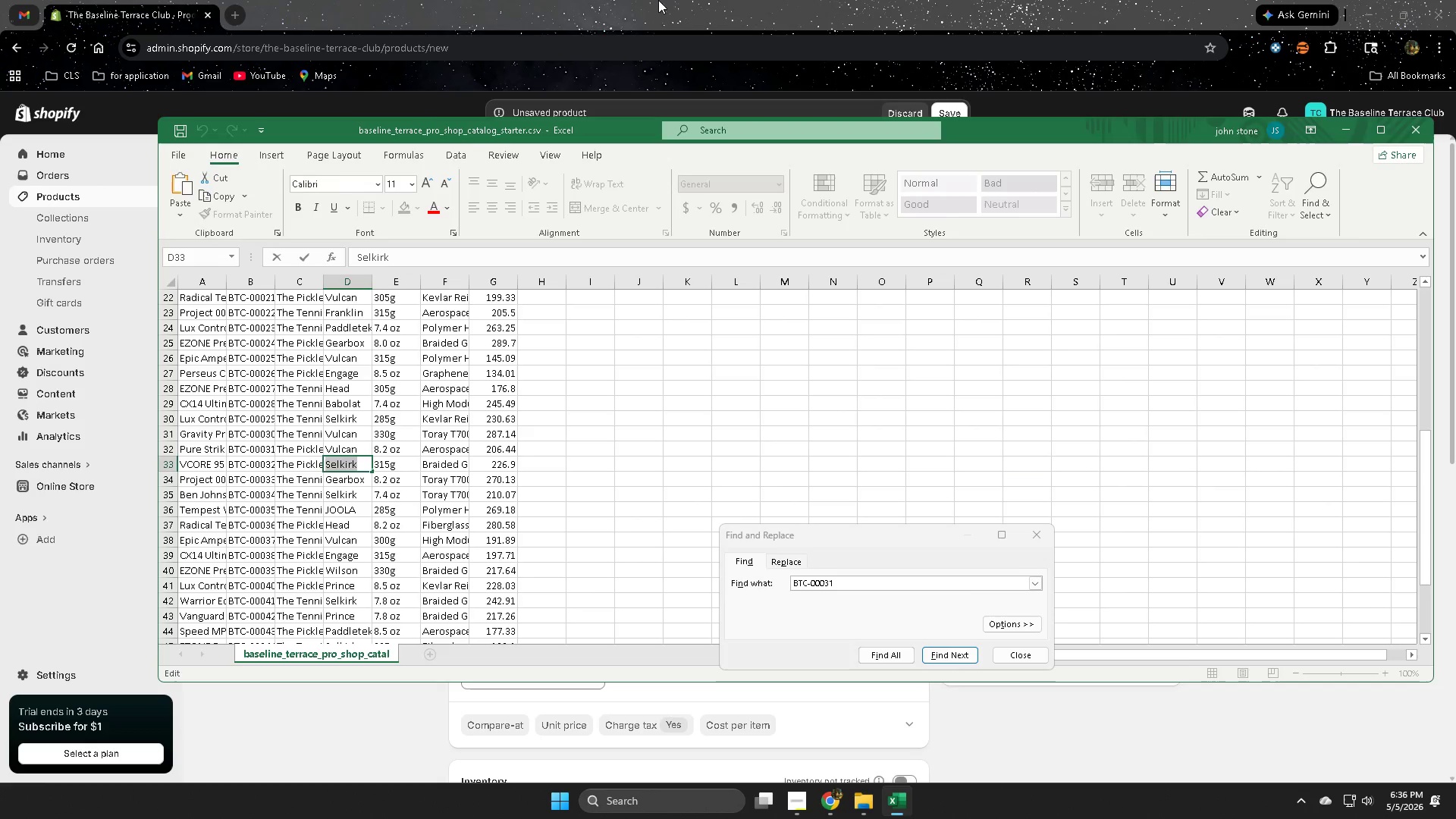 
left_click([664, 0])
 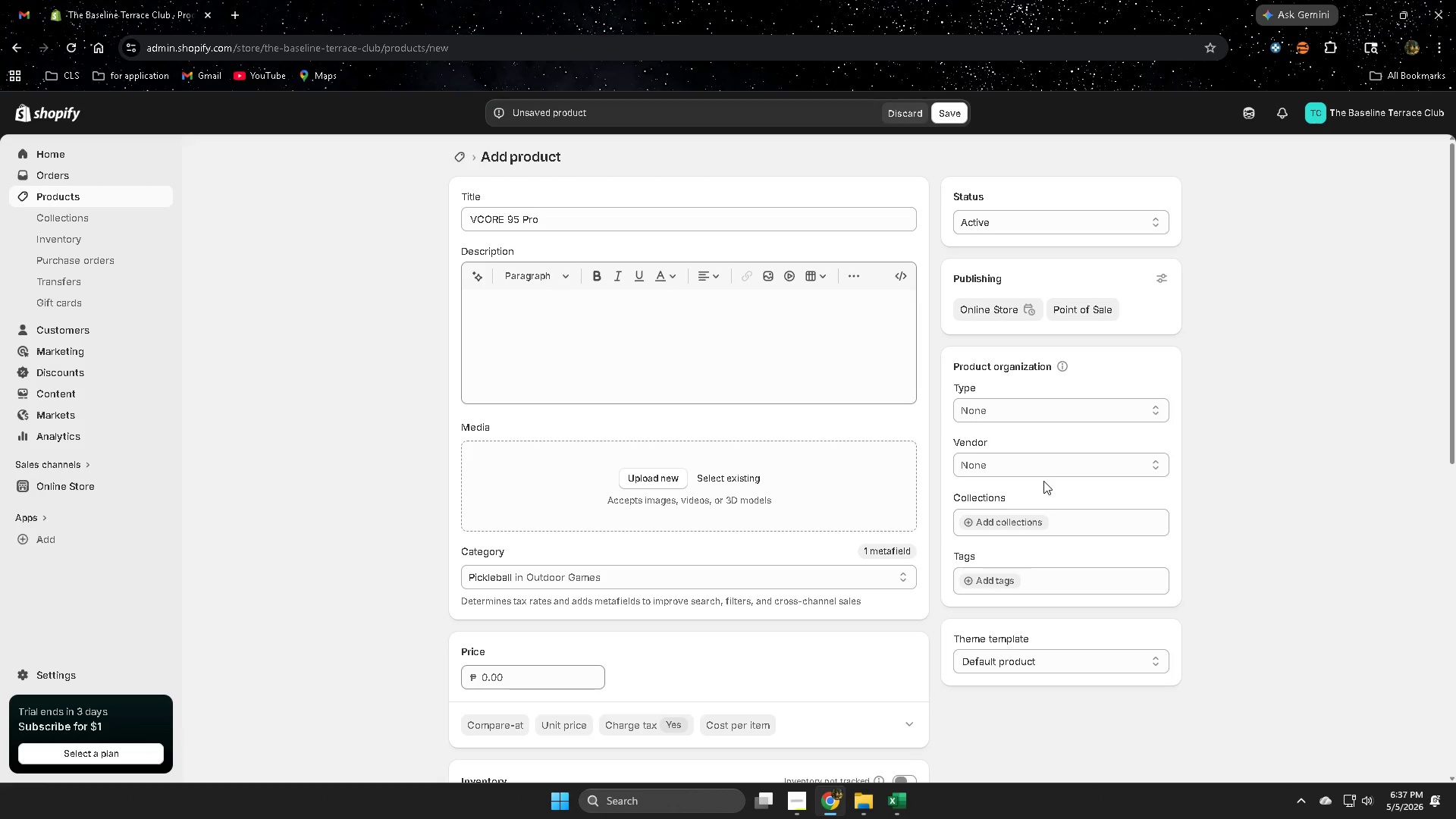 
wait(49.73)
 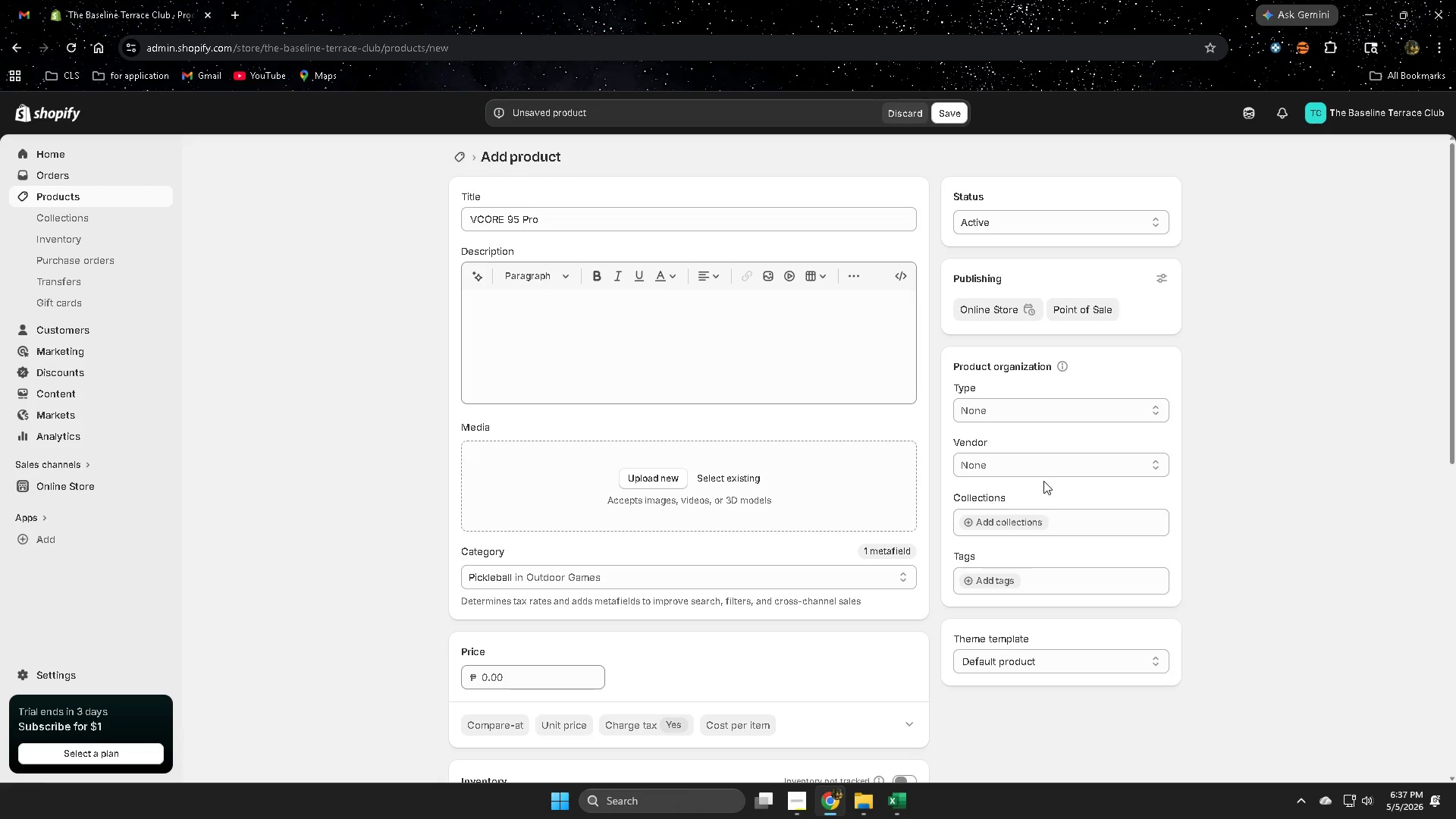 
left_click([899, 799])
 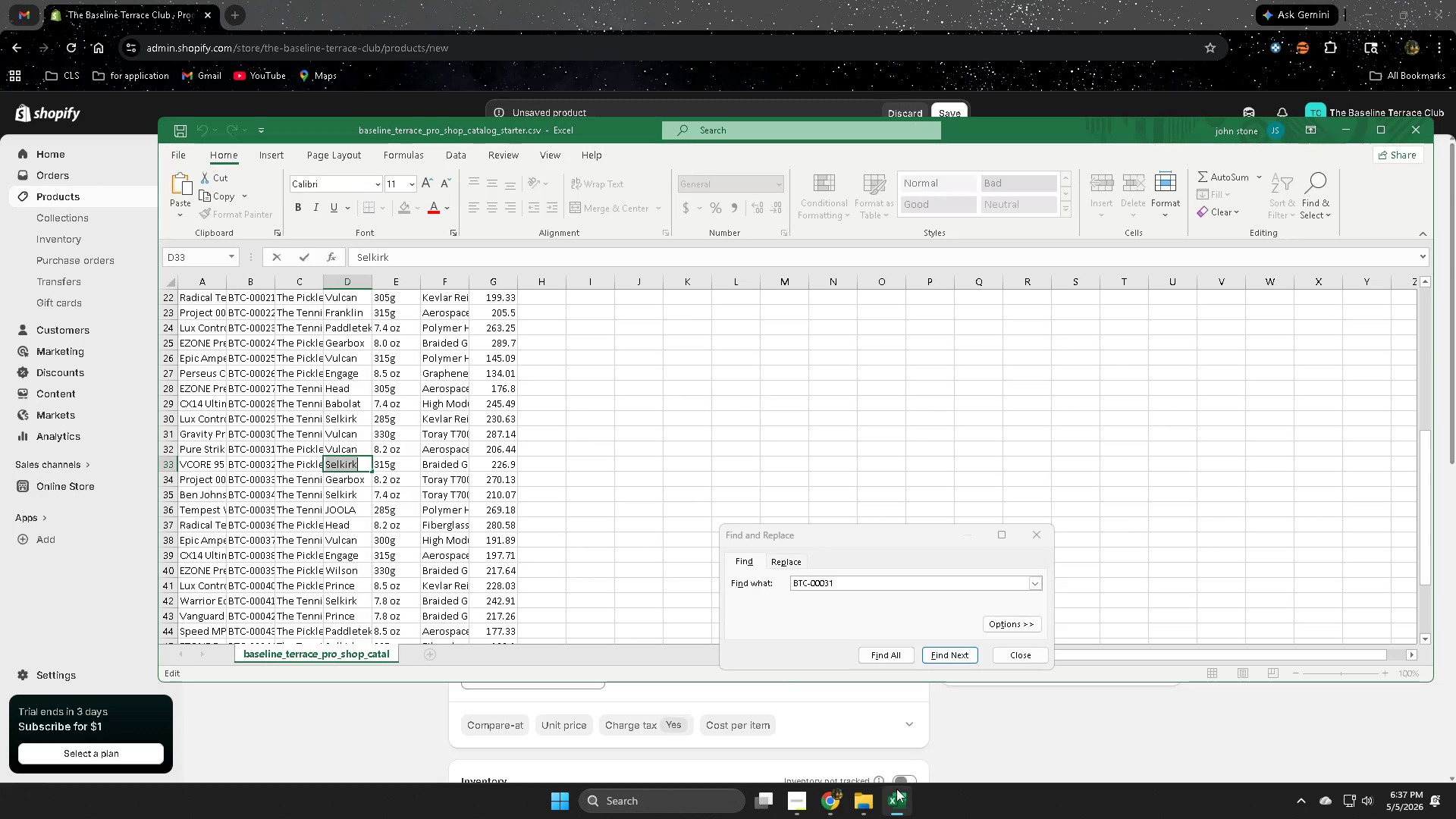 
wait(5.92)
 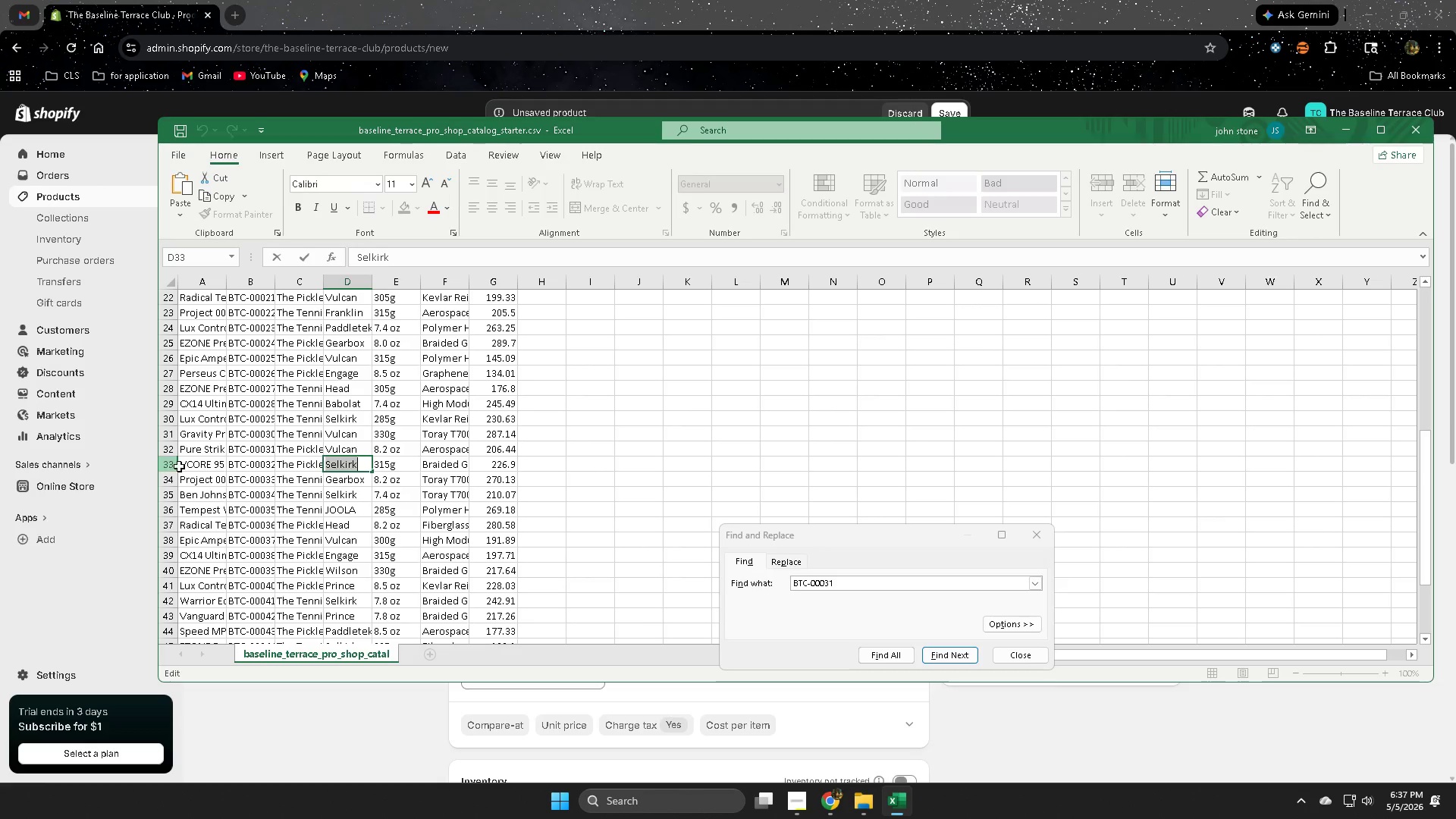 
left_click([169, 464])
 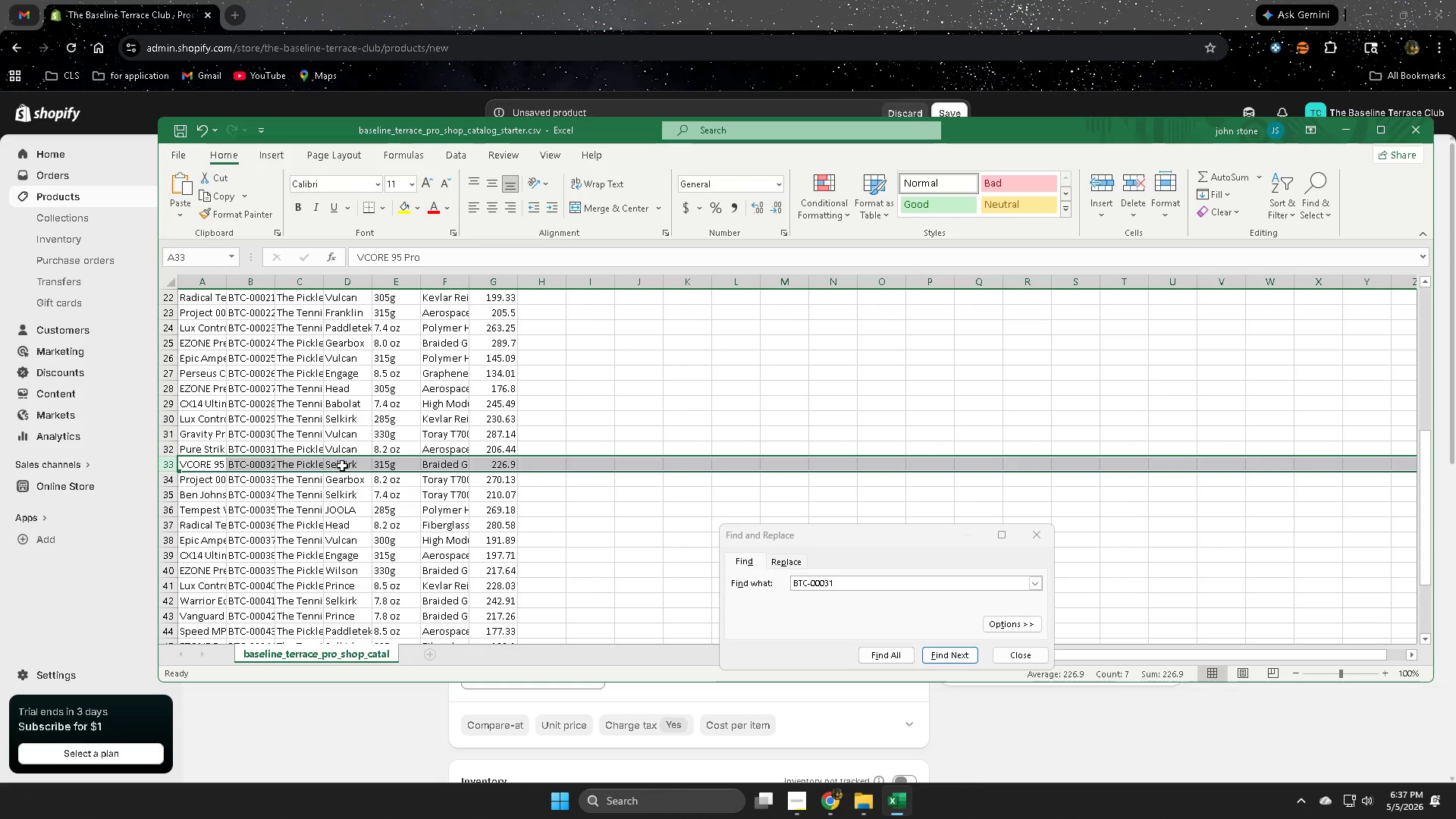 
double_click([342, 466])
 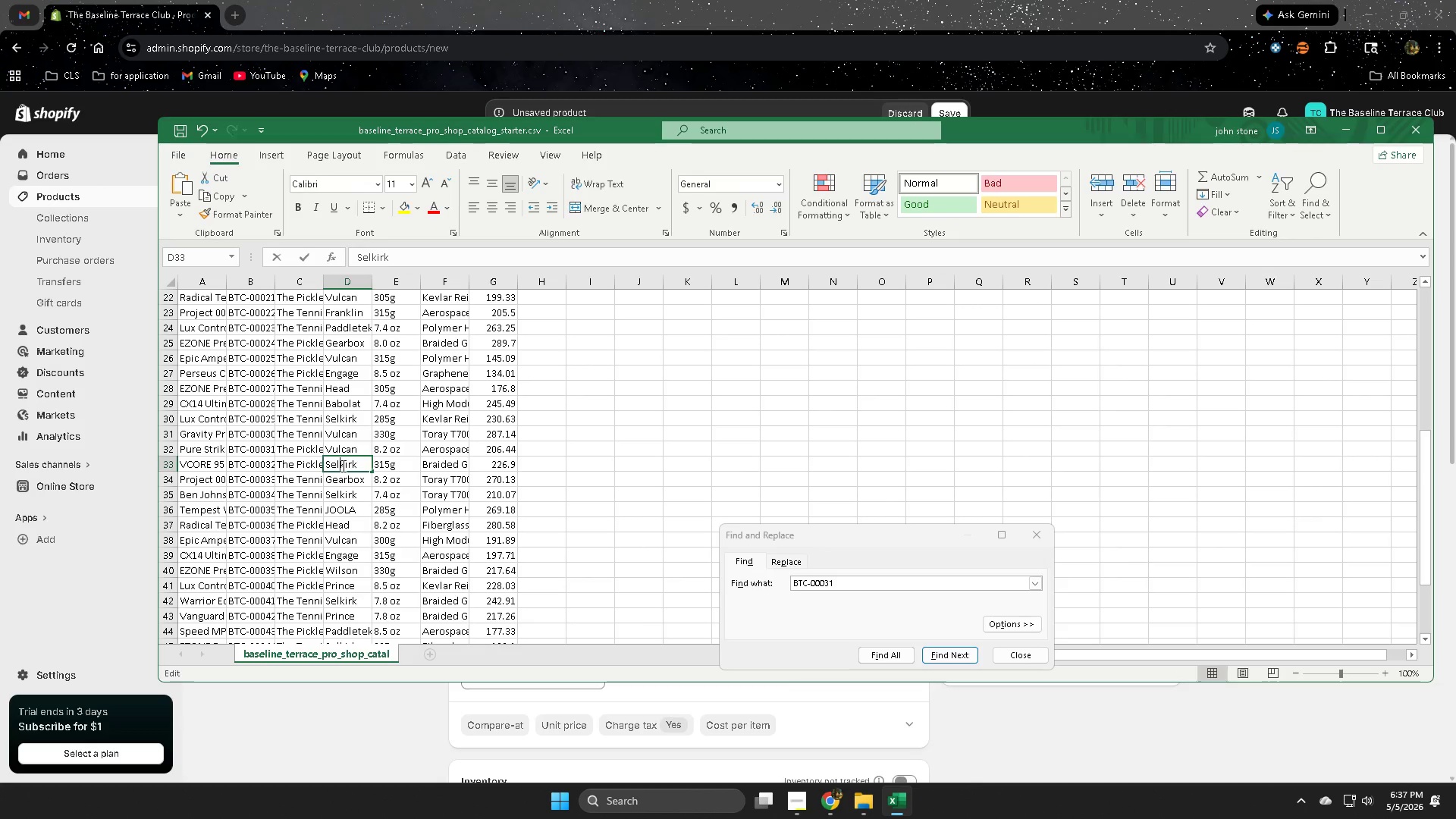 
triple_click([342, 466])
 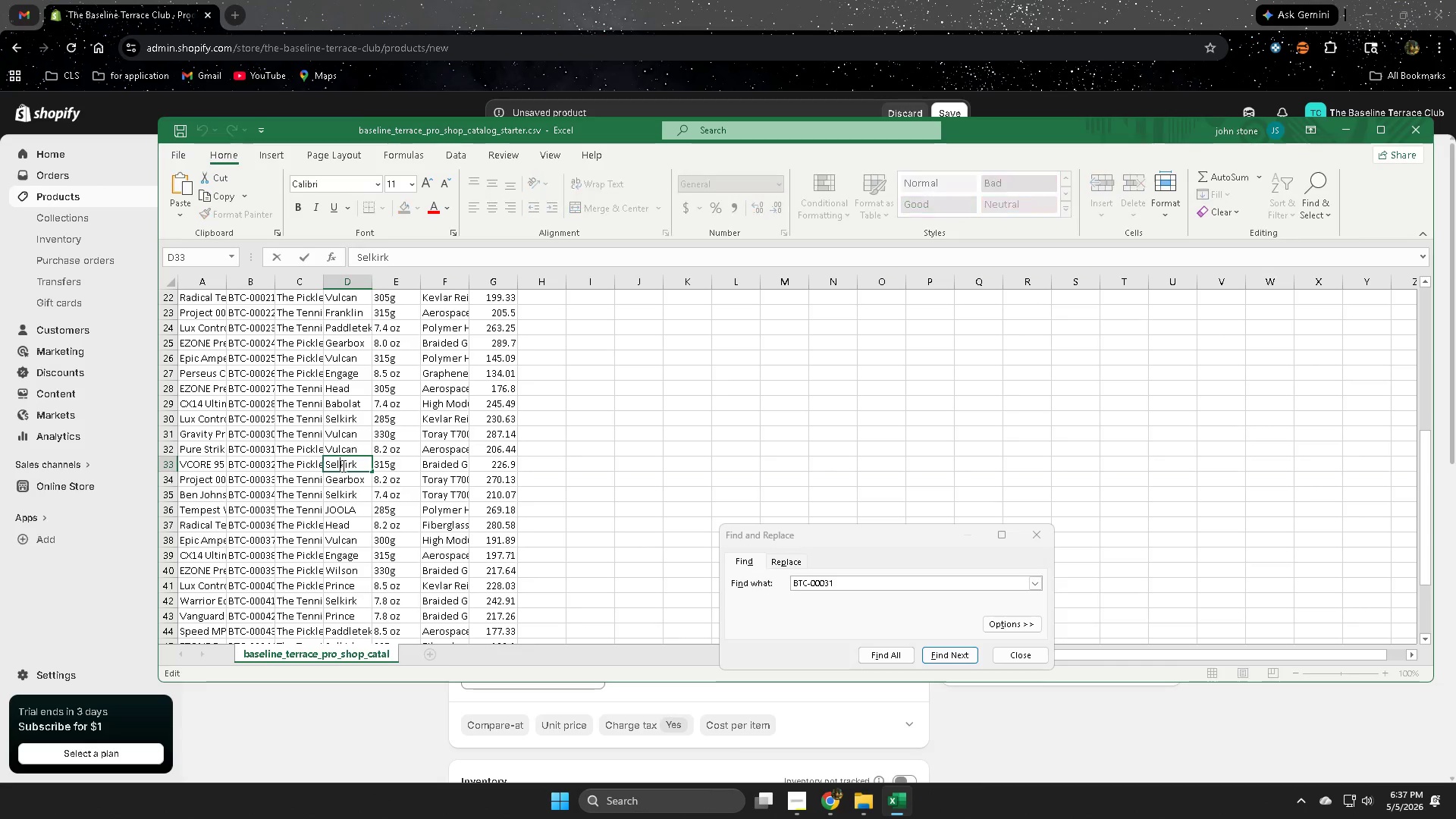 
triple_click([342, 466])
 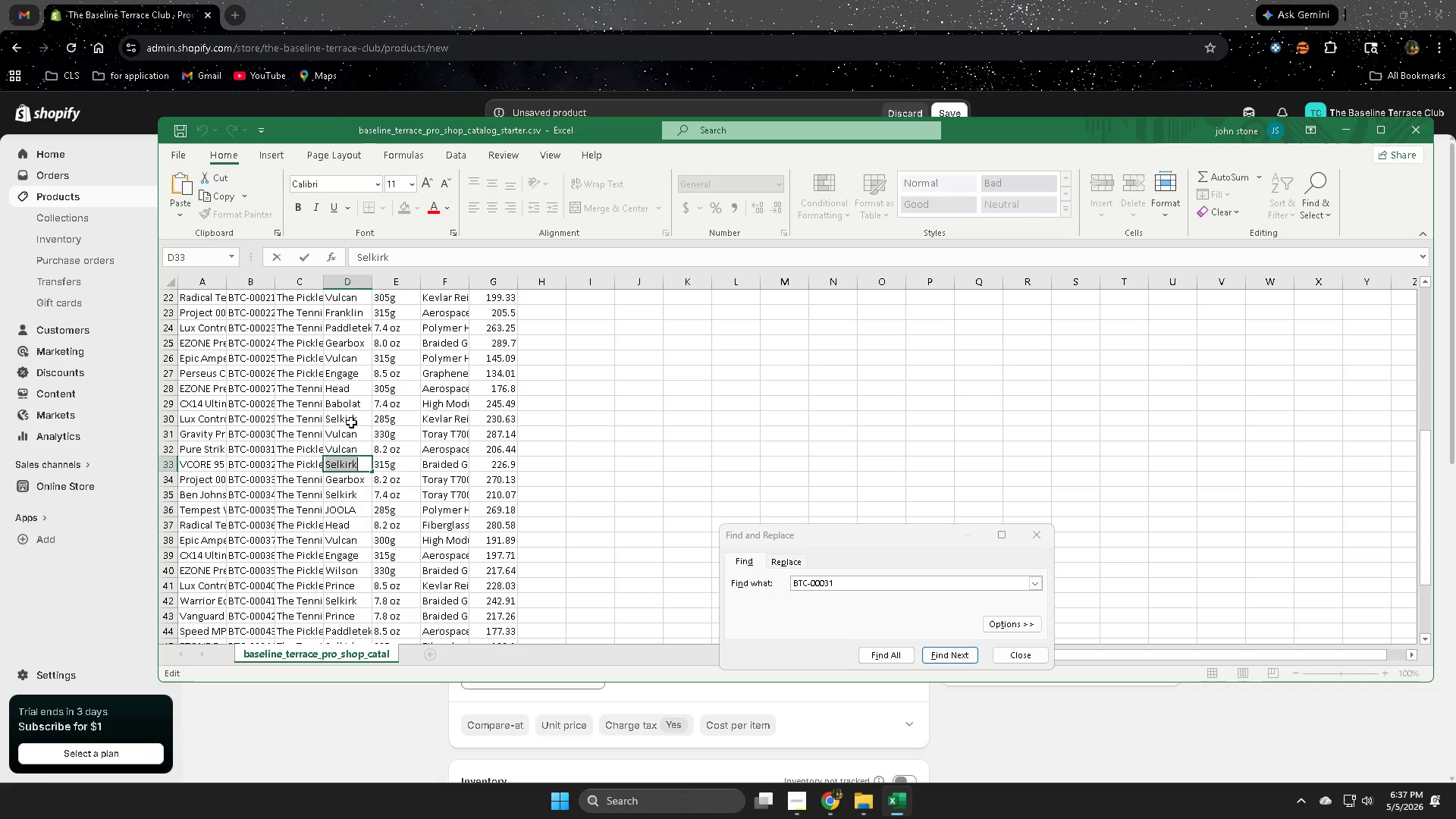 
key(Control+ControlLeft)
 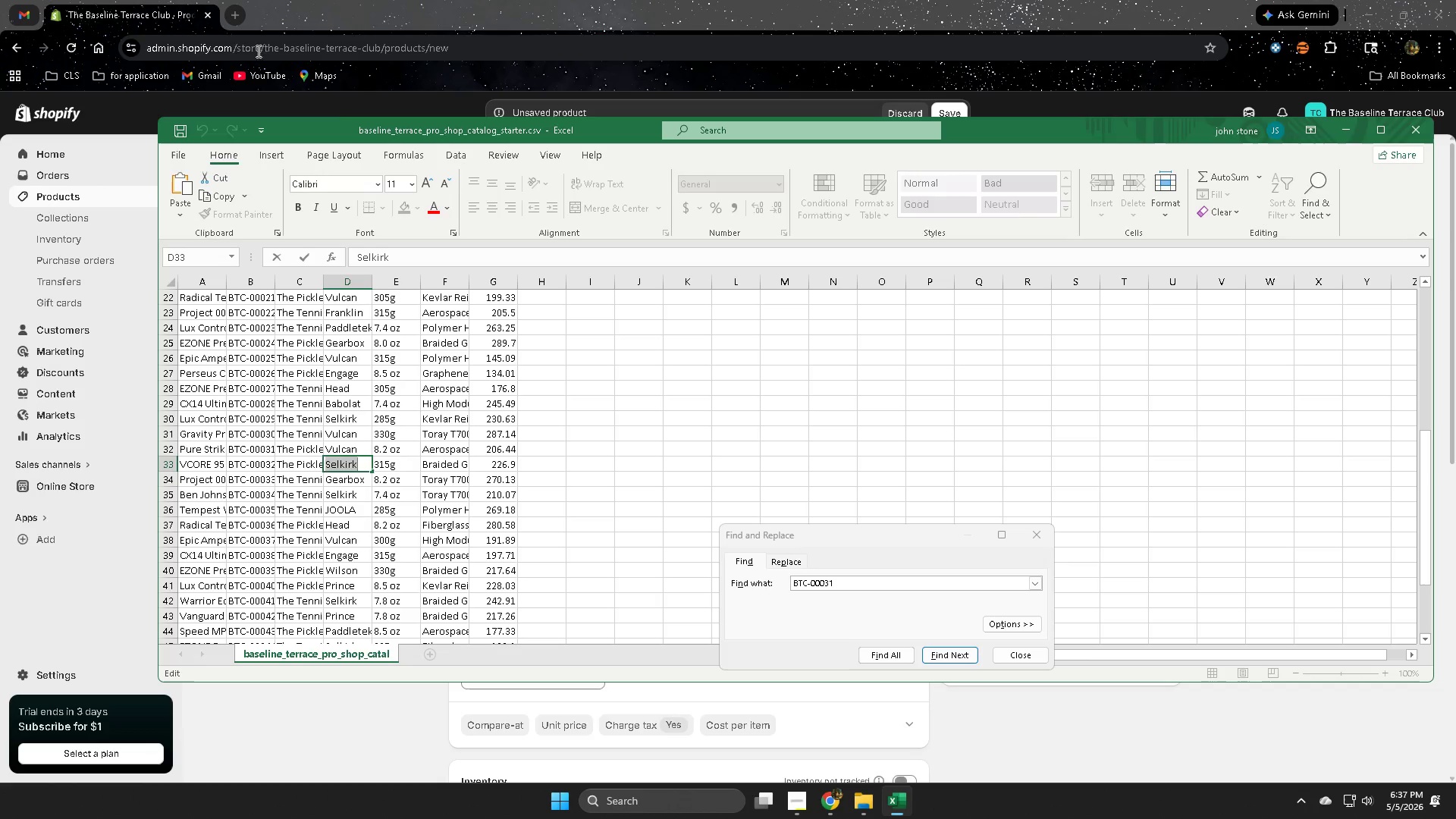 
key(Control+C)
 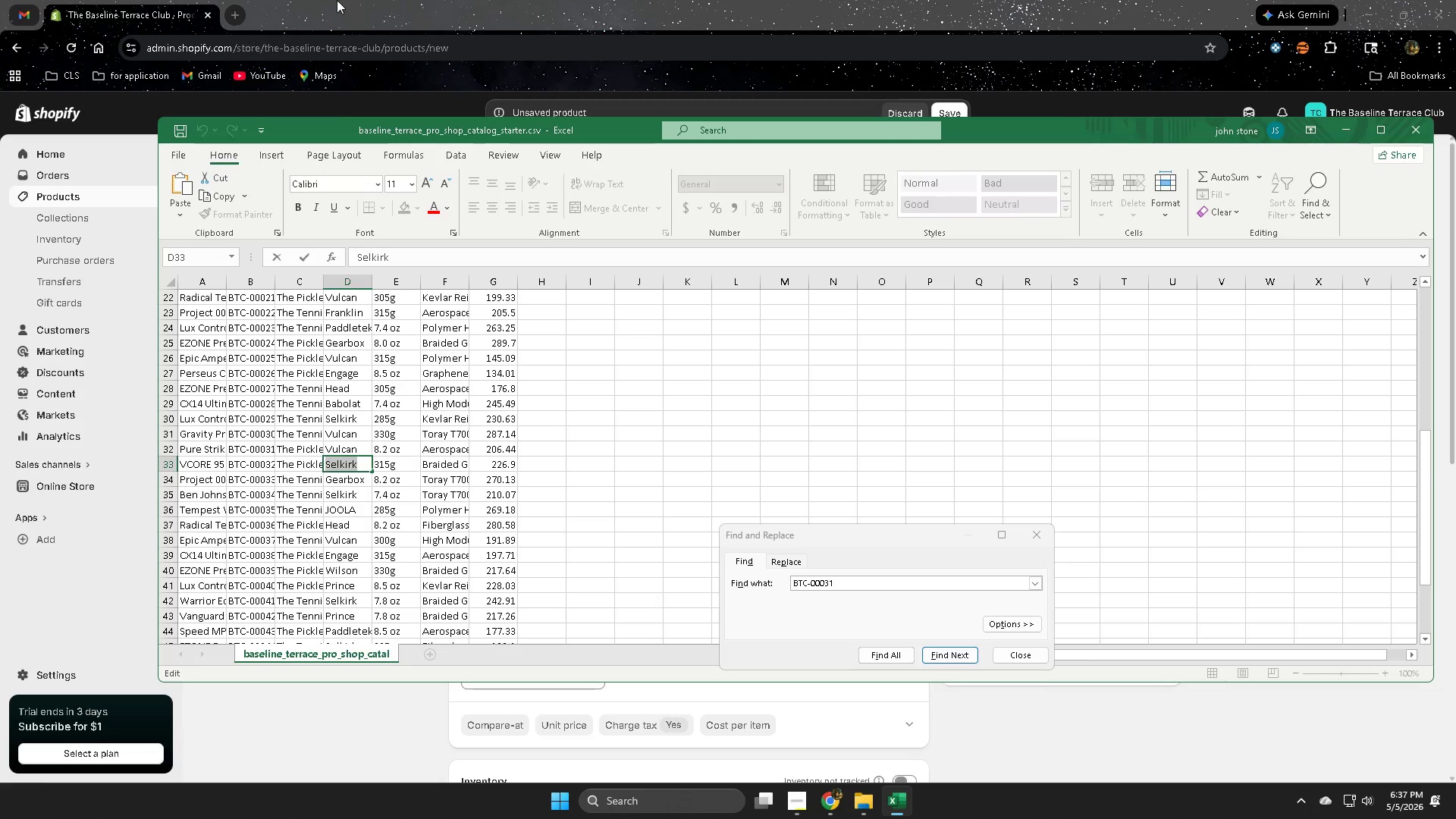 
left_click([394, 0])
 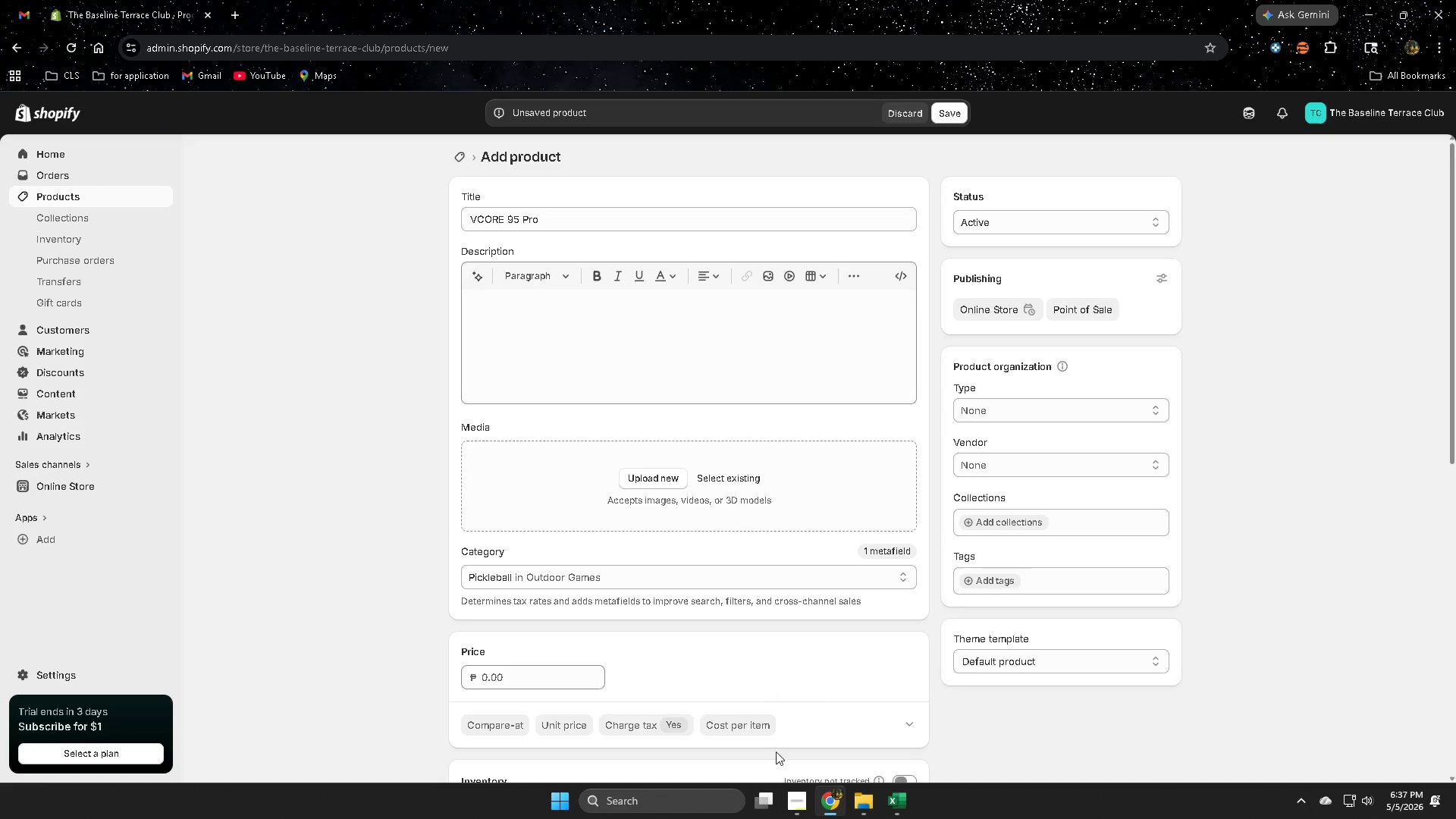 
left_click([905, 802])
 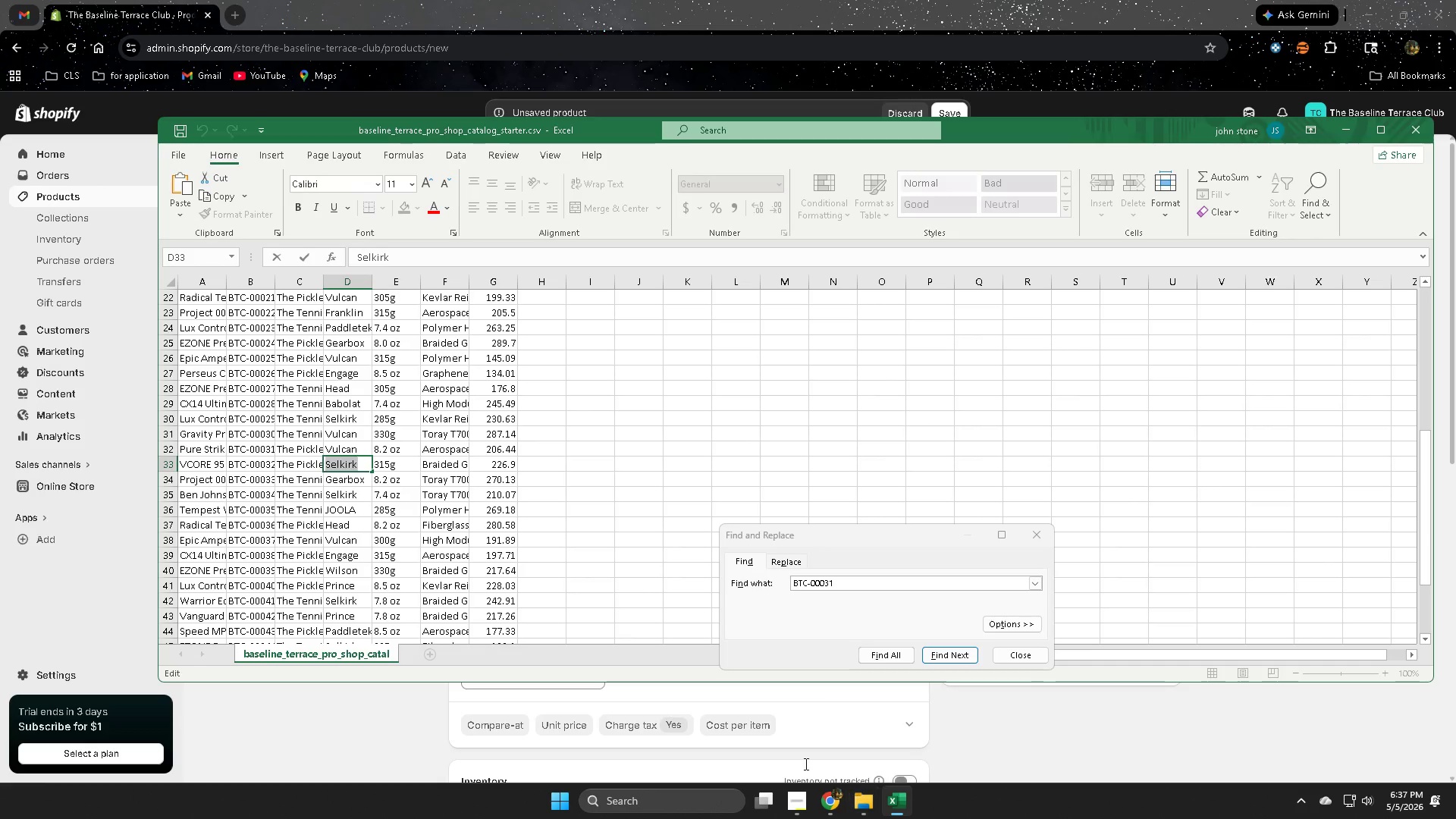 
scroll: coordinate [550, 449], scroll_direction: up, amount: 2.0
 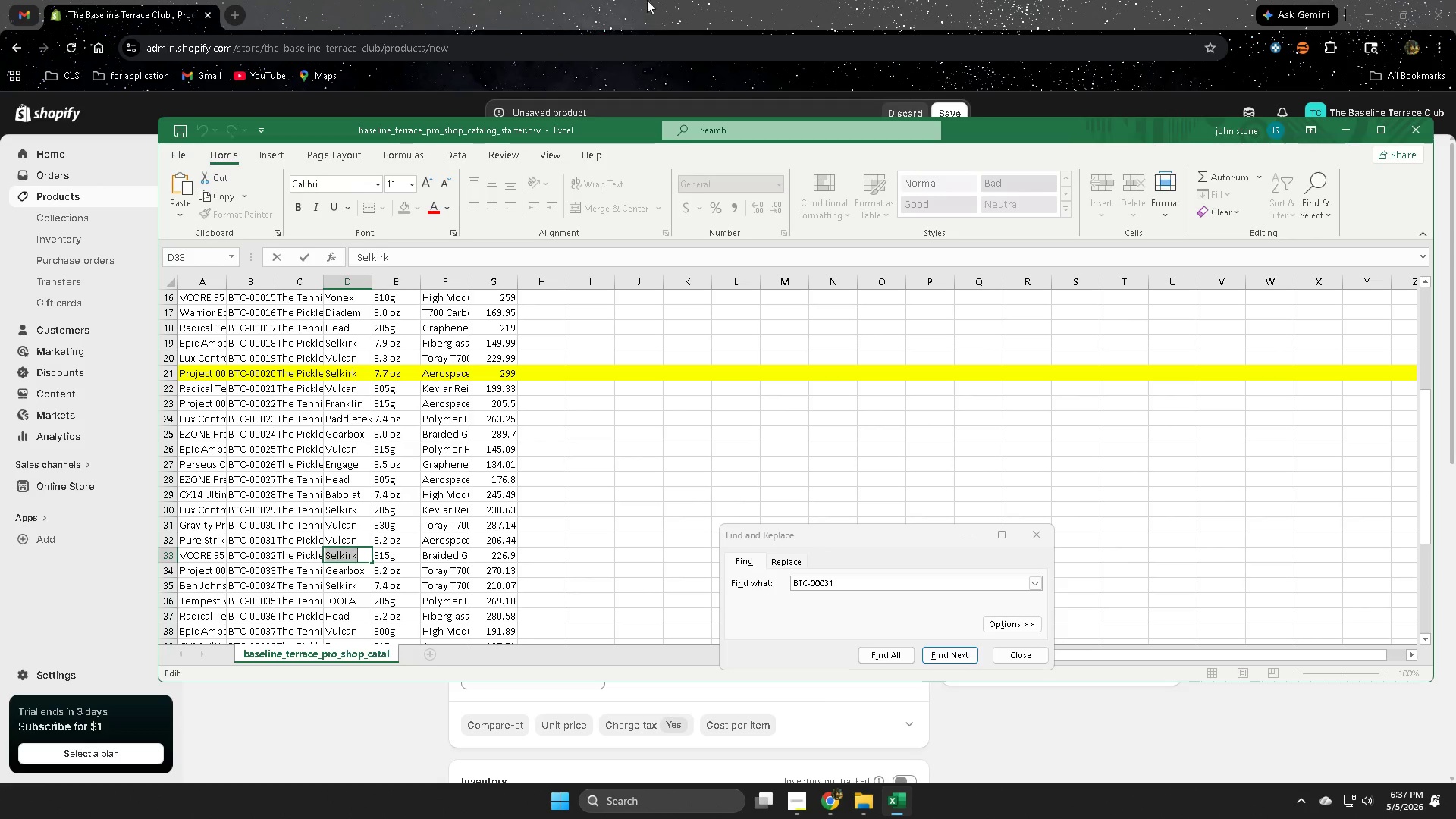 
left_click([665, 0])
 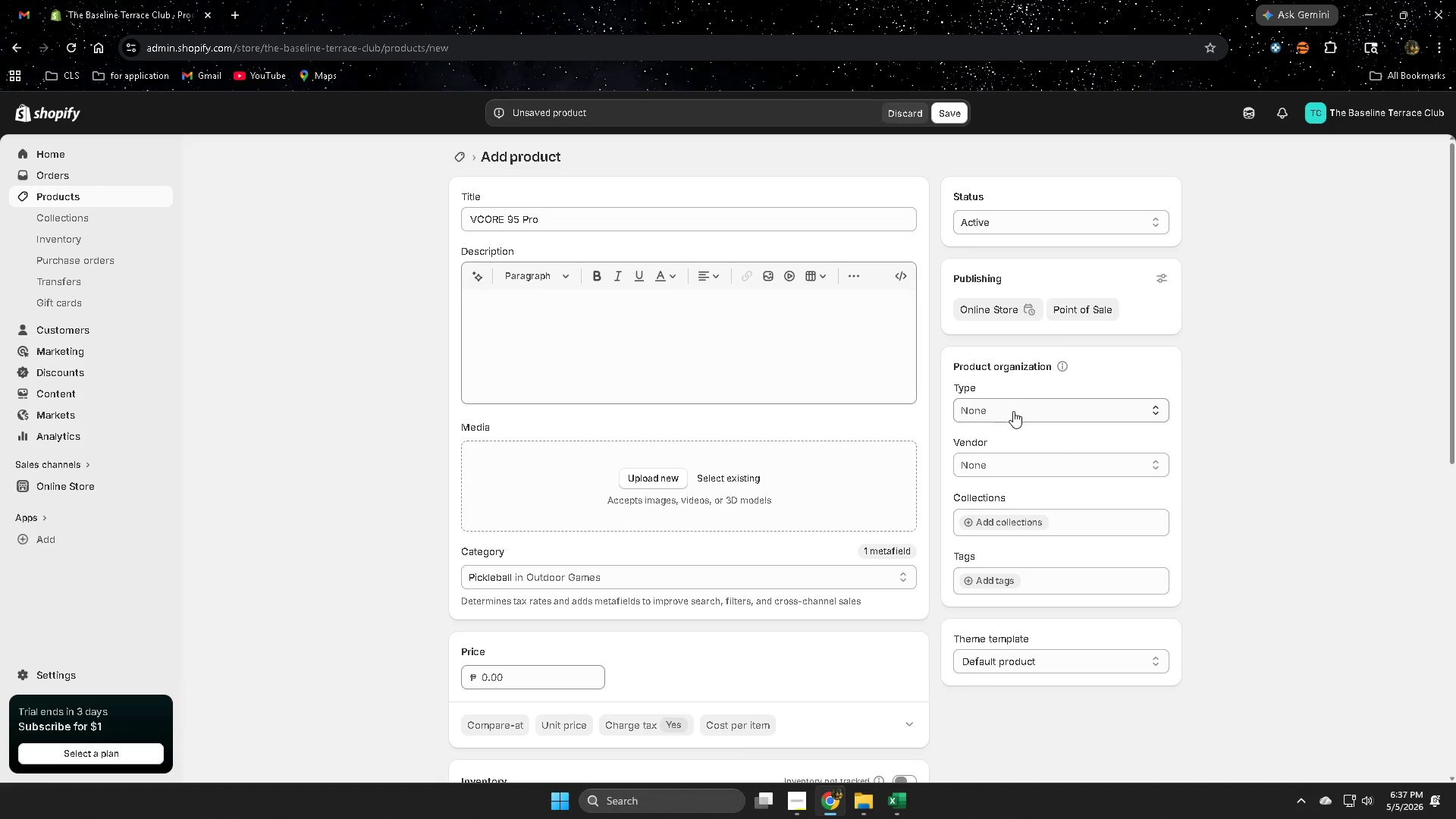 
left_click([1011, 464])
 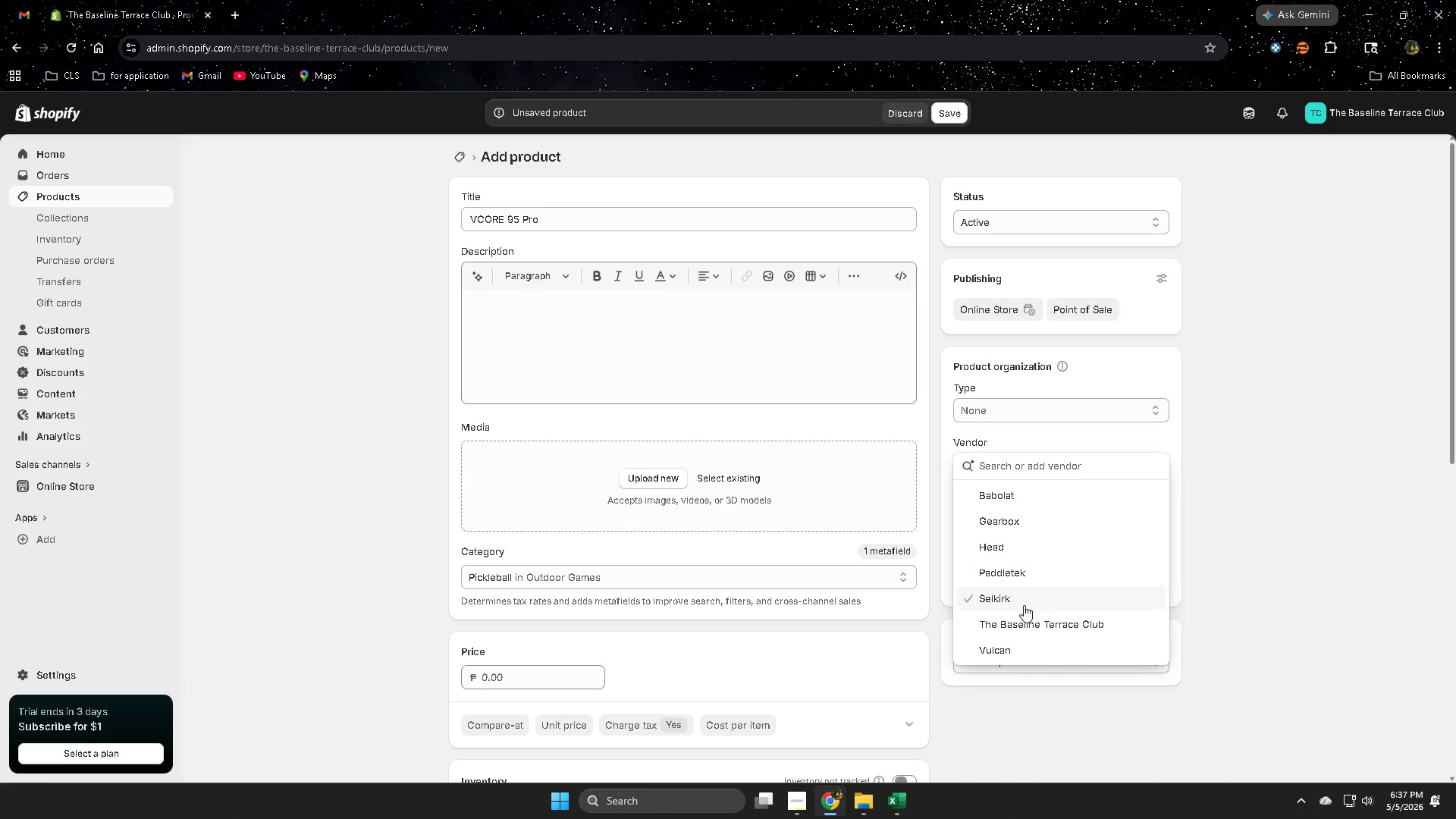 
left_click([1024, 604])
 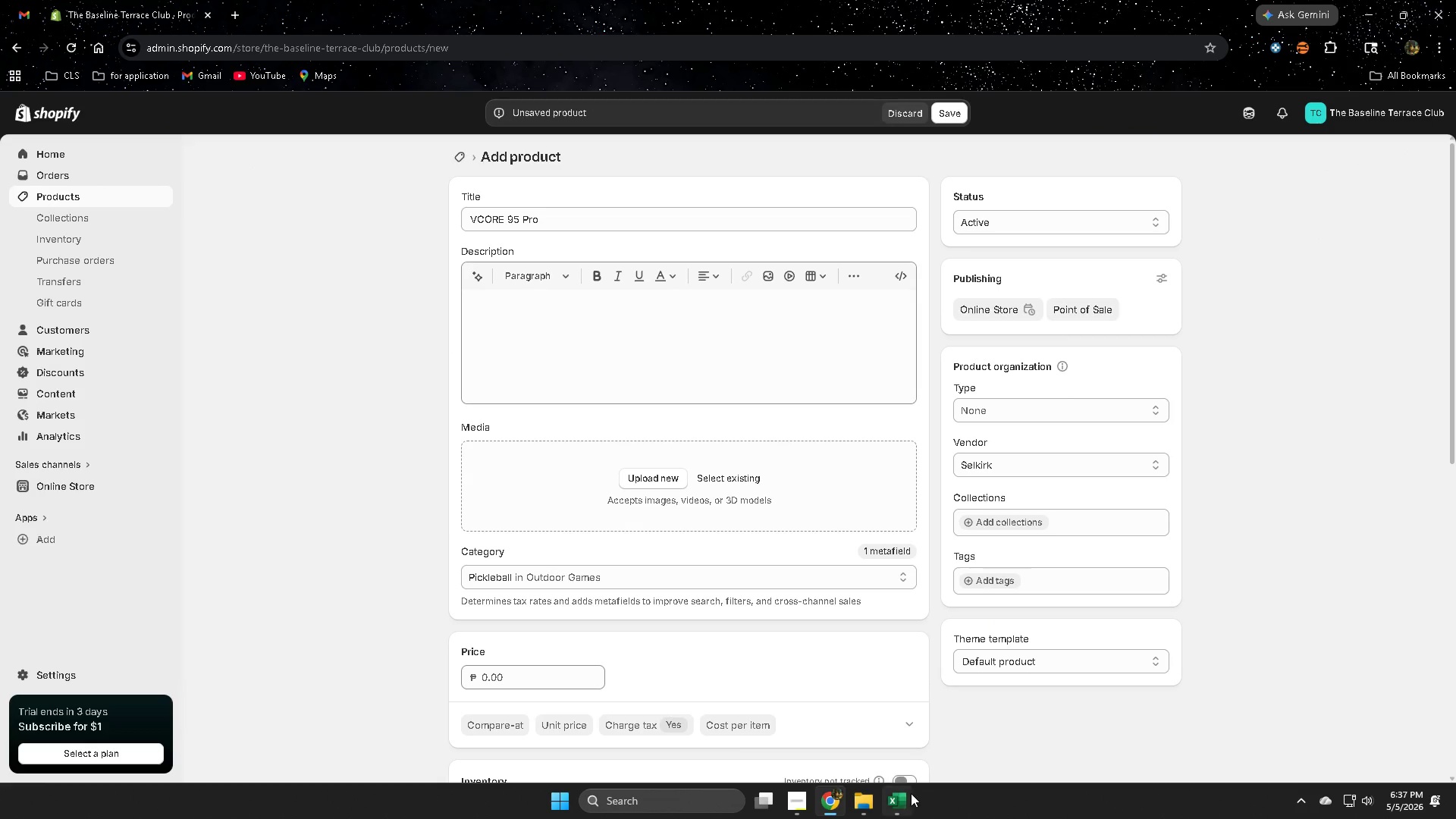 
left_click([897, 794])
 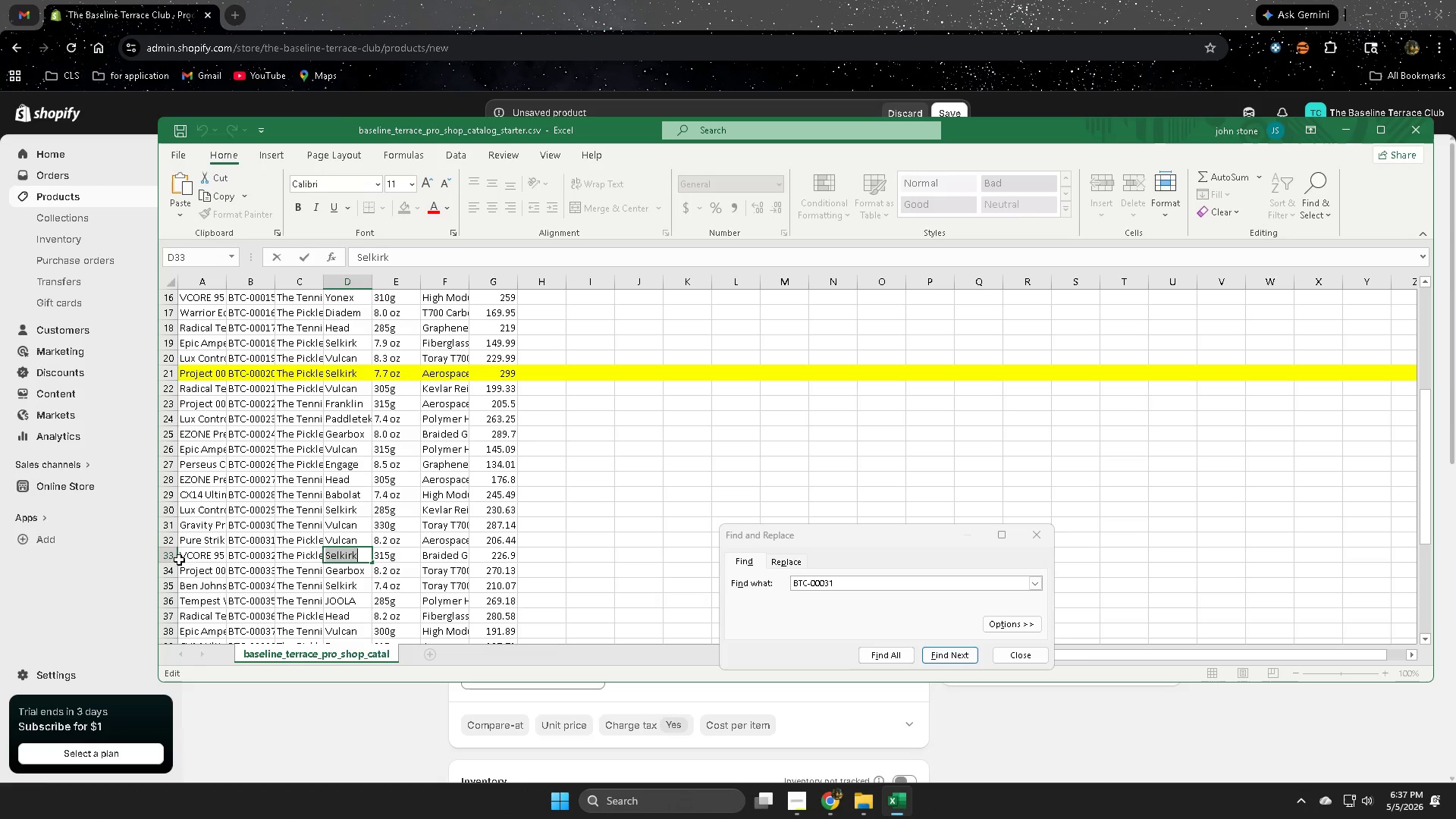 
left_click([166, 557])
 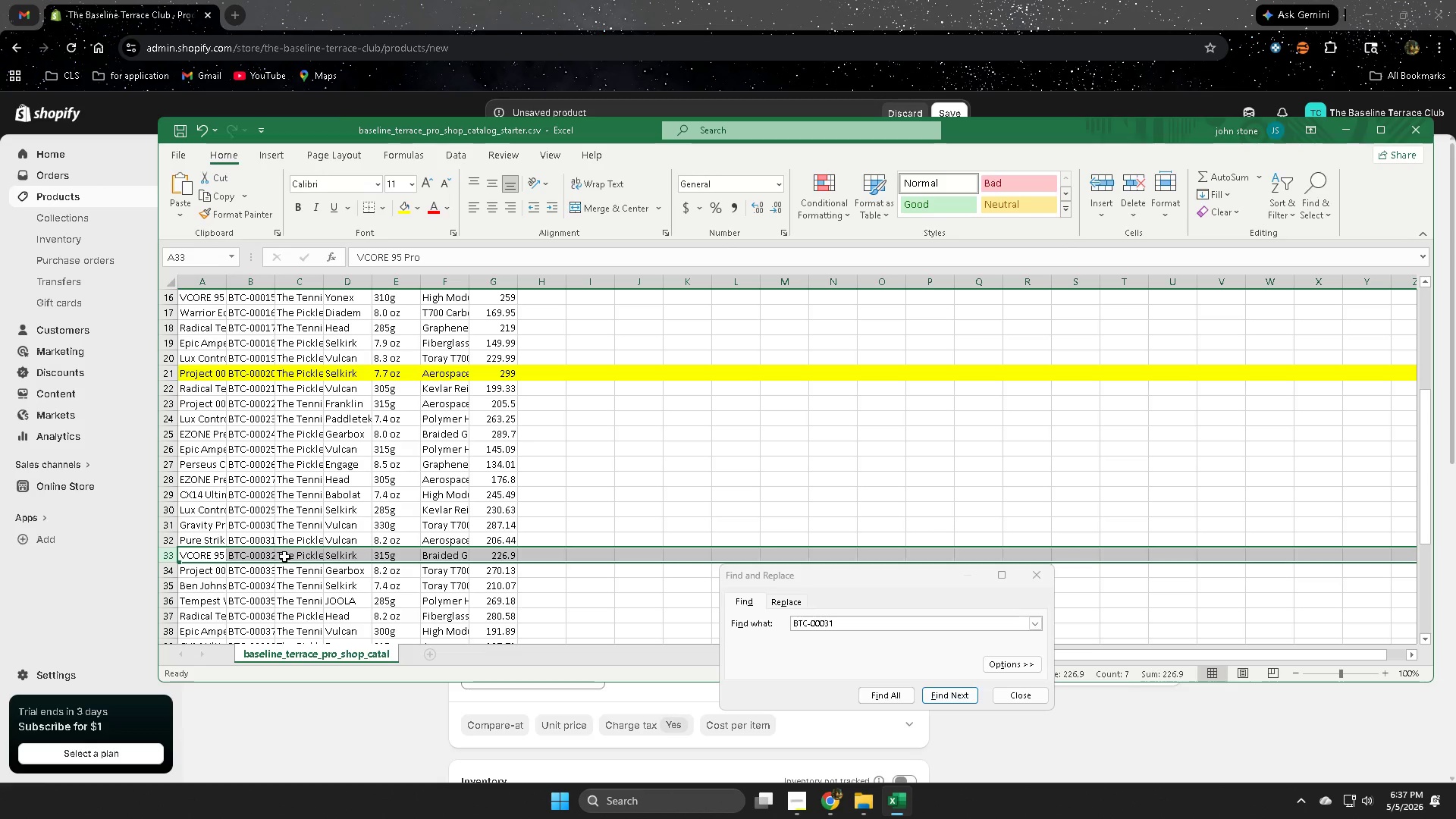 
double_click([306, 555])
 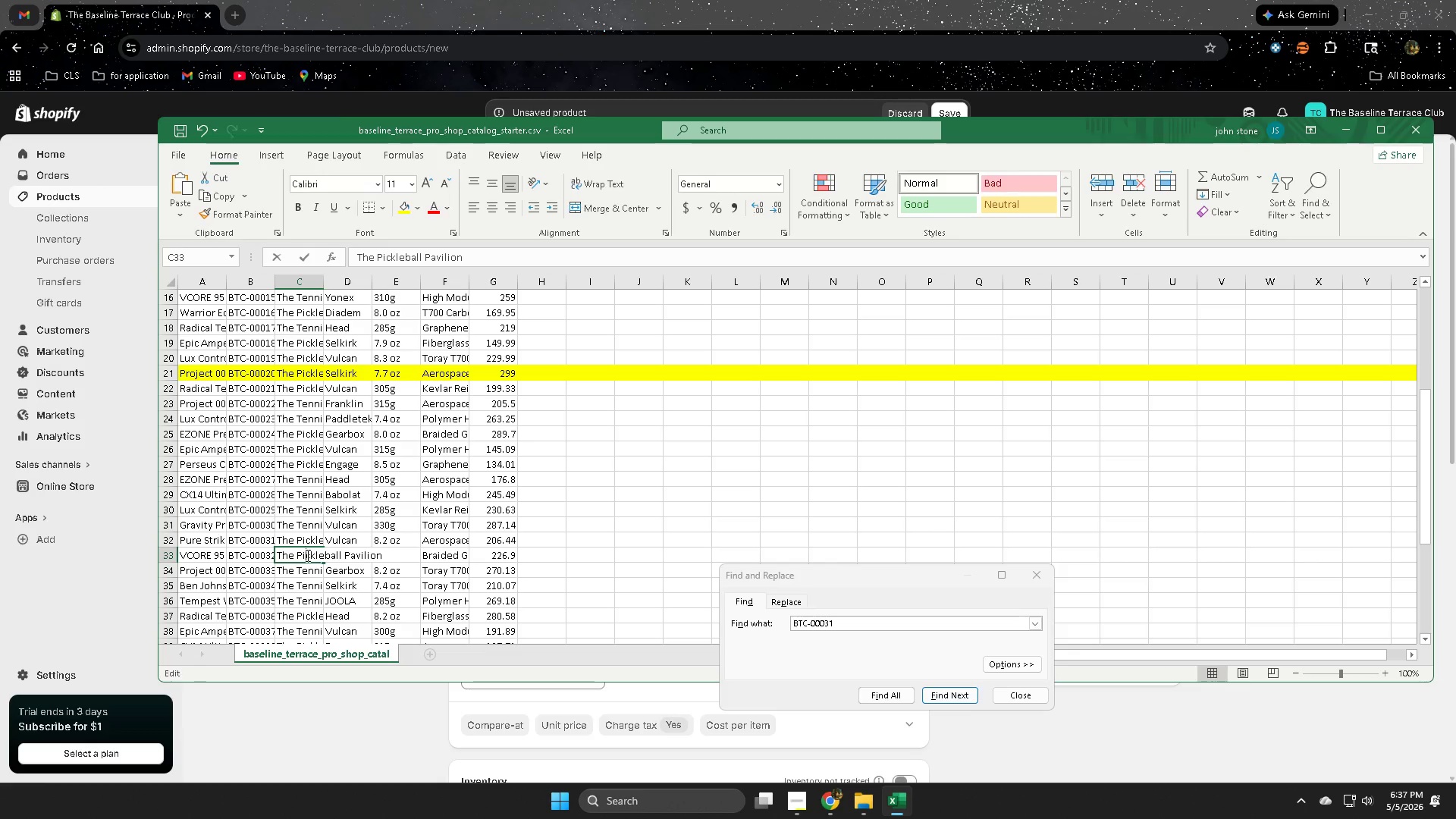 
triple_click([306, 555])
 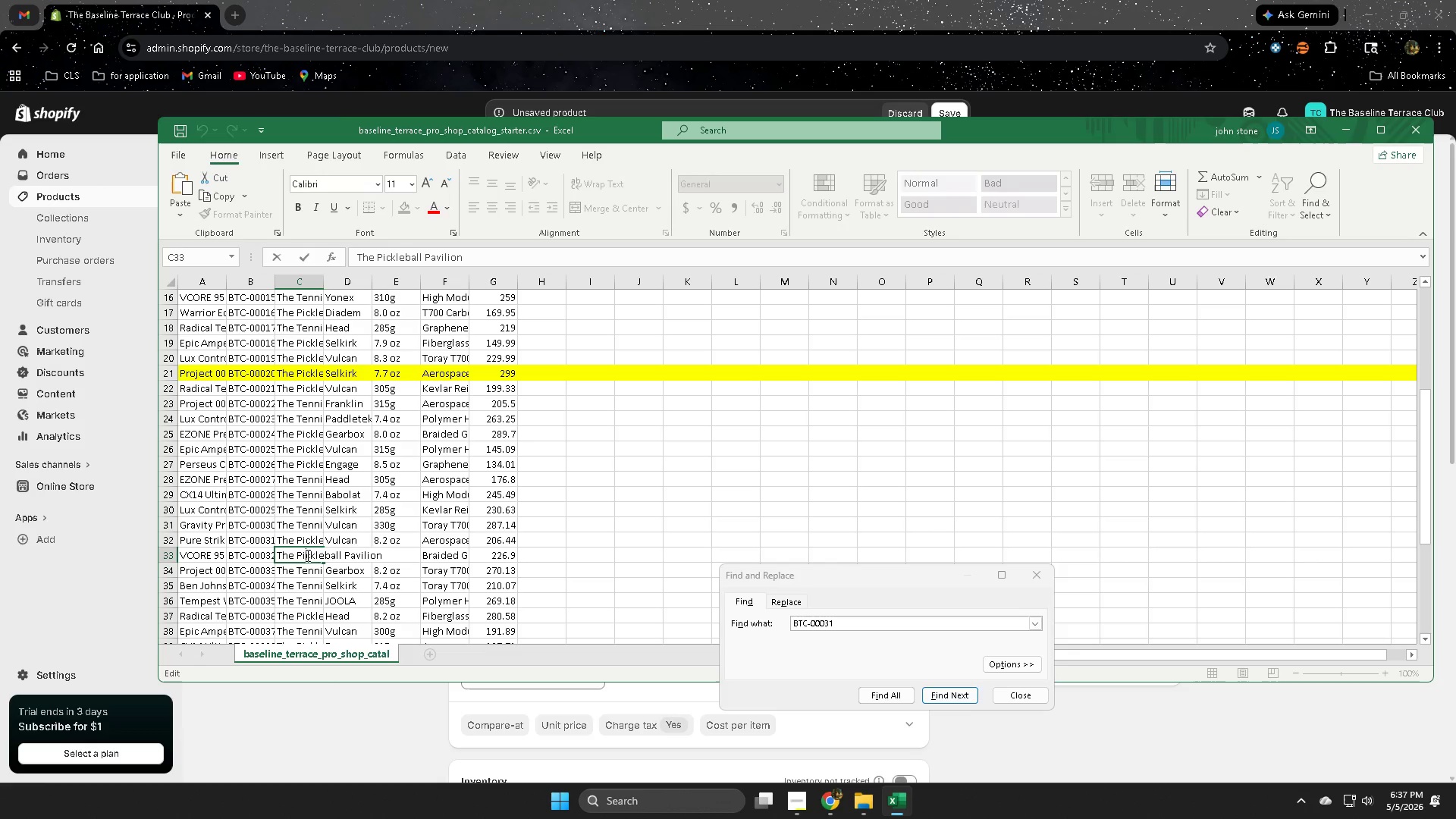 
triple_click([306, 555])
 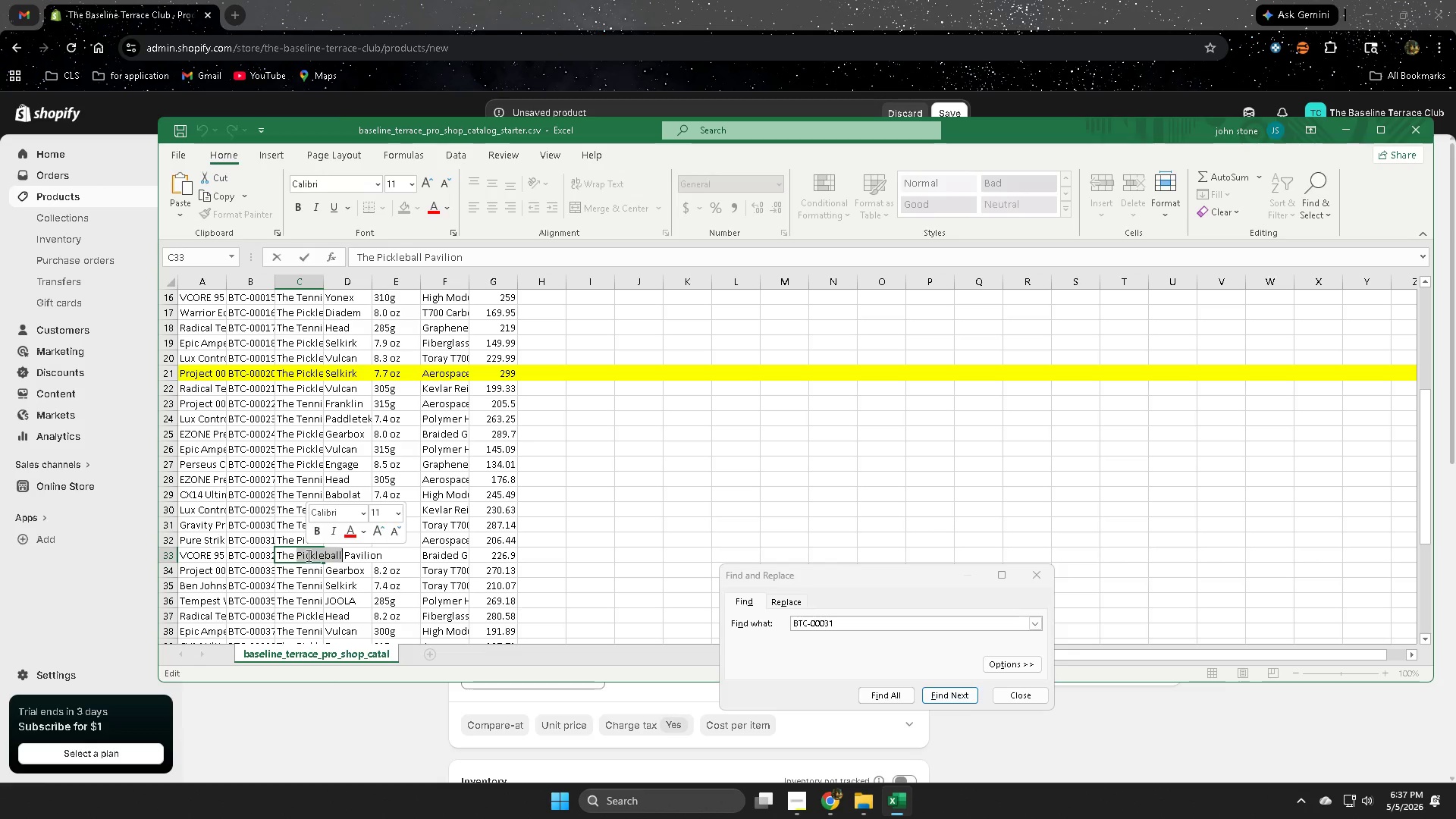 
key(Control+ControlLeft)
 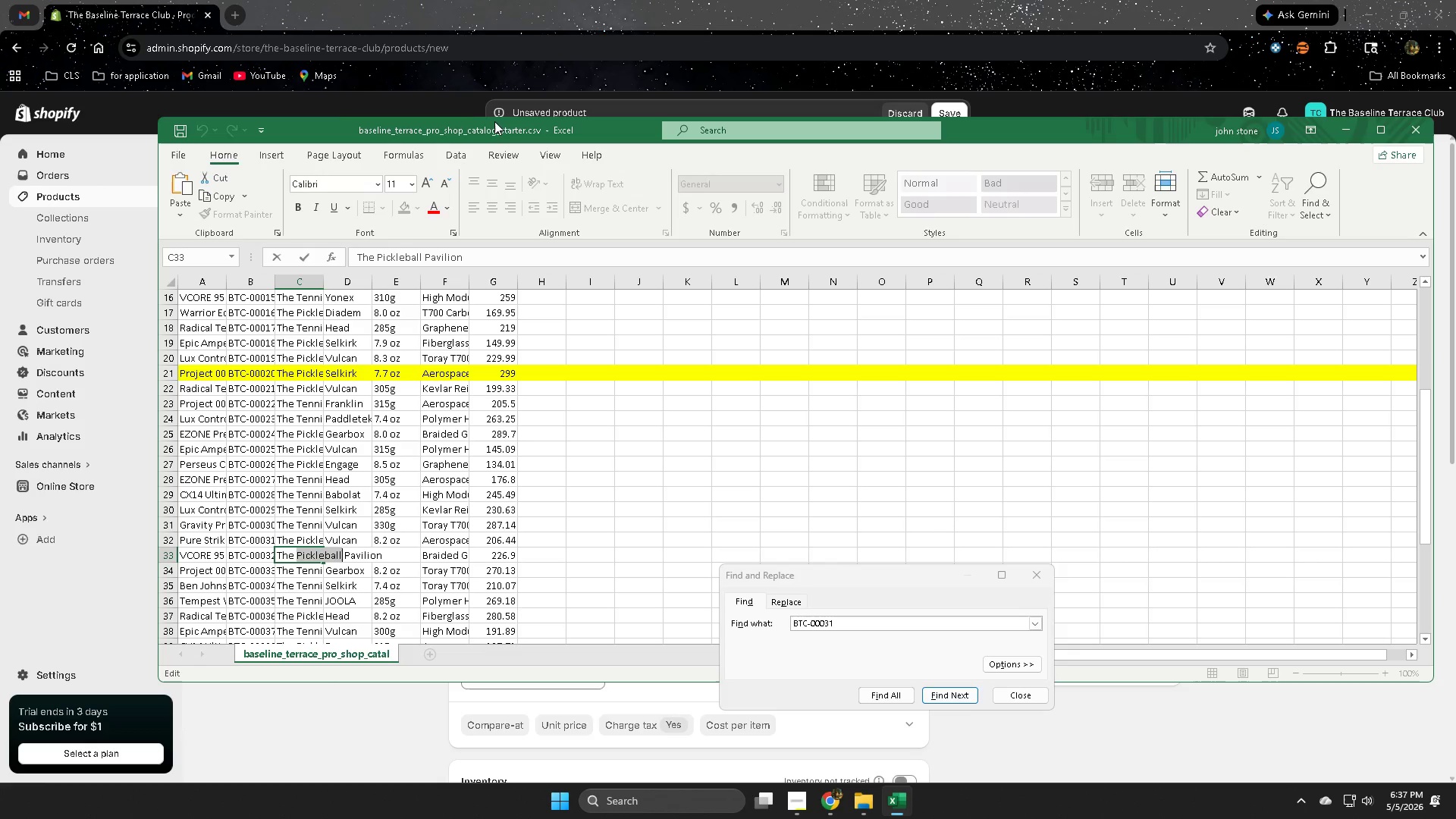 
key(Control+C)
 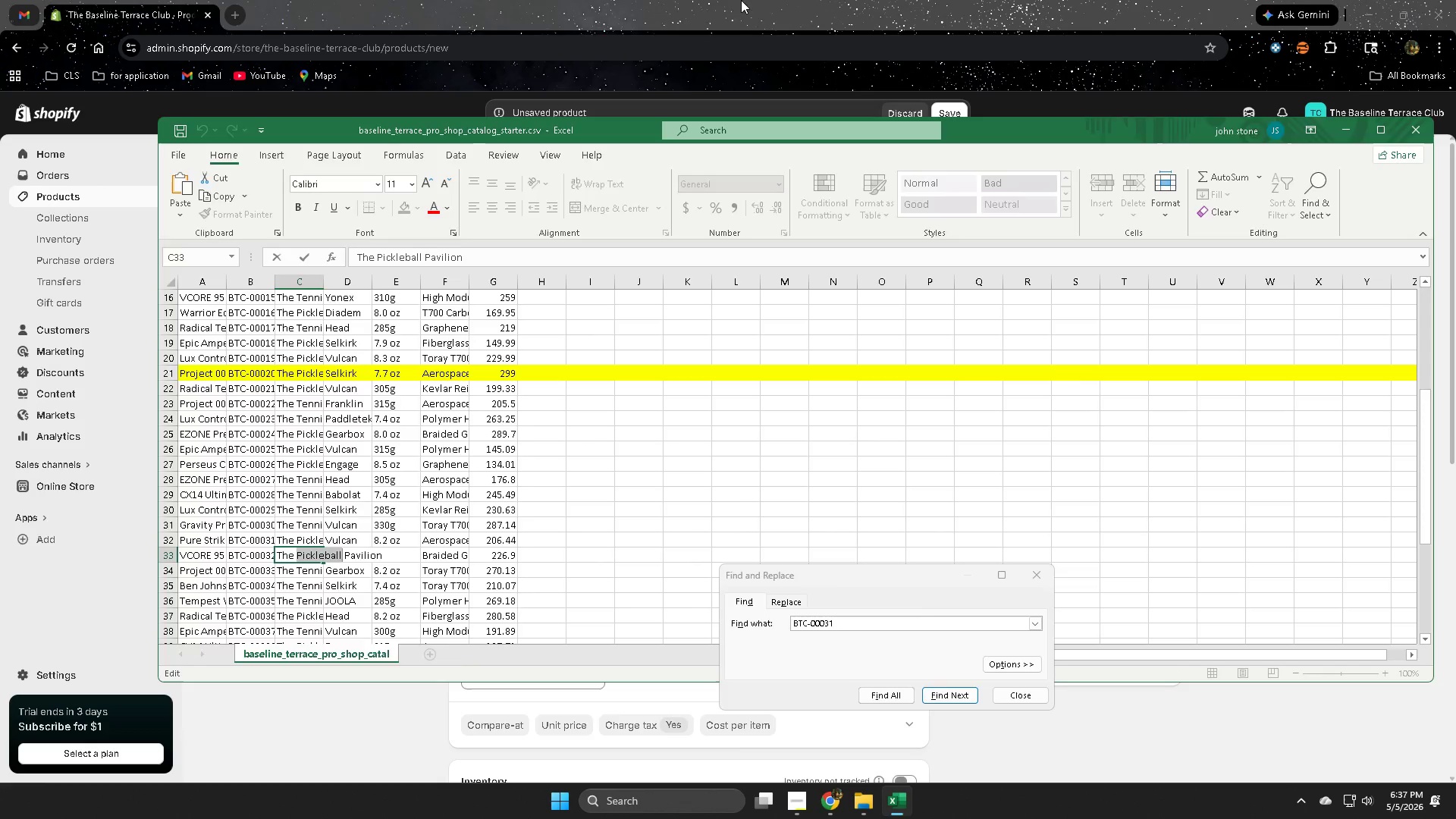 
left_click([741, 0])
 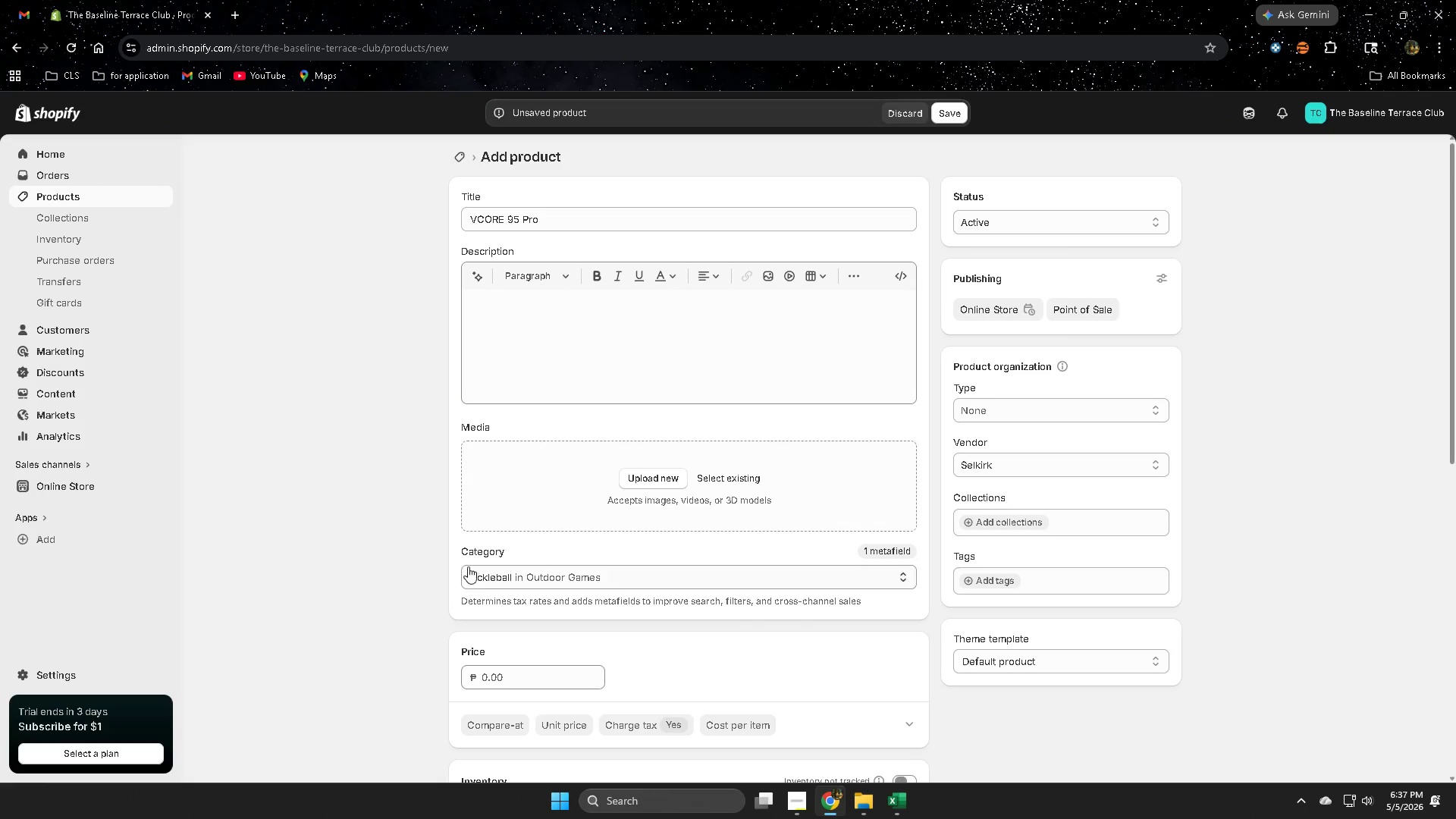 
scroll: coordinate [457, 585], scroll_direction: down, amount: 5.0
 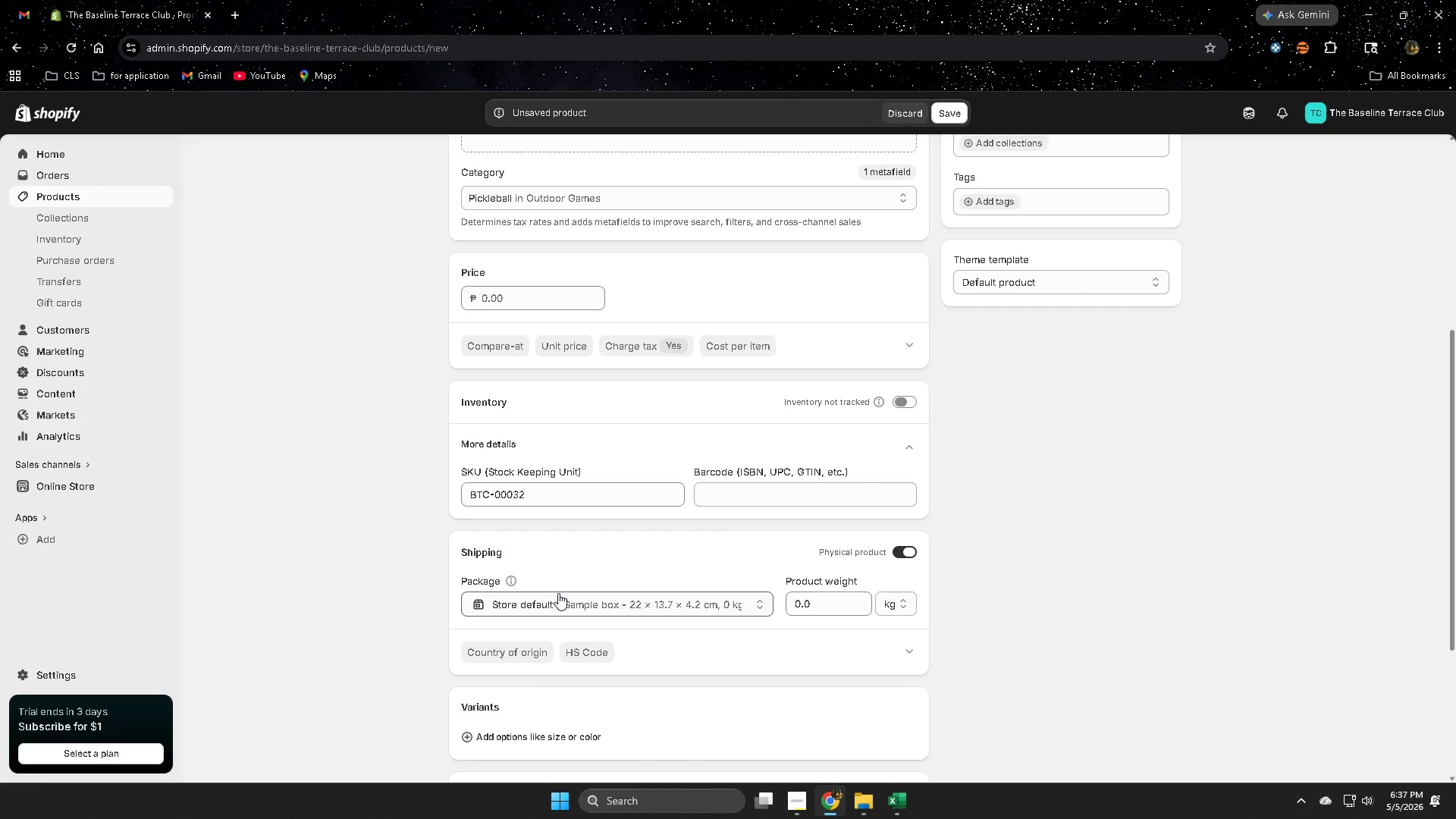 
scroll: coordinate [558, 593], scroll_direction: up, amount: 3.0
 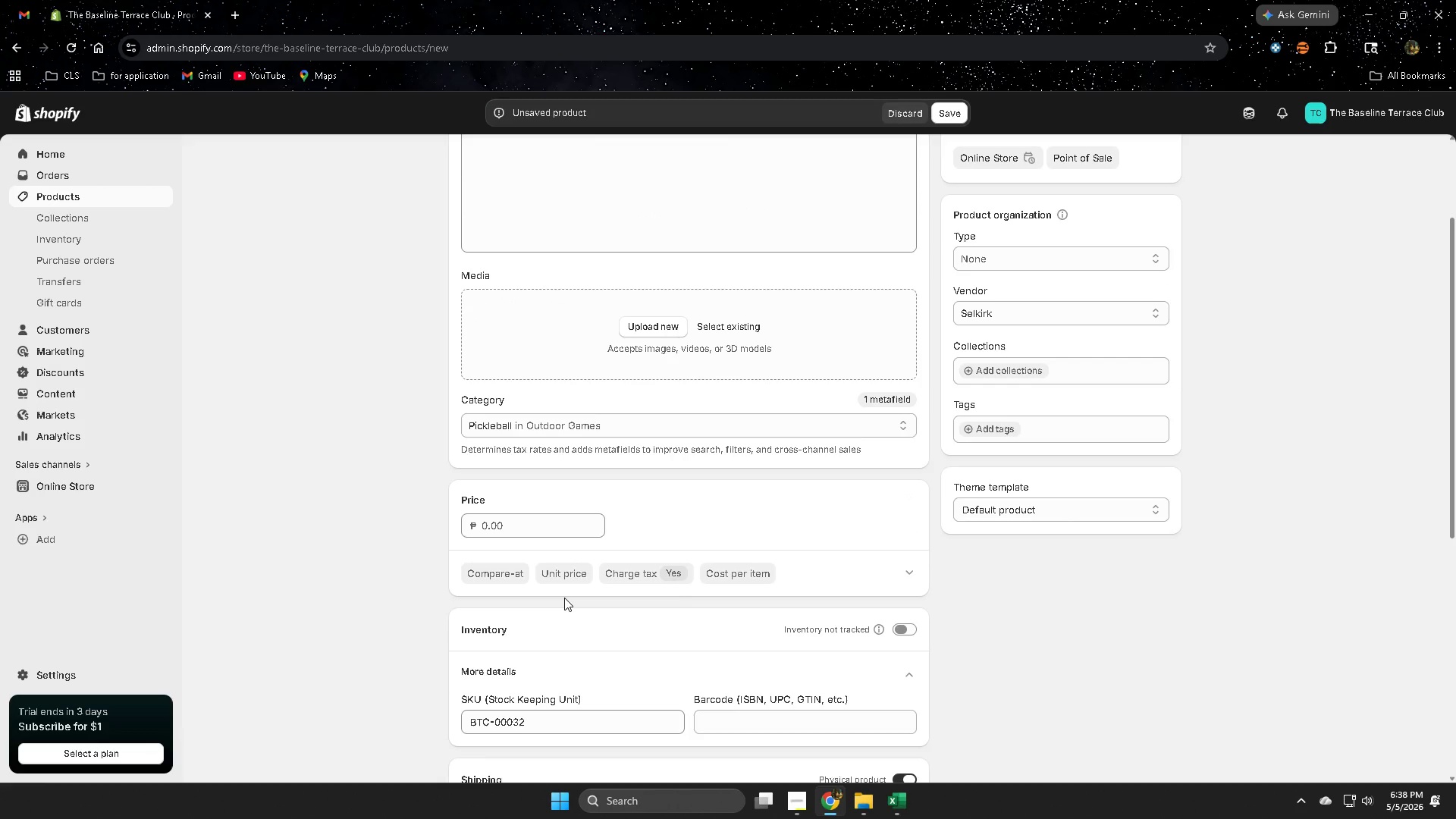 
wait(11.82)
 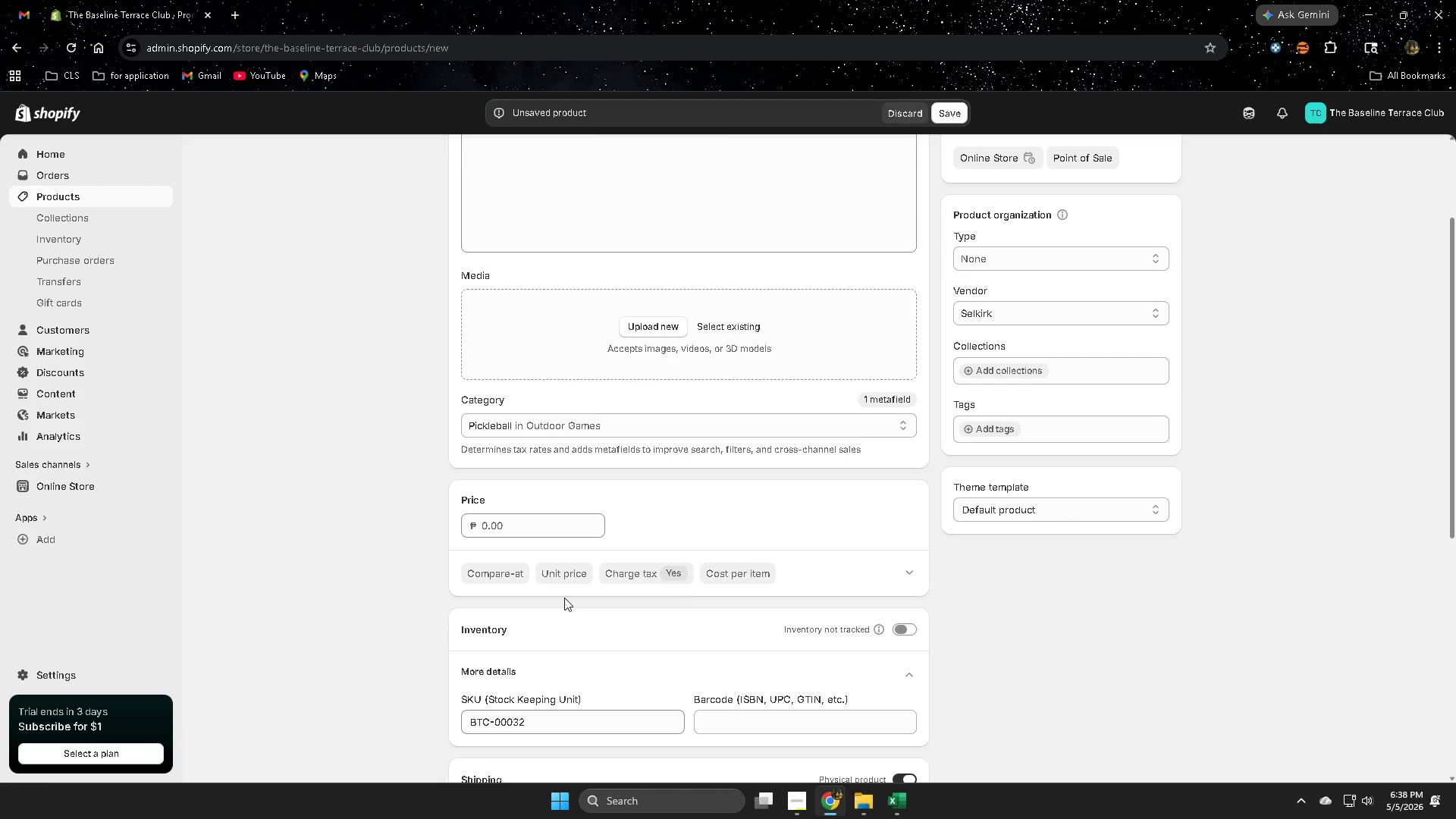 
scroll: coordinate [946, 563], scroll_direction: up, amount: 1.0
 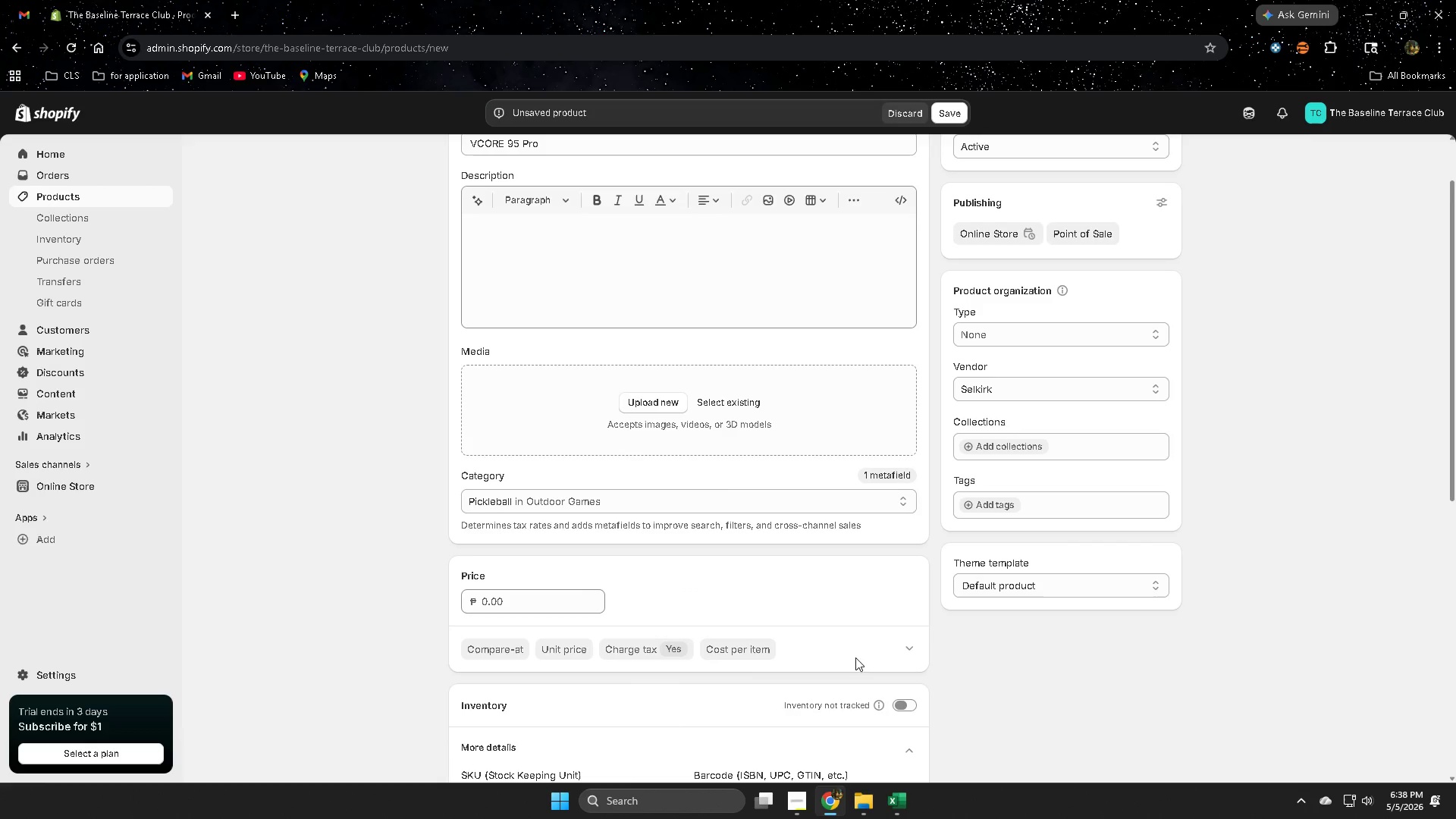 
scroll: coordinate [782, 676], scroll_direction: down, amount: 3.0
 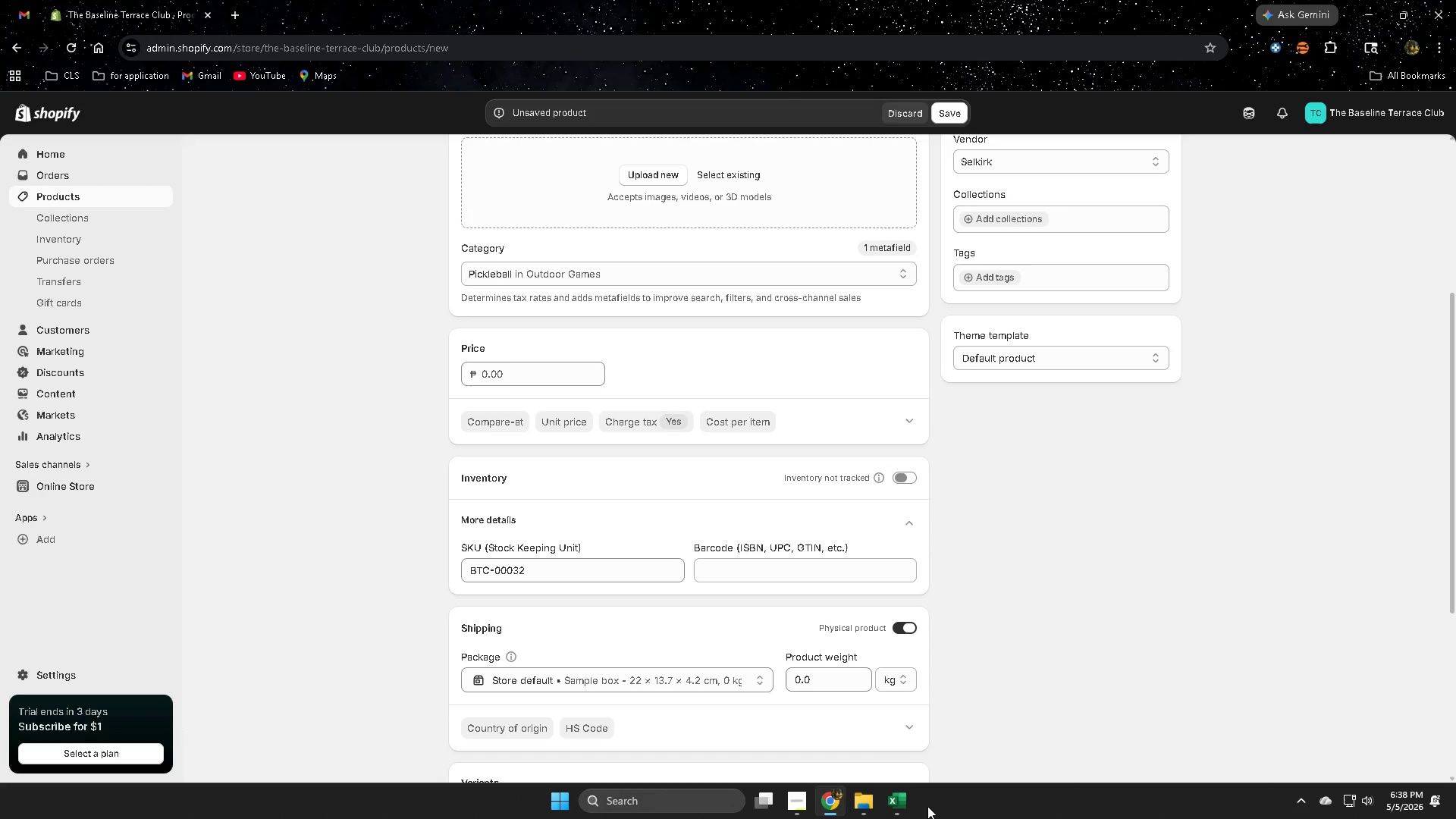 
left_click([899, 802])
 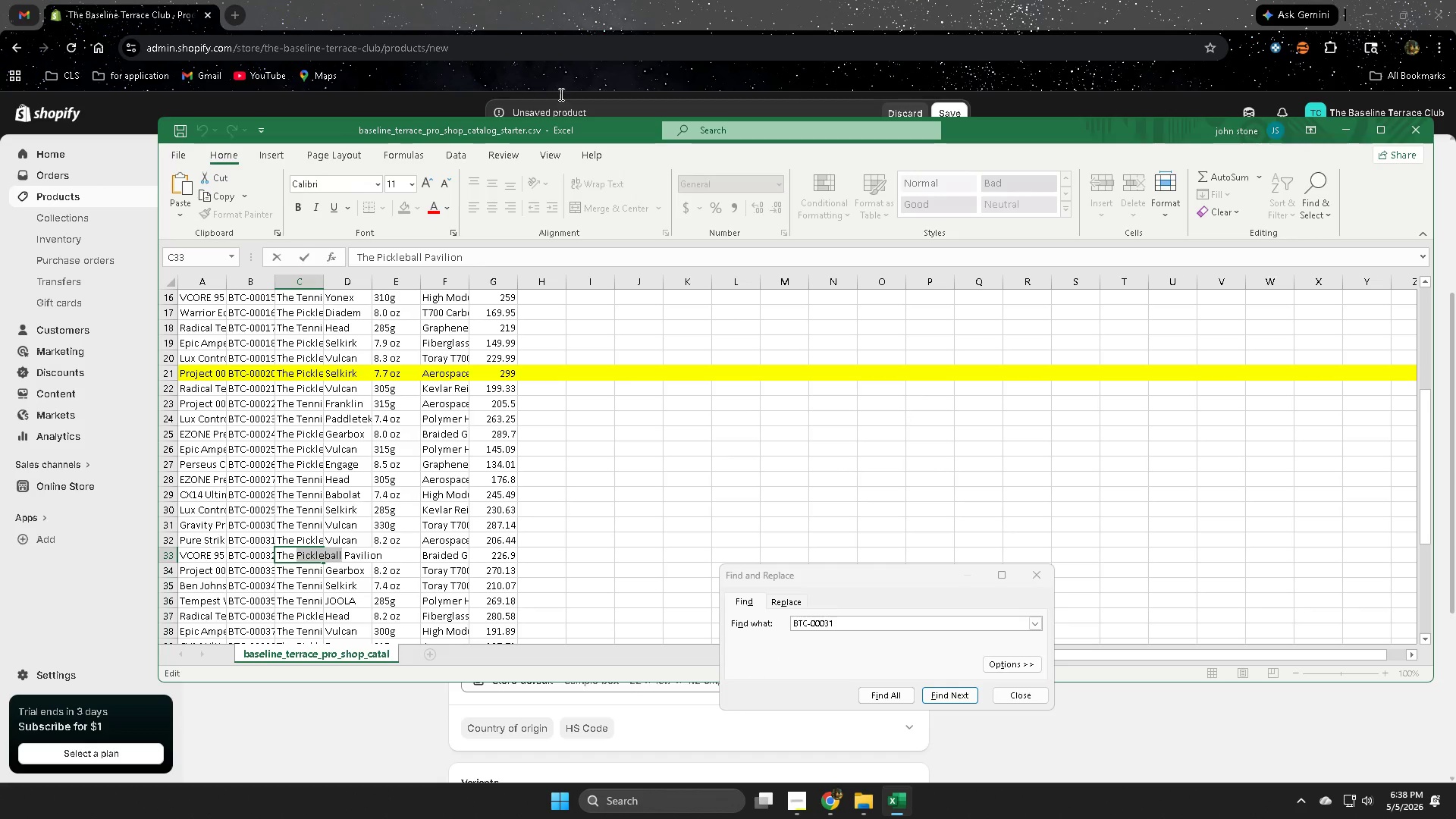 
left_click([653, 0])
 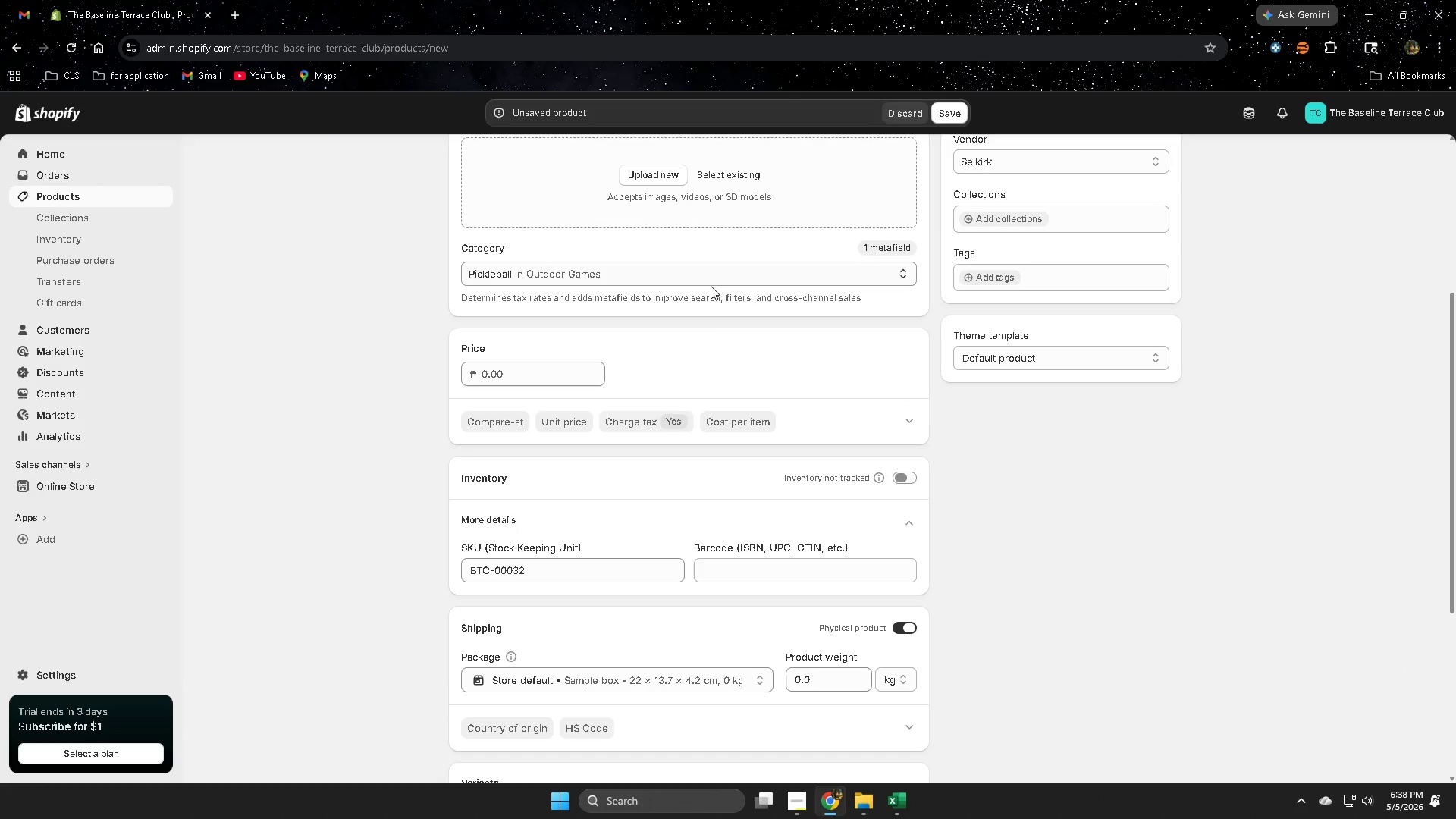 
scroll: coordinate [331, 561], scroll_direction: up, amount: 6.0
 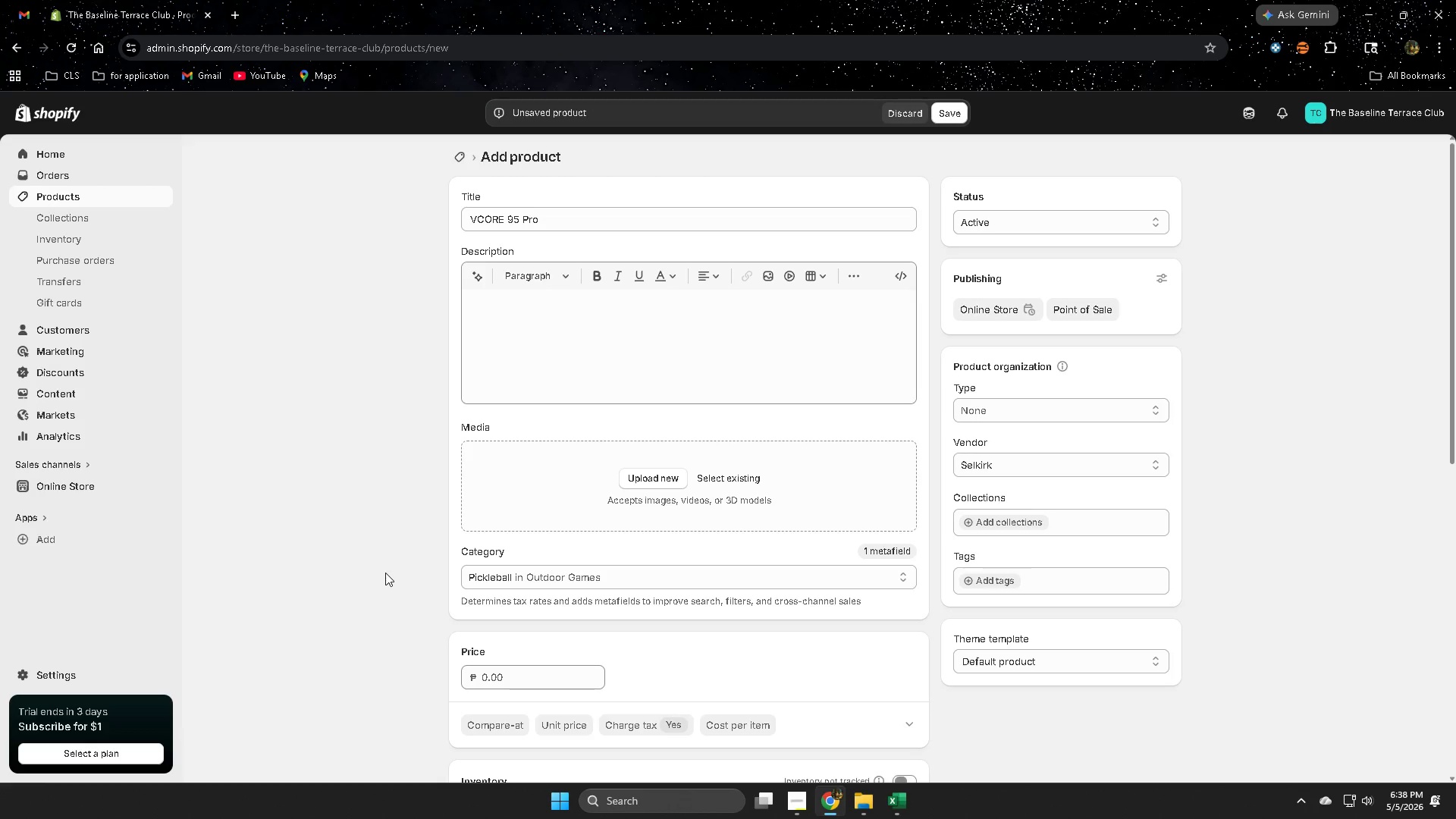 
scroll: coordinate [381, 578], scroll_direction: down, amount: 2.0
 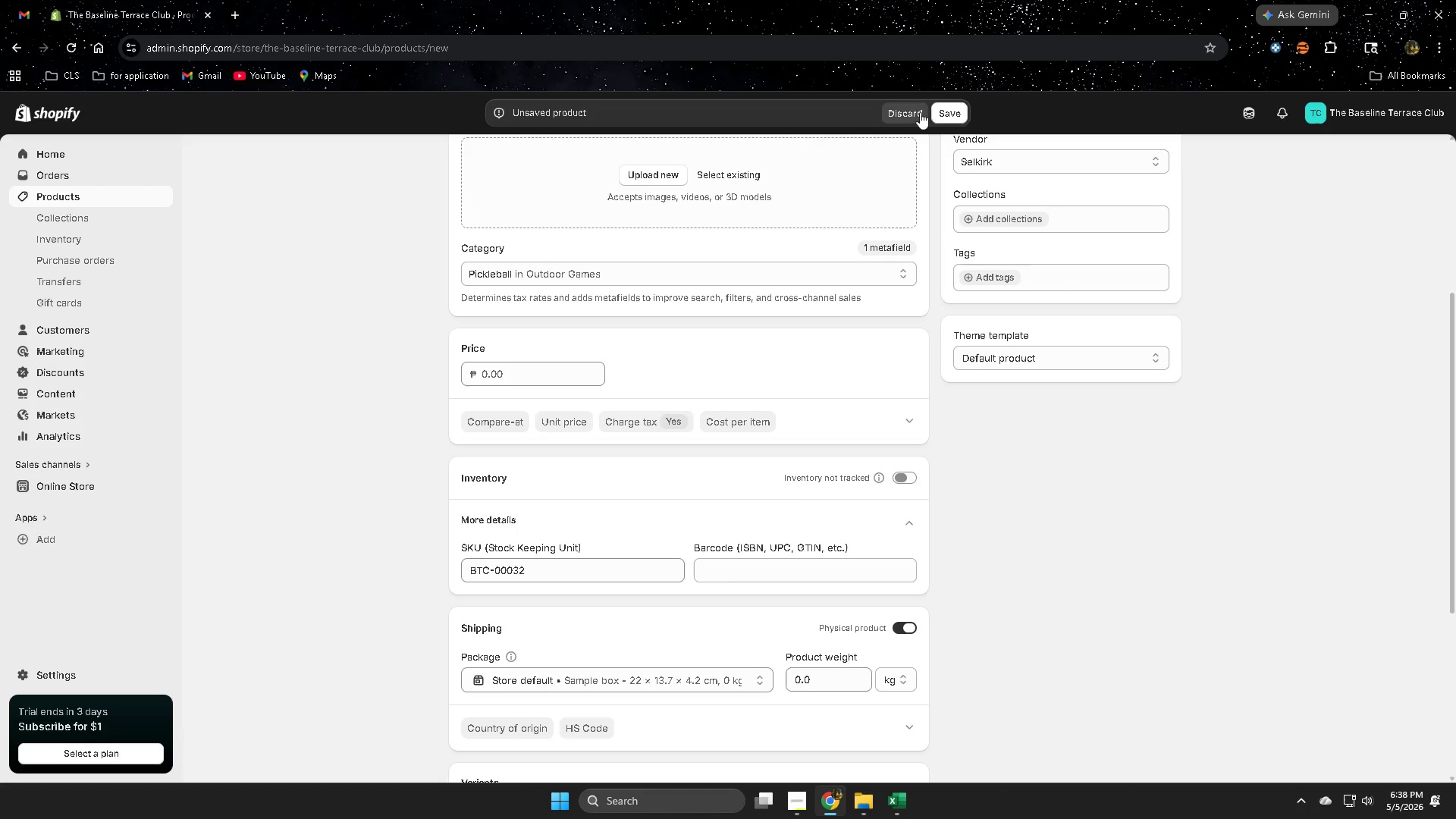 
left_click([956, 114])
 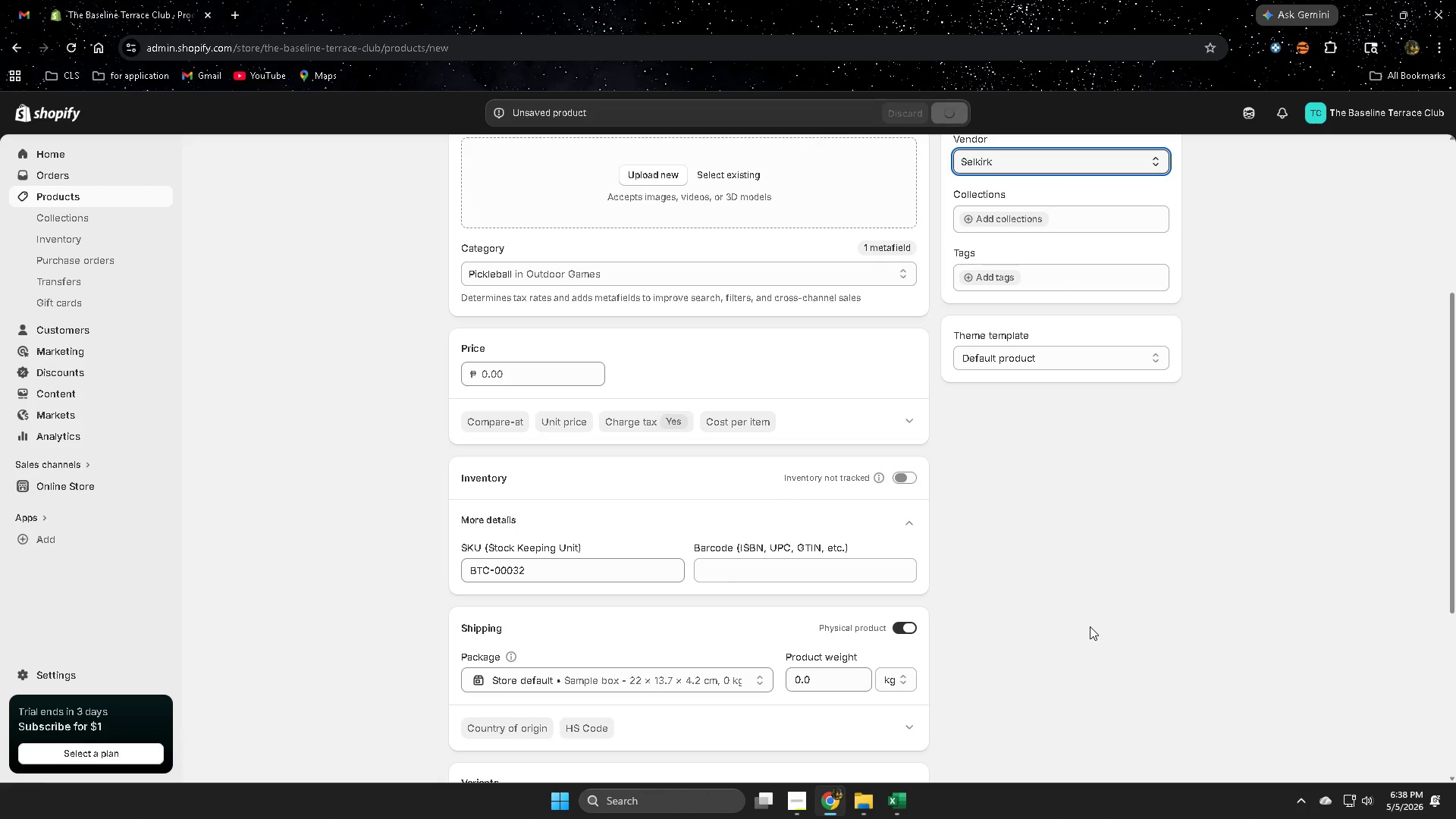 
scroll: coordinate [1090, 626], scroll_direction: up, amount: 2.0
 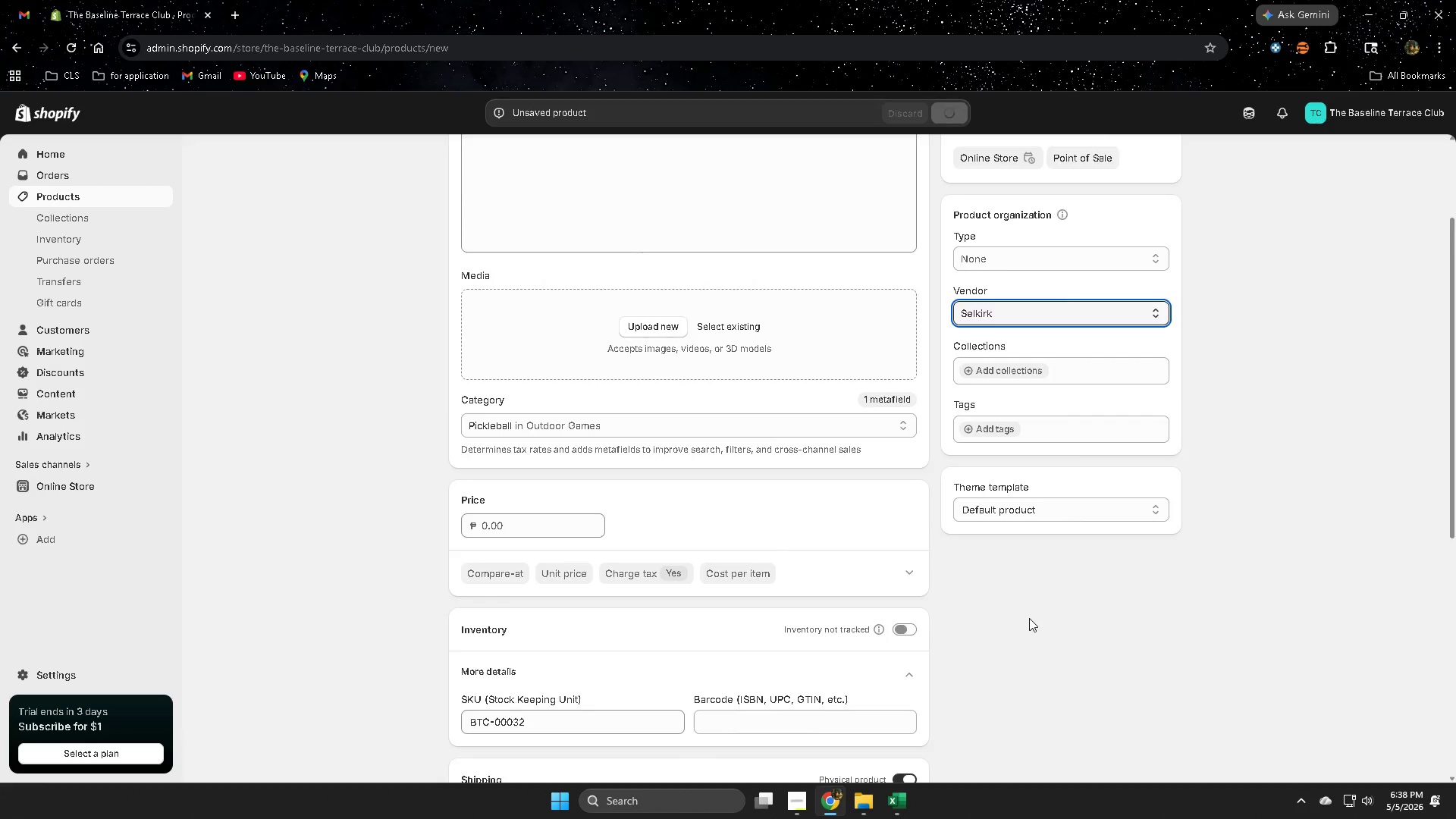 
scroll: coordinate [1029, 618], scroll_direction: down, amount: 2.0
 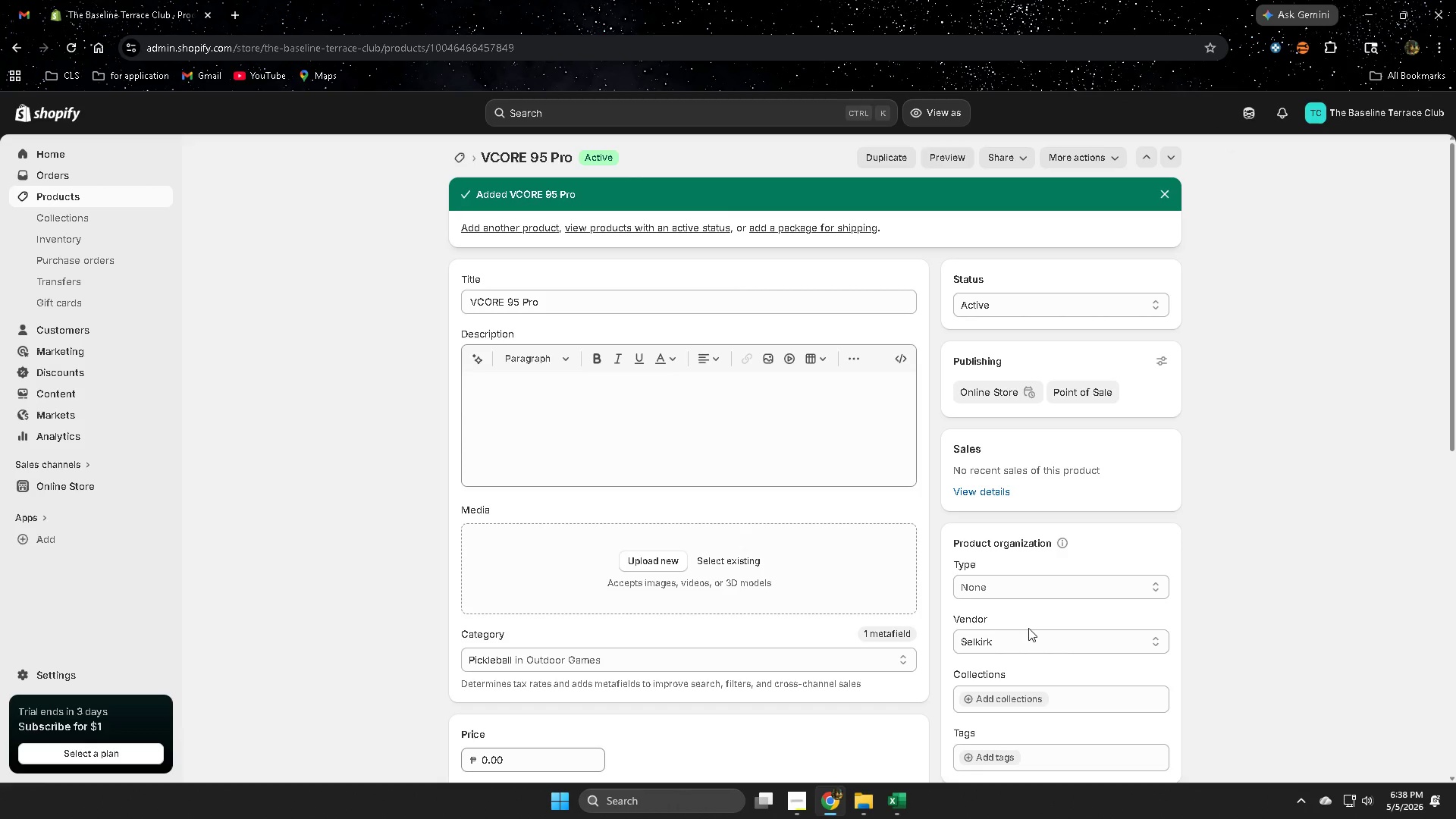 
wait(24.66)
 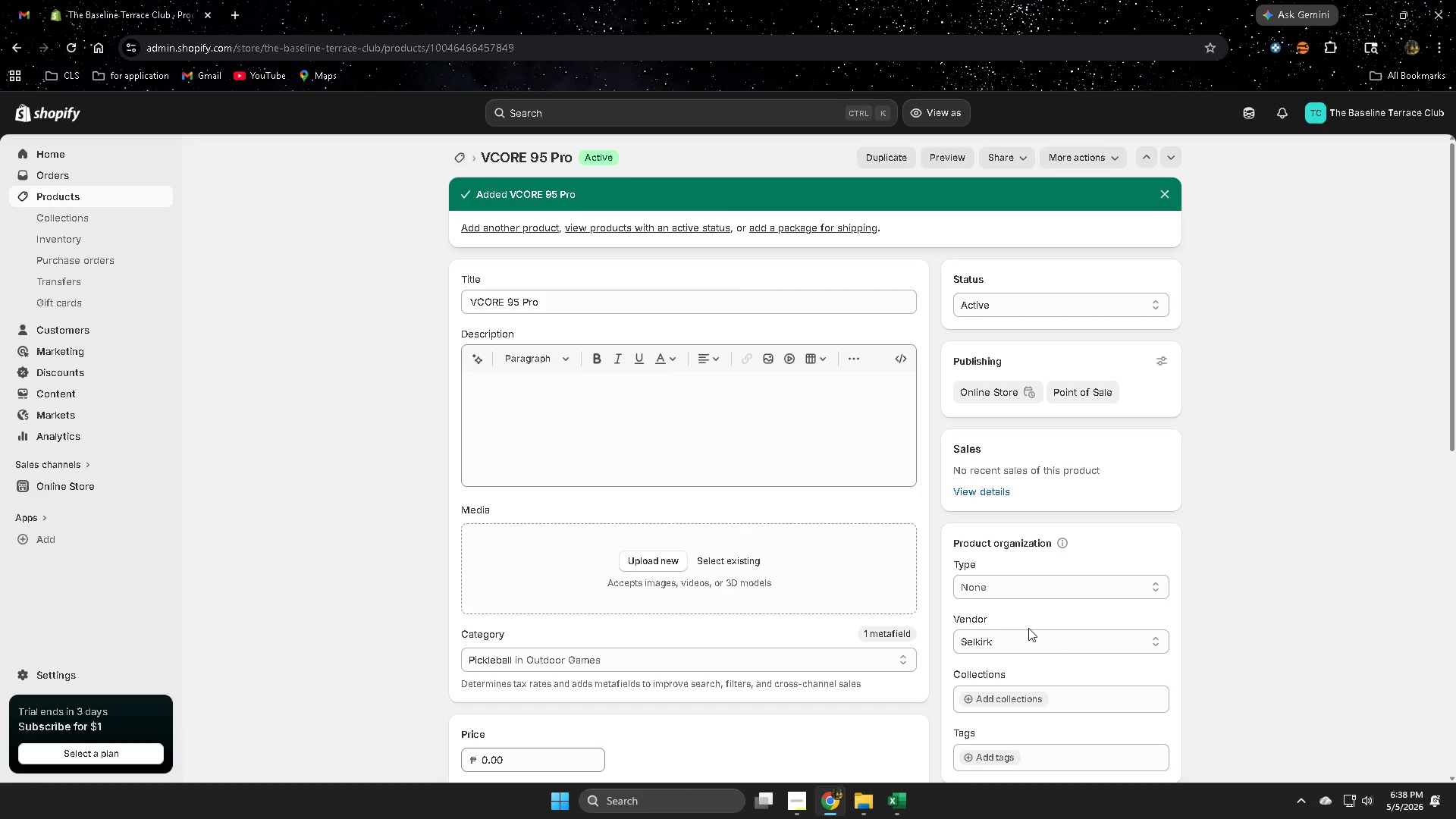 
left_click([903, 799])
 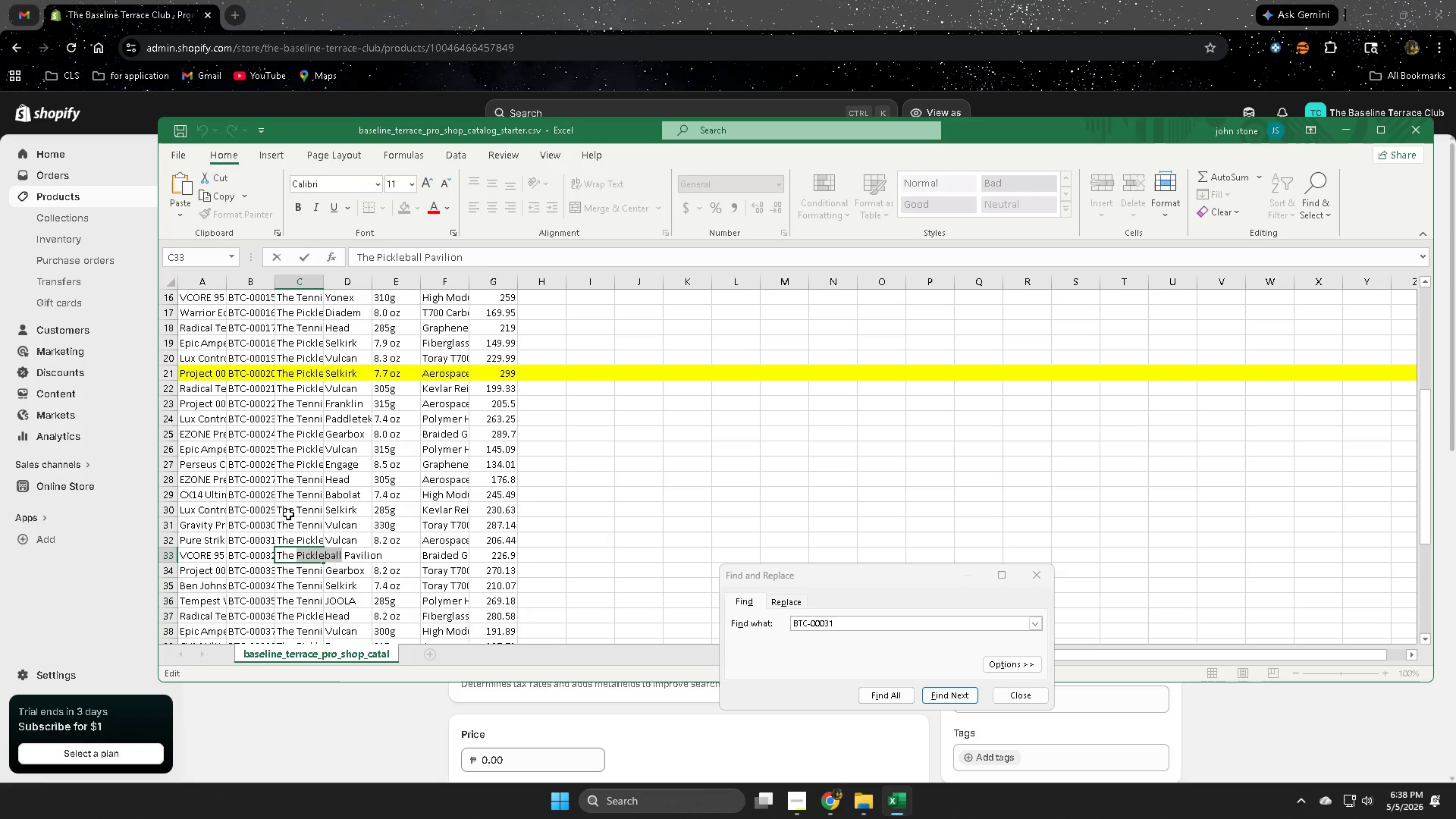 
scroll: coordinate [309, 510], scroll_direction: down, amount: 1.0
 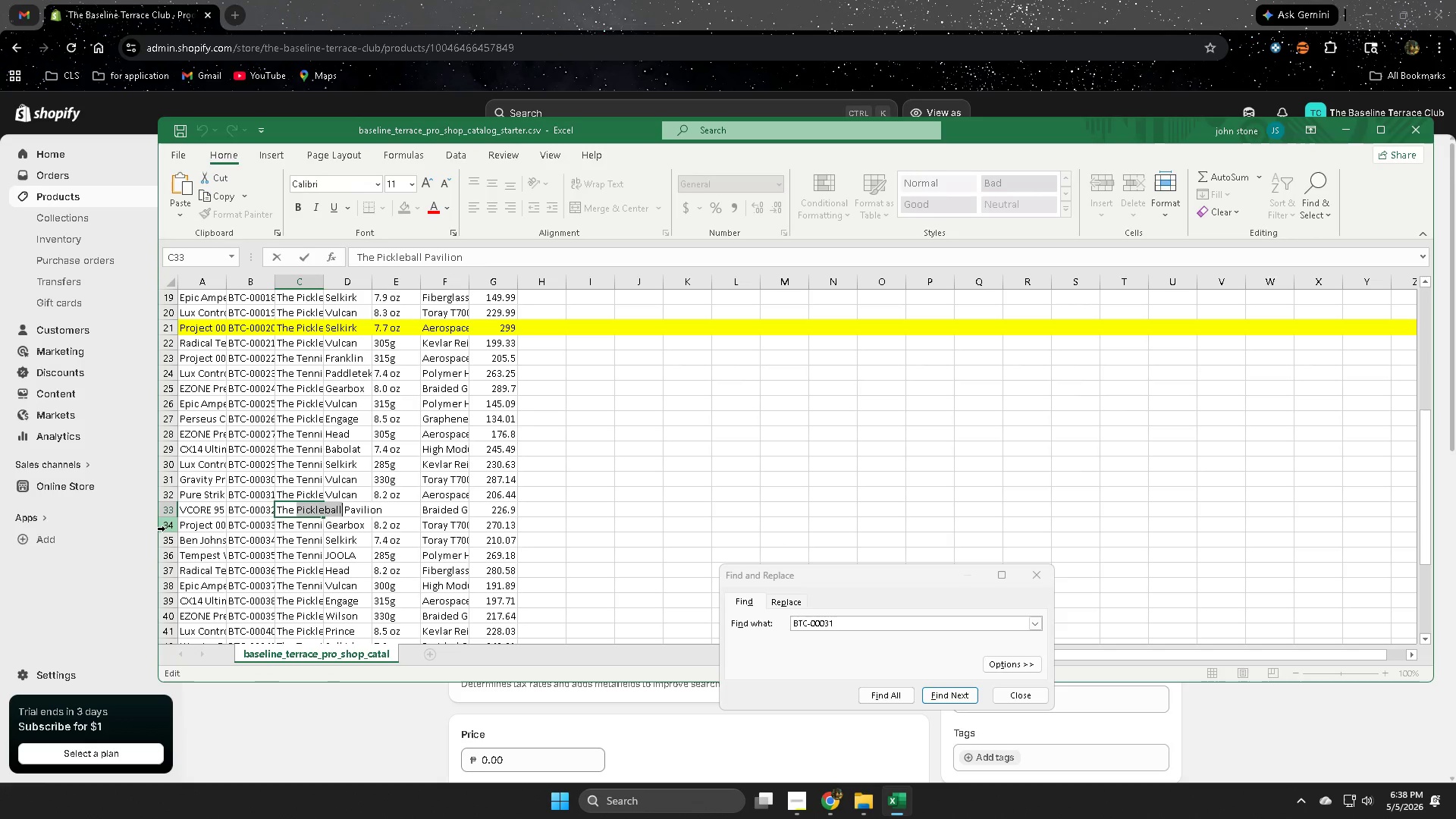 
left_click([167, 527])
 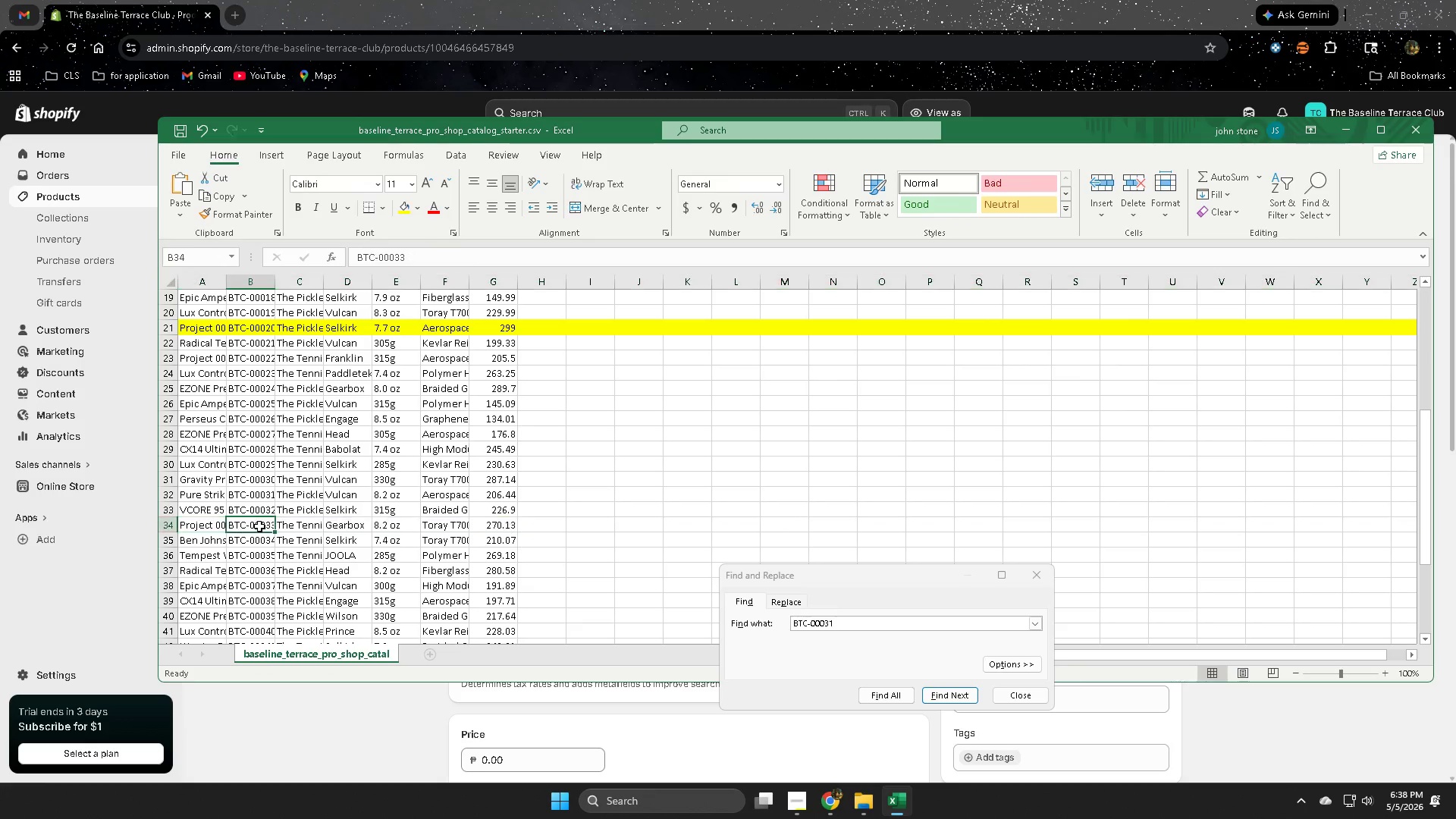 
double_click([259, 526])
 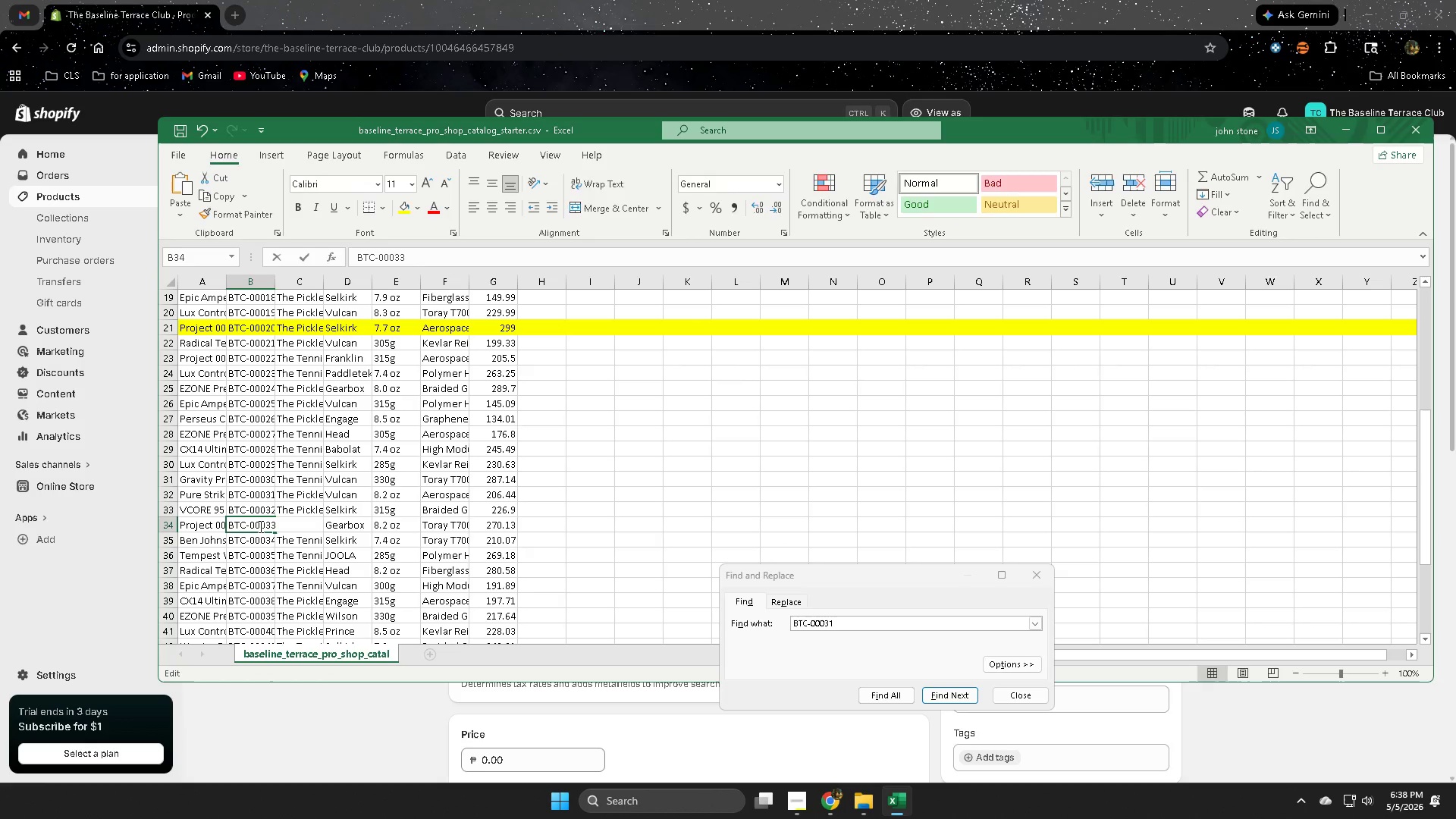 
triple_click([259, 526])
 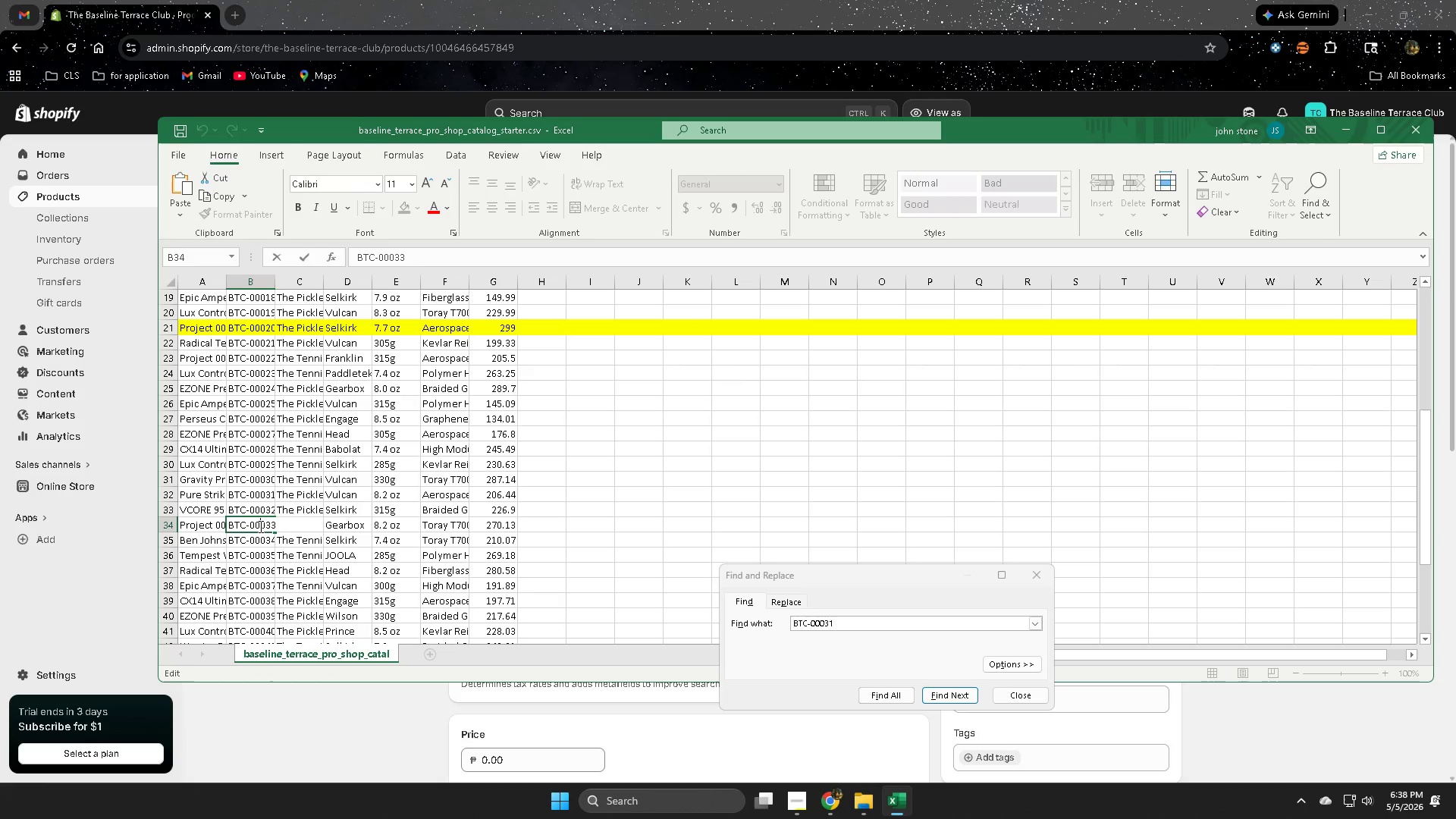 
triple_click([259, 526])
 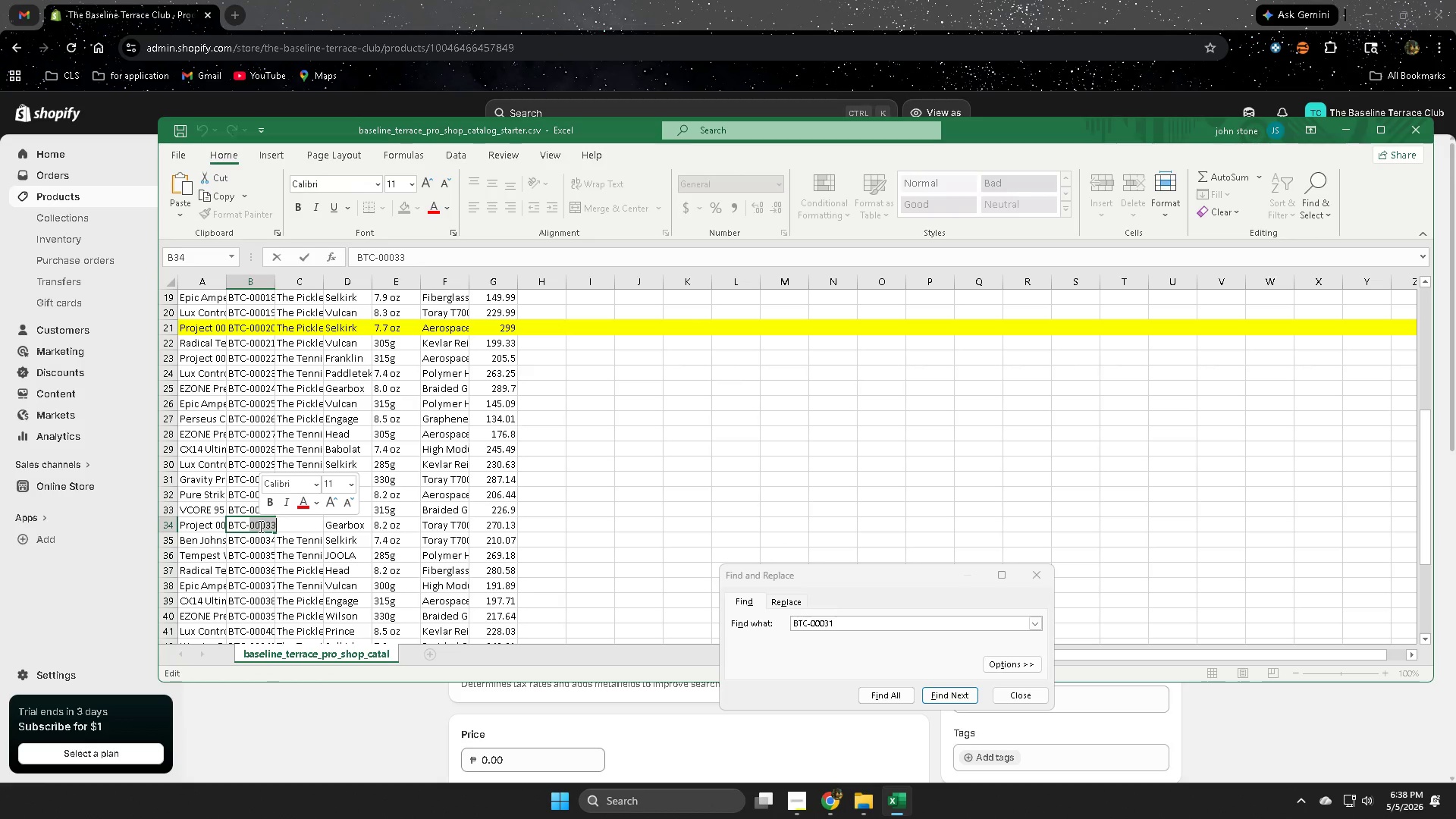 
triple_click([259, 526])
 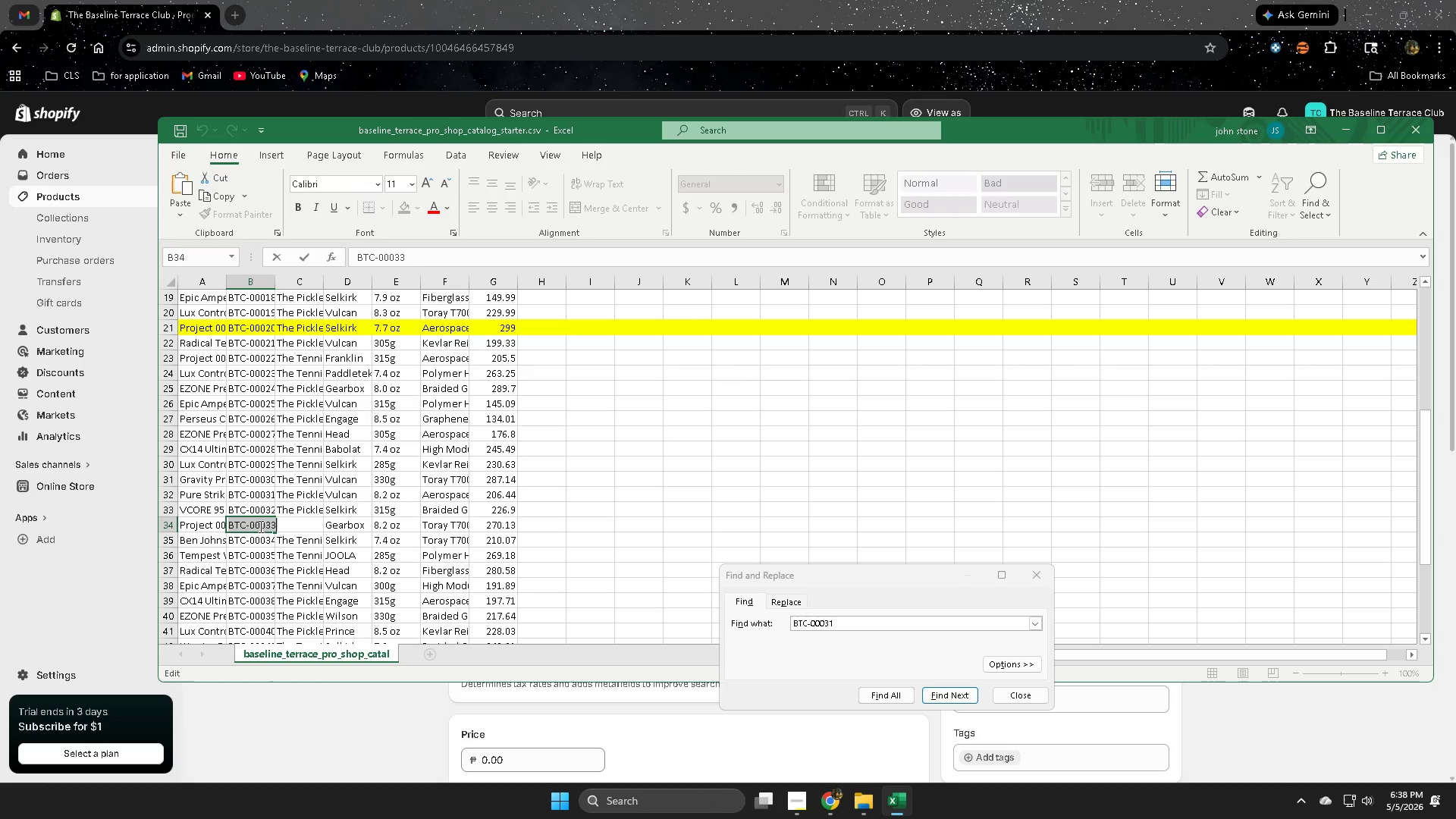 
key(Control+ControlLeft)
 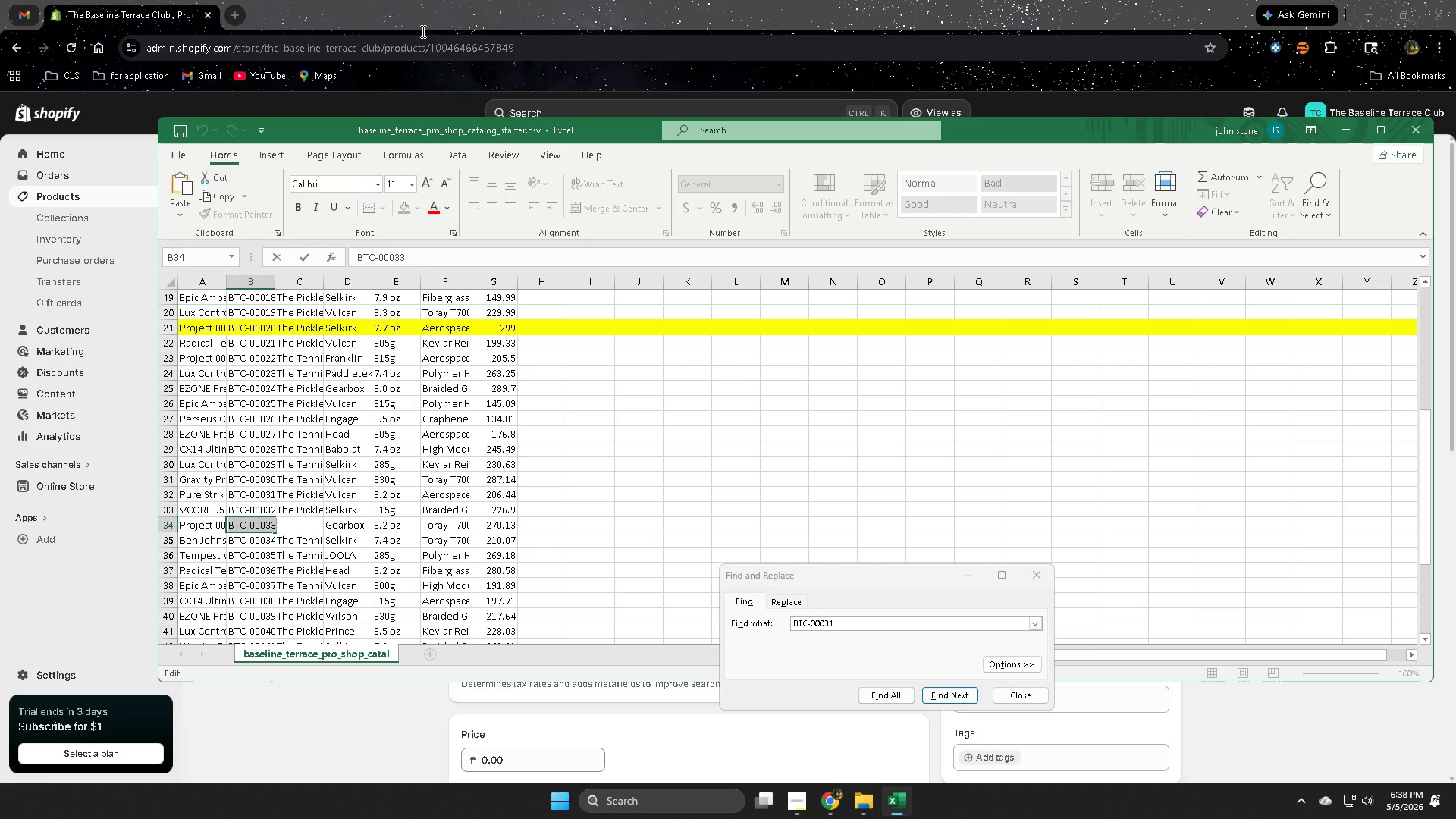 
key(Control+C)
 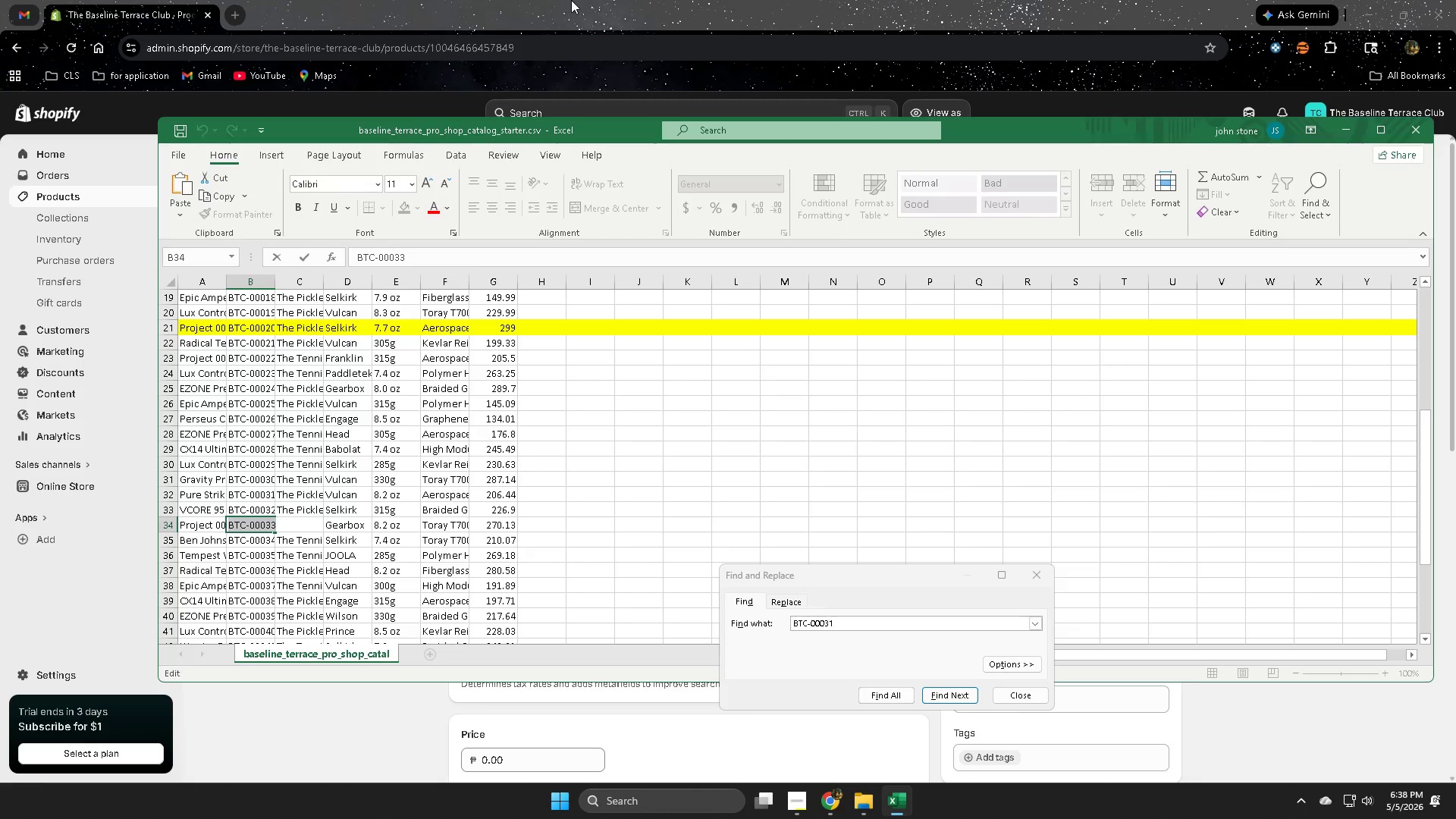 
left_click([571, 0])
 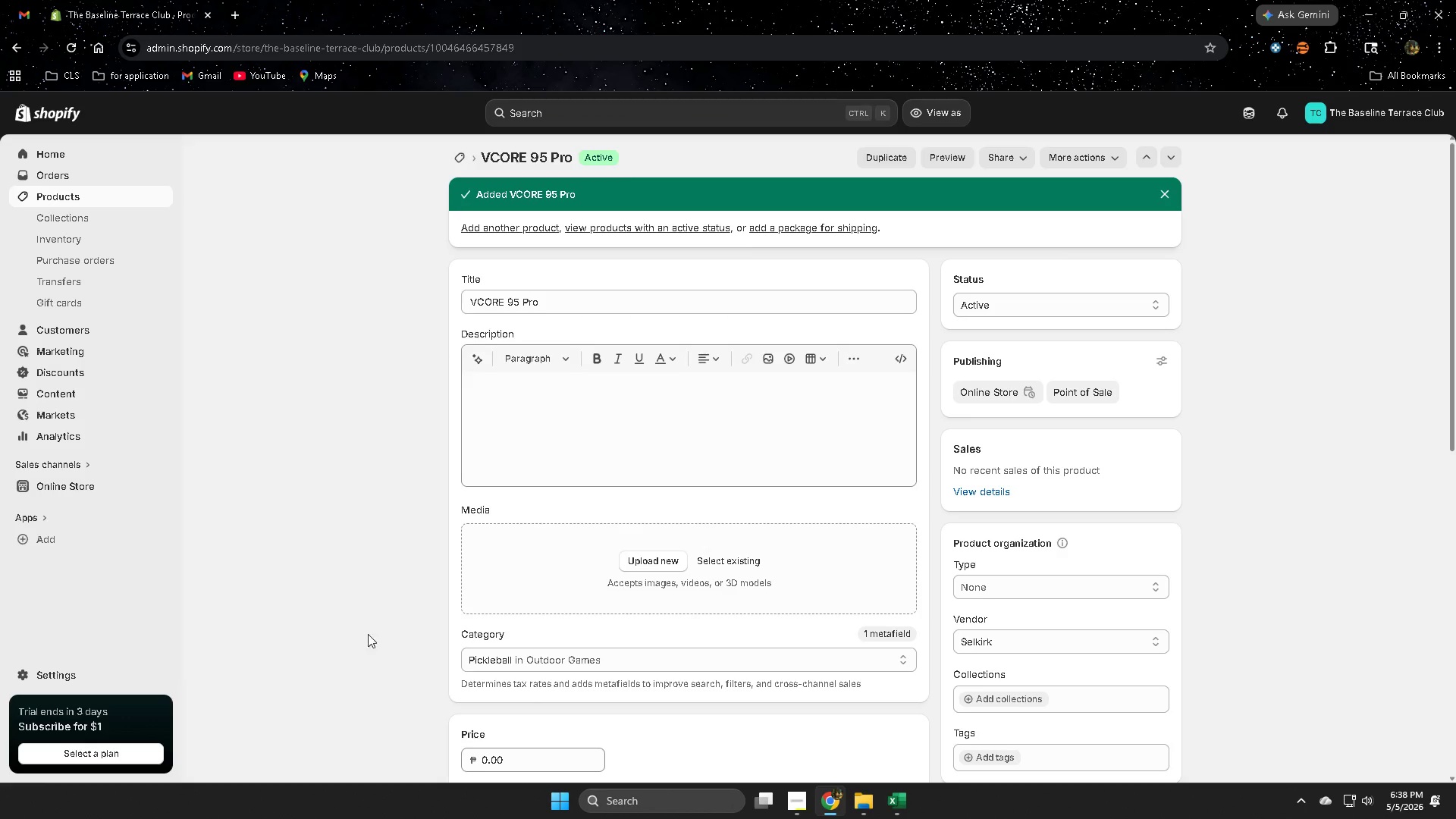 
scroll: coordinate [385, 687], scroll_direction: down, amount: 4.0
 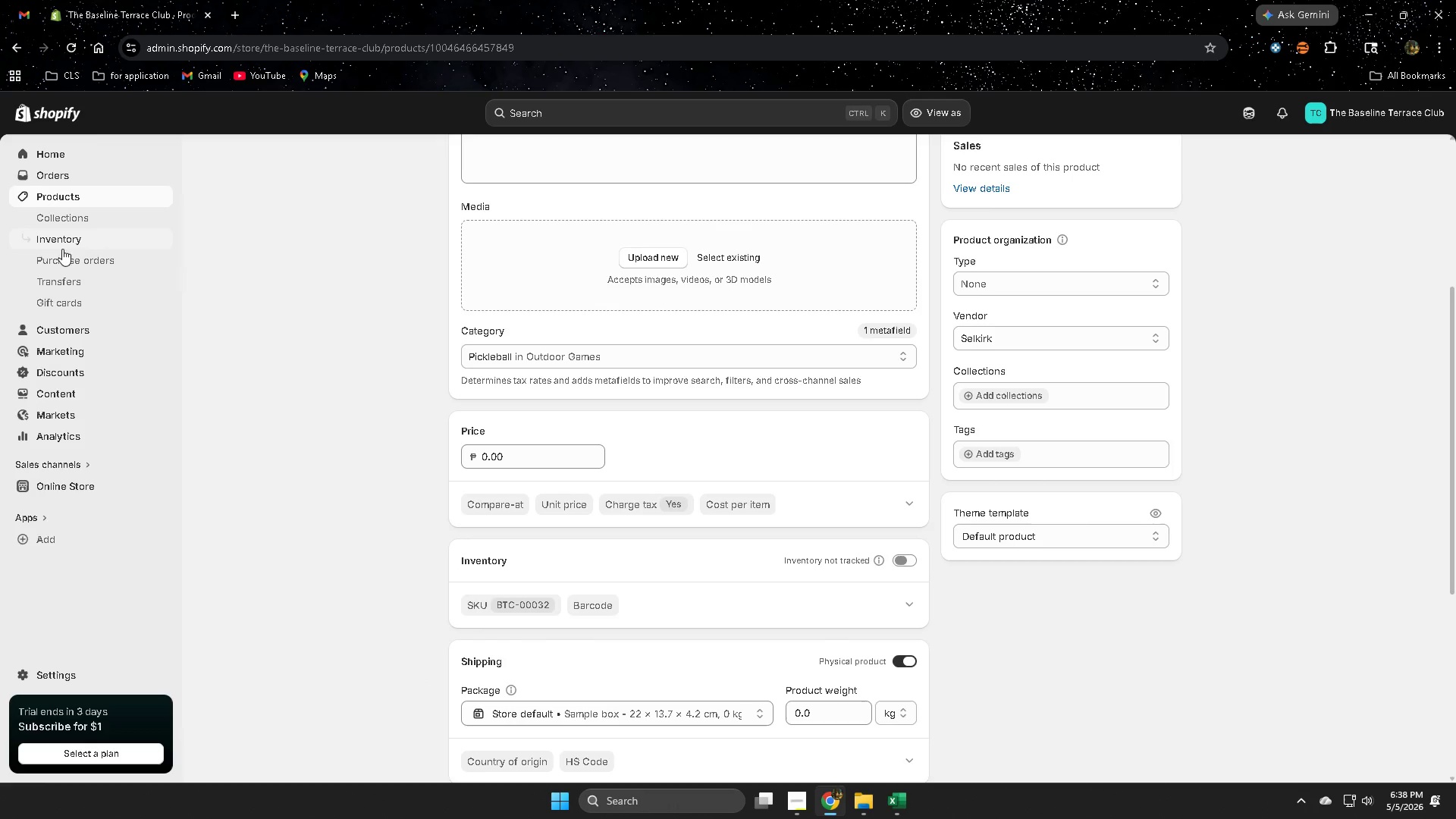 
left_click([61, 198])
 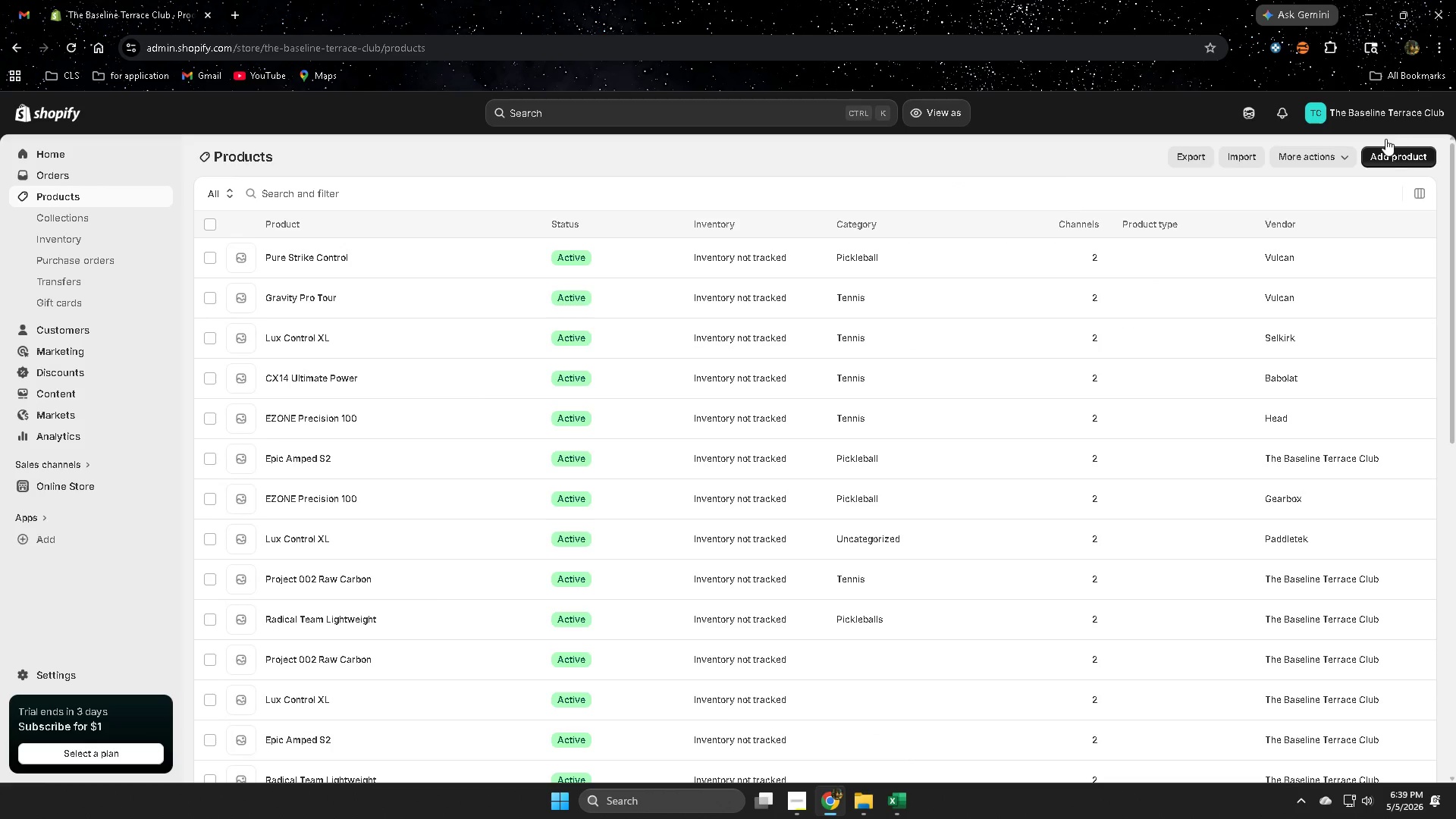 
left_click([1385, 156])
 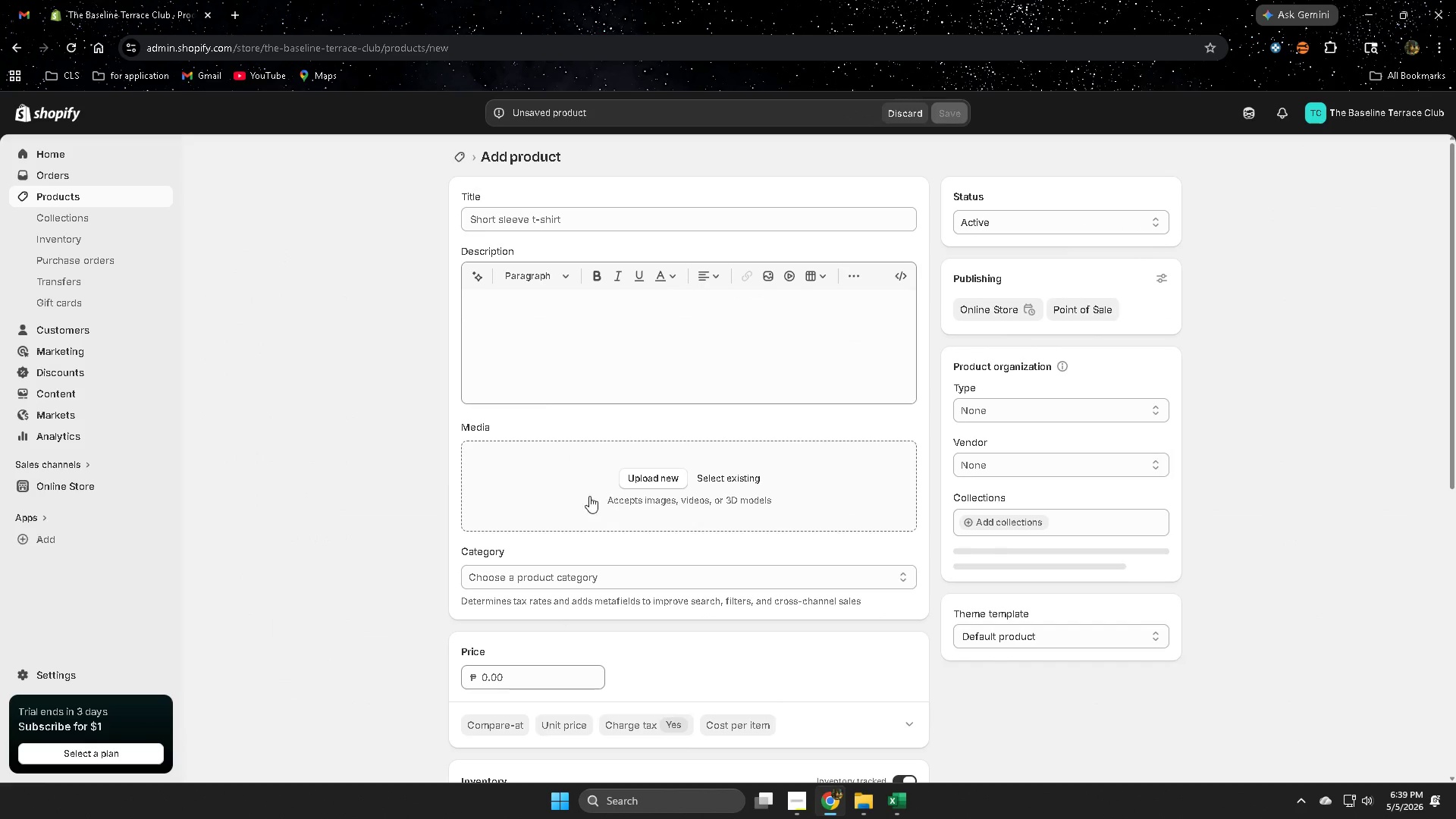 
scroll: coordinate [637, 539], scroll_direction: down, amount: 3.0
 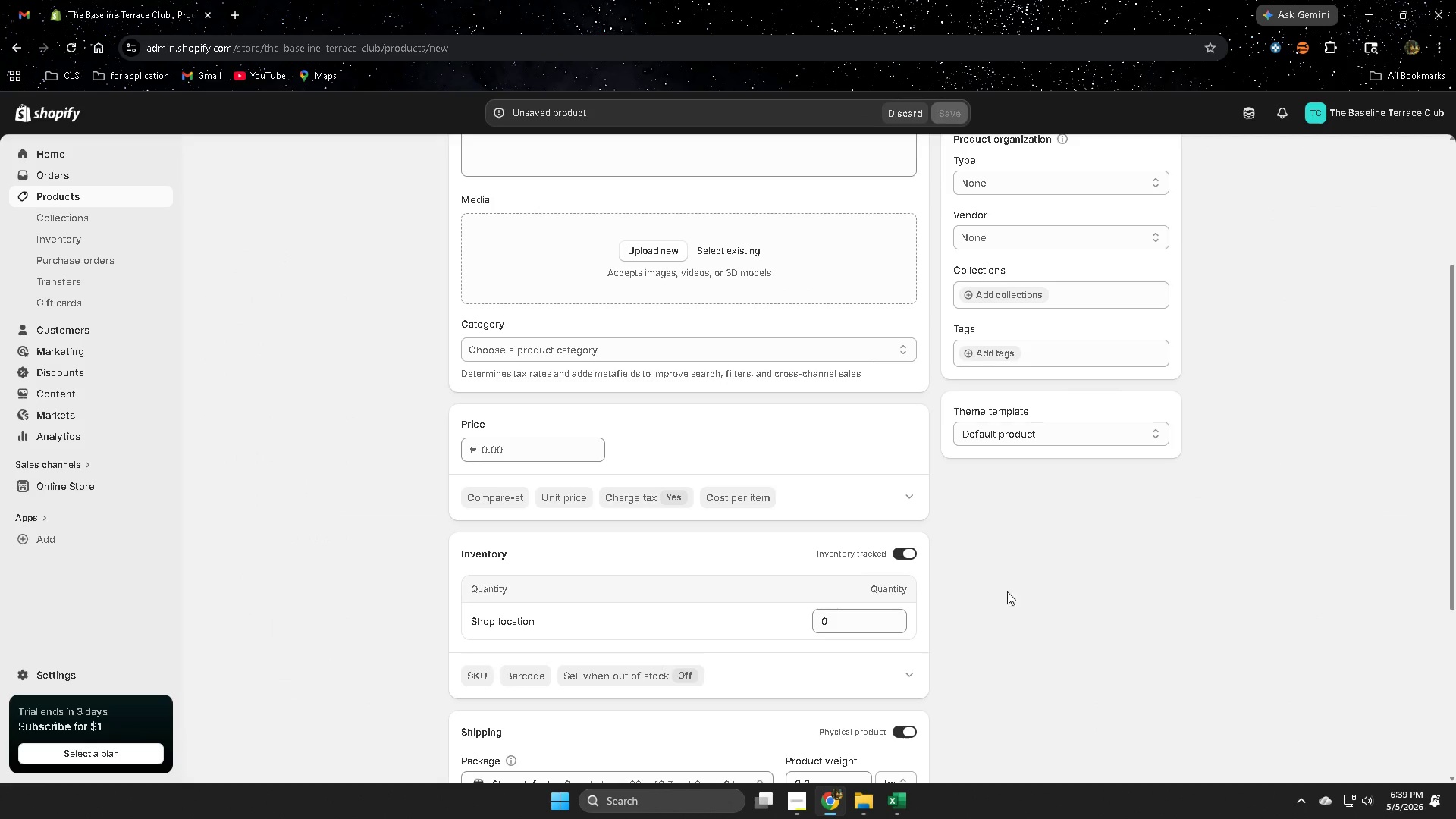 
scroll: coordinate [1040, 590], scroll_direction: up, amount: 2.0
 